 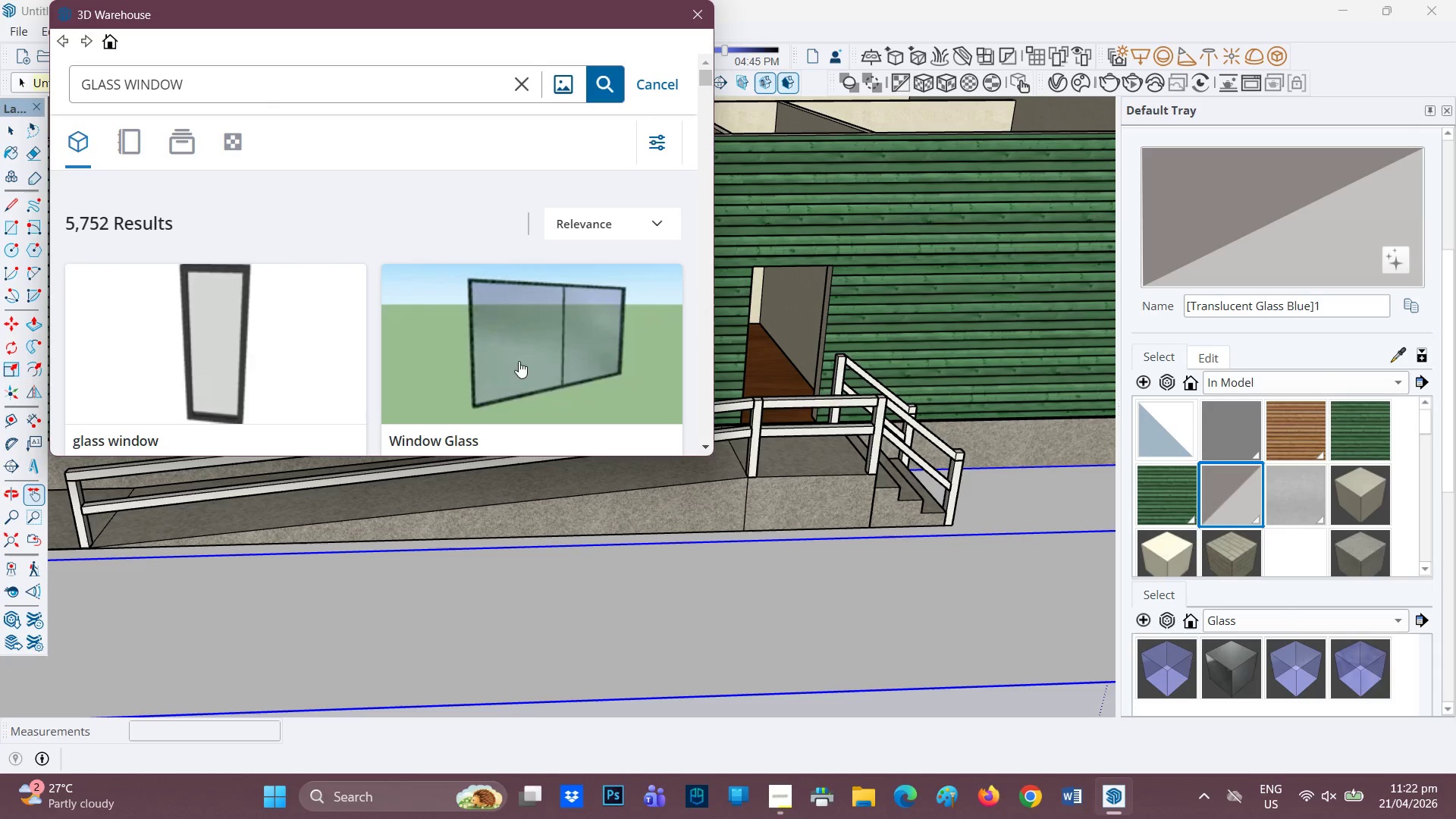 
scroll: coordinate [396, 322], scroll_direction: down, amount: 3.0
 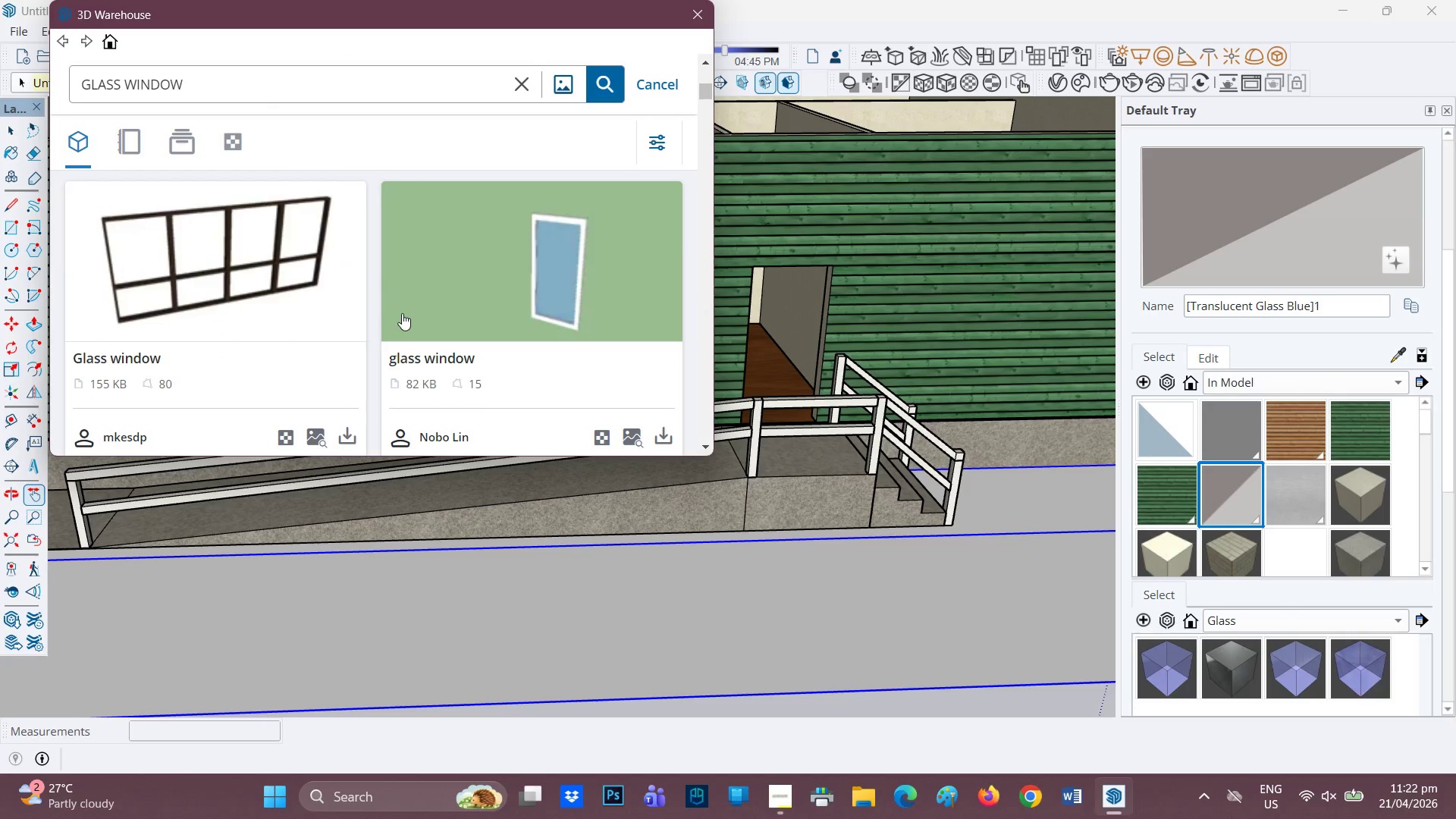 
scroll: coordinate [402, 310], scroll_direction: none, amount: 0.0
 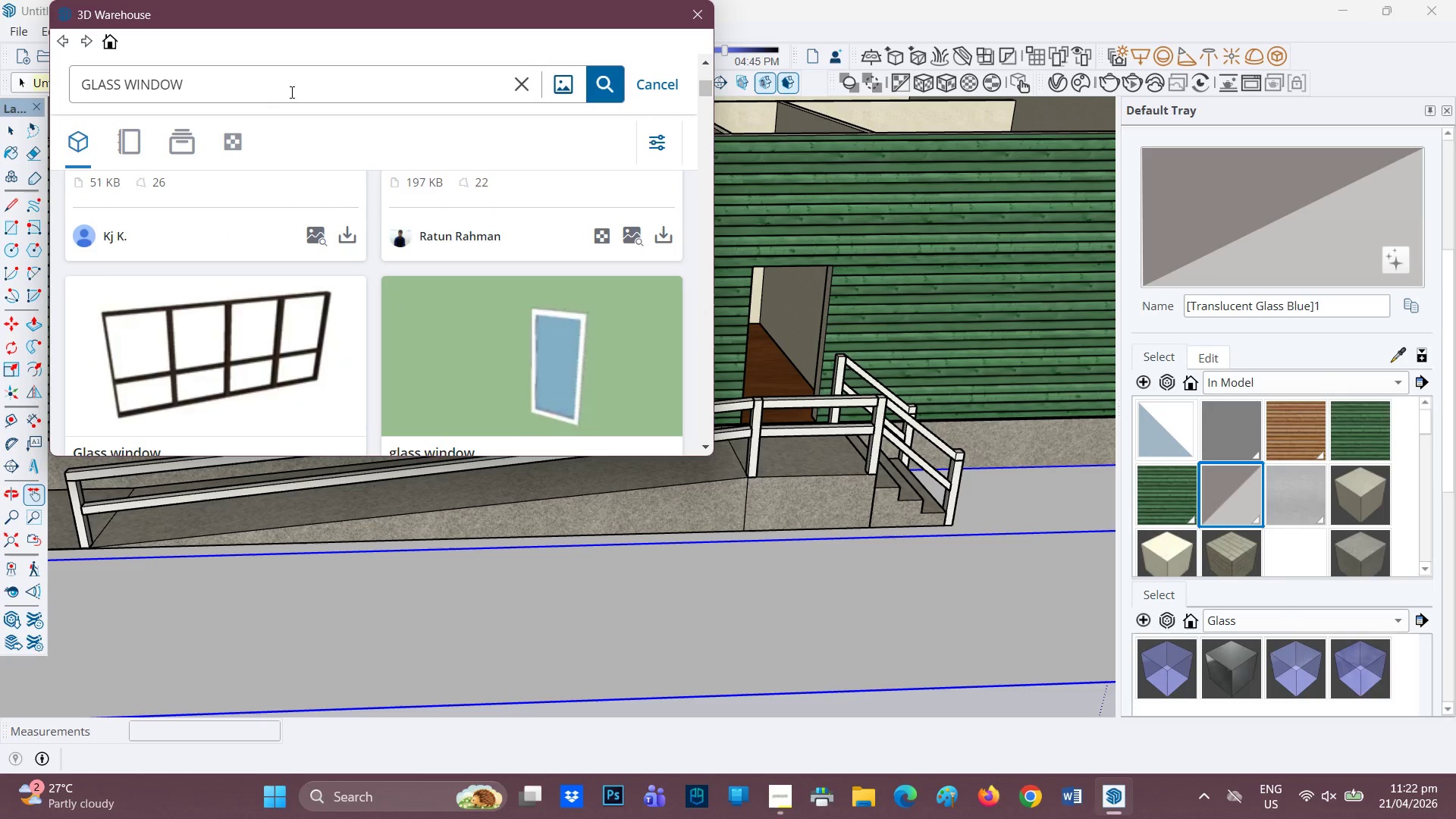 
left_click_drag(start_coordinate=[290, 92], to_coordinate=[149, 87])
 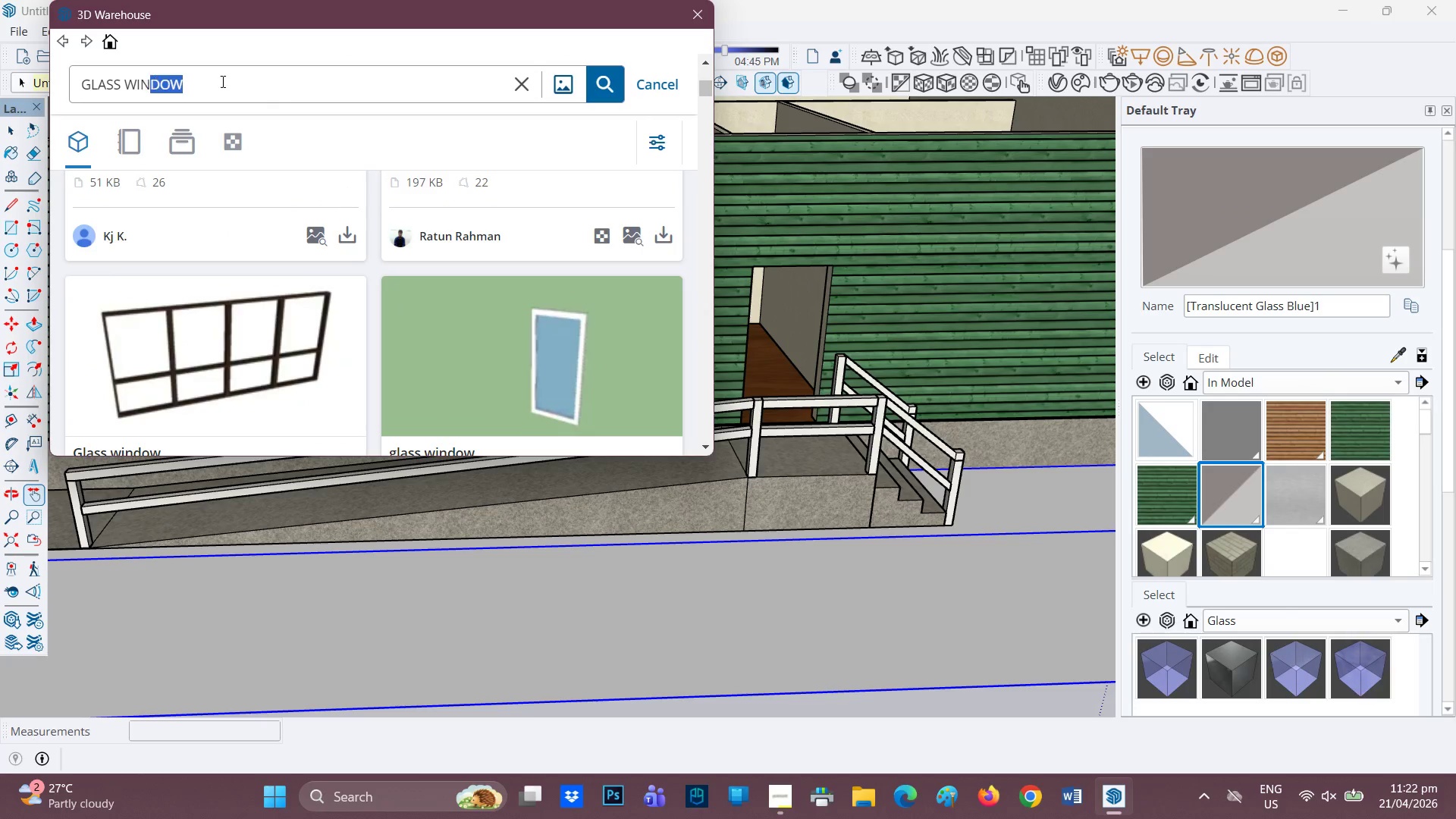 
left_click([224, 81])
 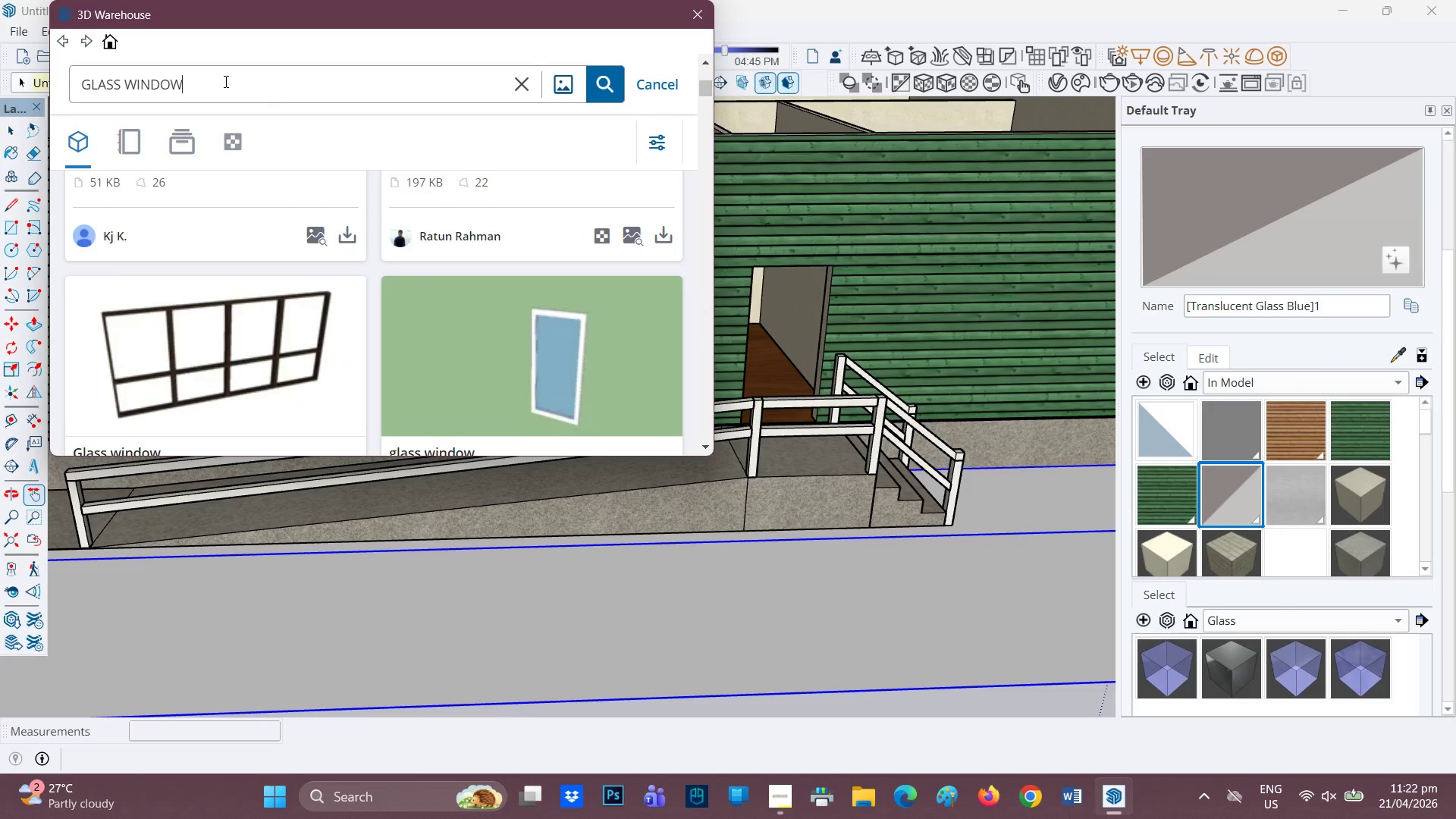 
key(Backspace)
key(Backspace)
key(Backspace)
key(Backspace)
key(Backspace)
key(Backspace)
key(Backspace)
key(Backspace)
key(Backspace)
key(Backspace)
key(Backspace)
key(Backspace)
type(TOILET WO)
key(Backspace)
type(INDOW)
 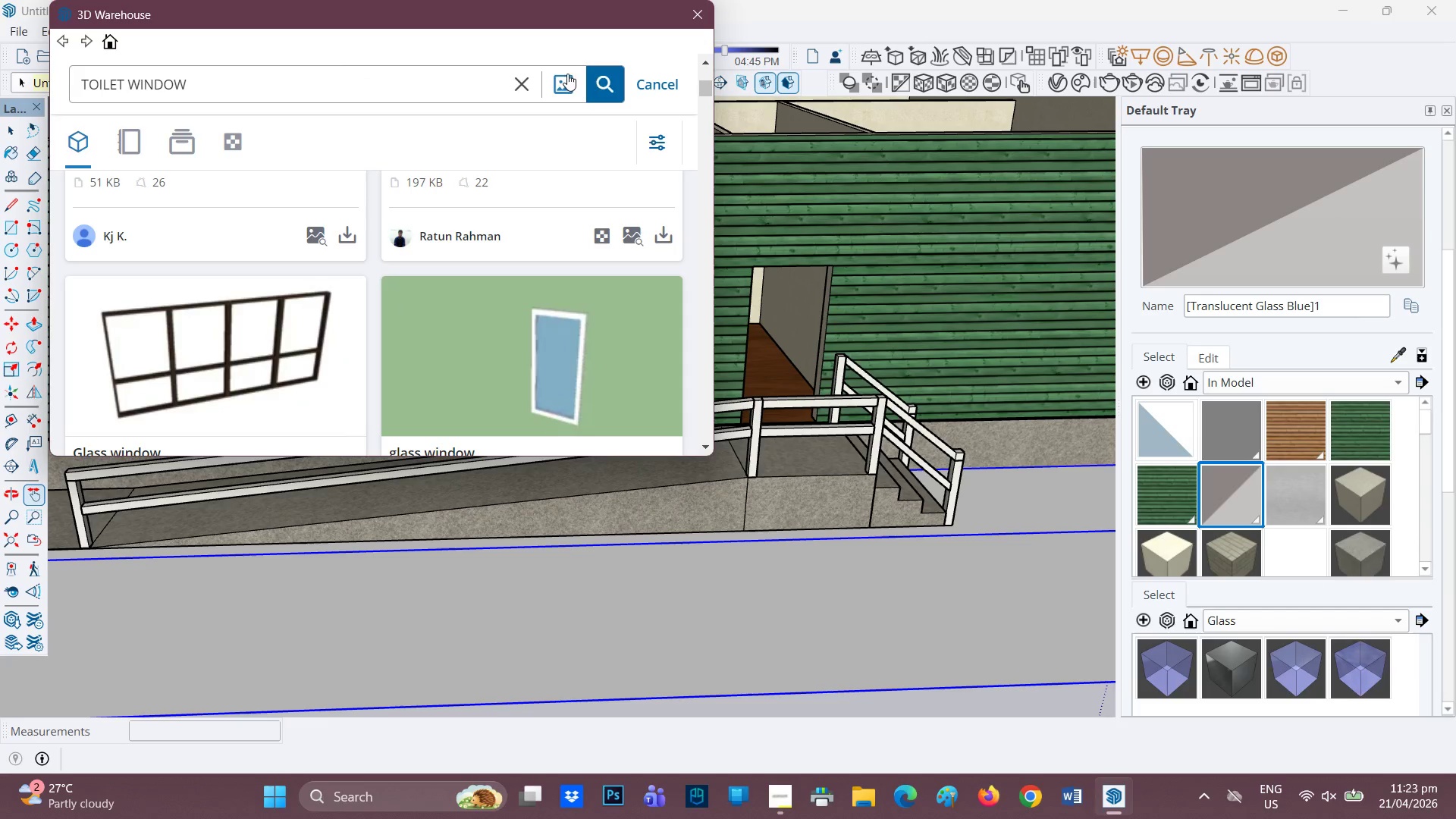 
left_click([613, 74])
 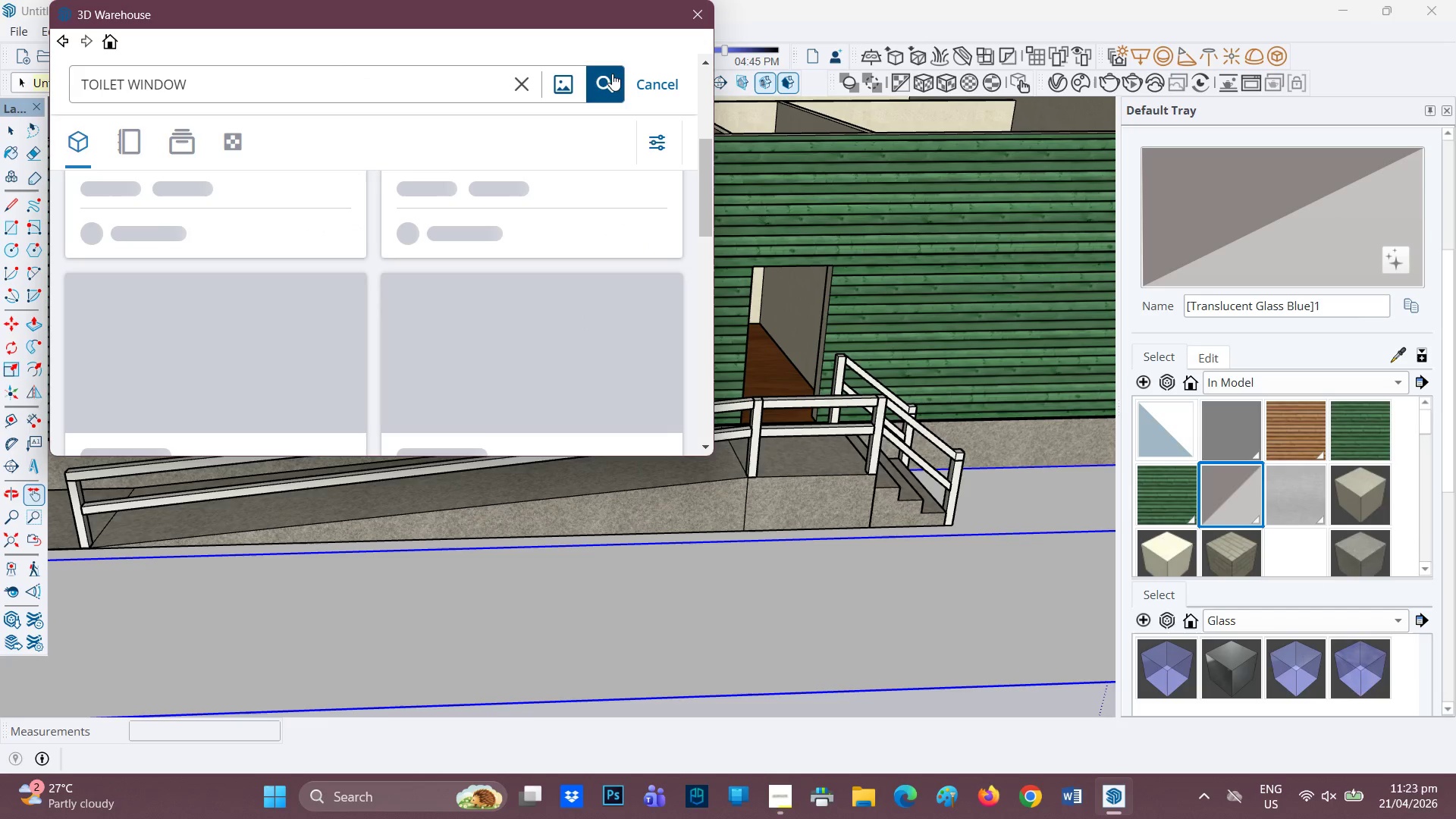 
mouse_move([527, 237])
 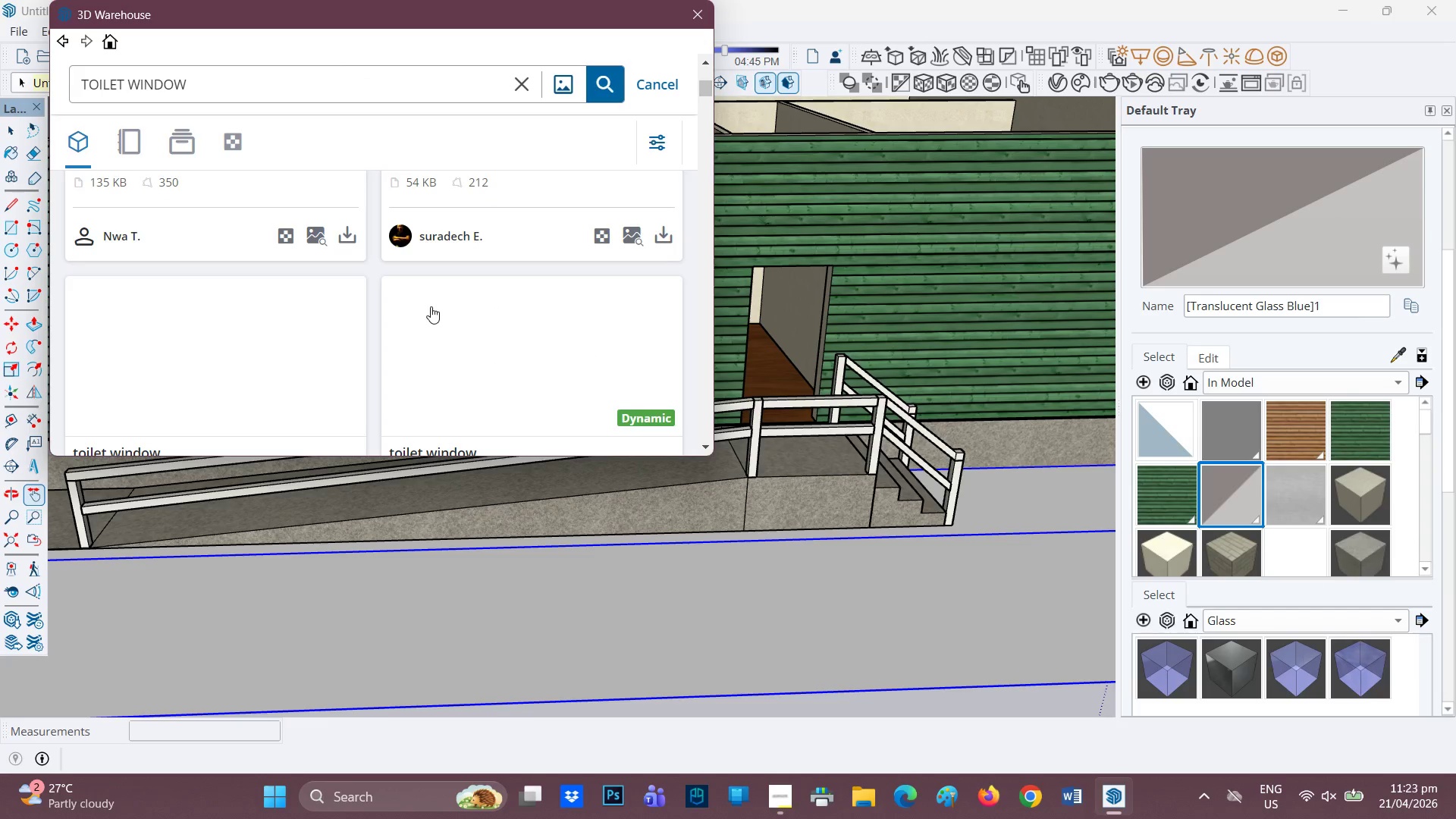 
scroll: coordinate [403, 292], scroll_direction: up, amount: 3.0
 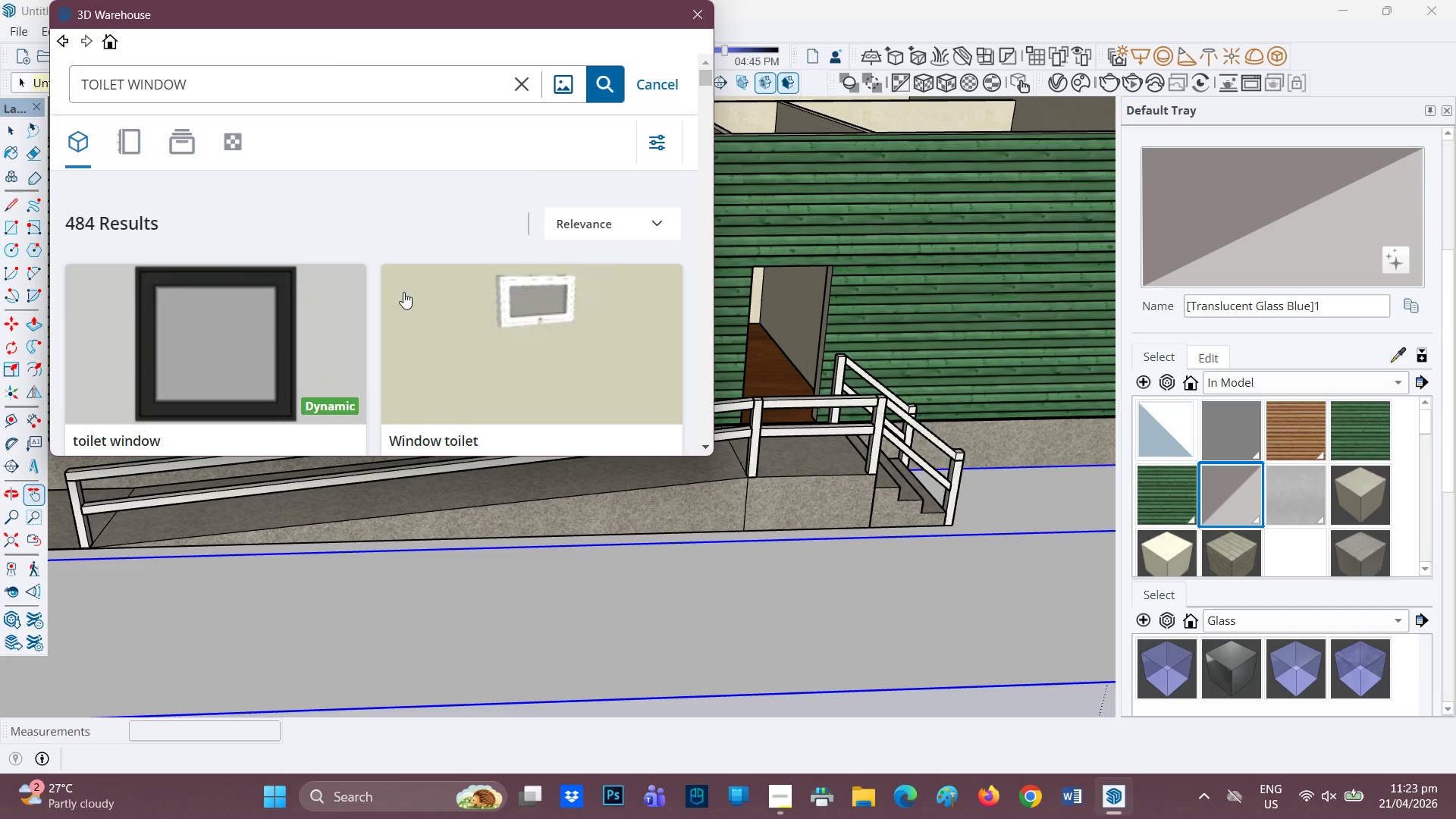 
scroll: coordinate [403, 292], scroll_direction: none, amount: 0.0
 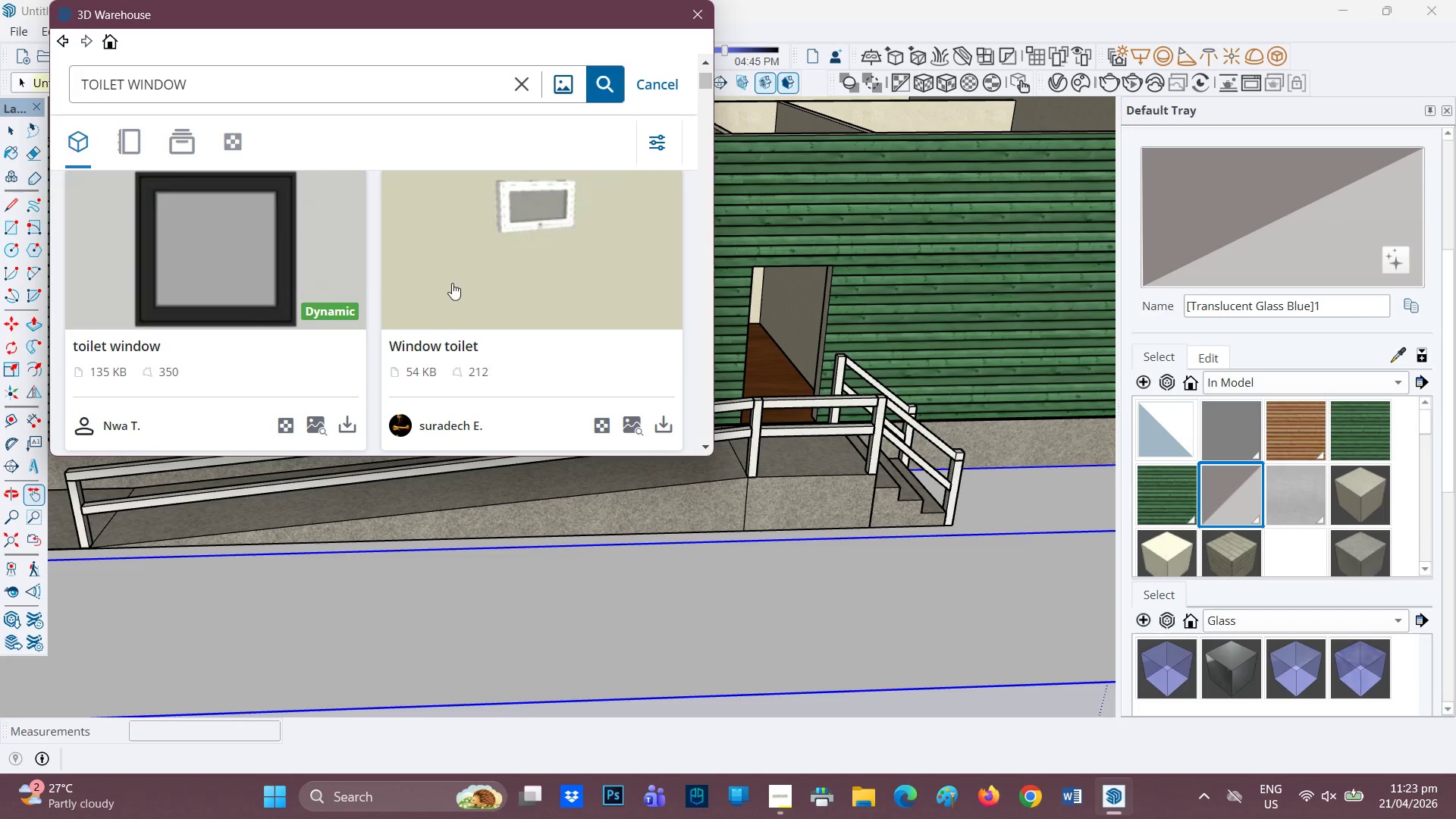 
scroll: coordinate [434, 318], scroll_direction: down, amount: 12.0
 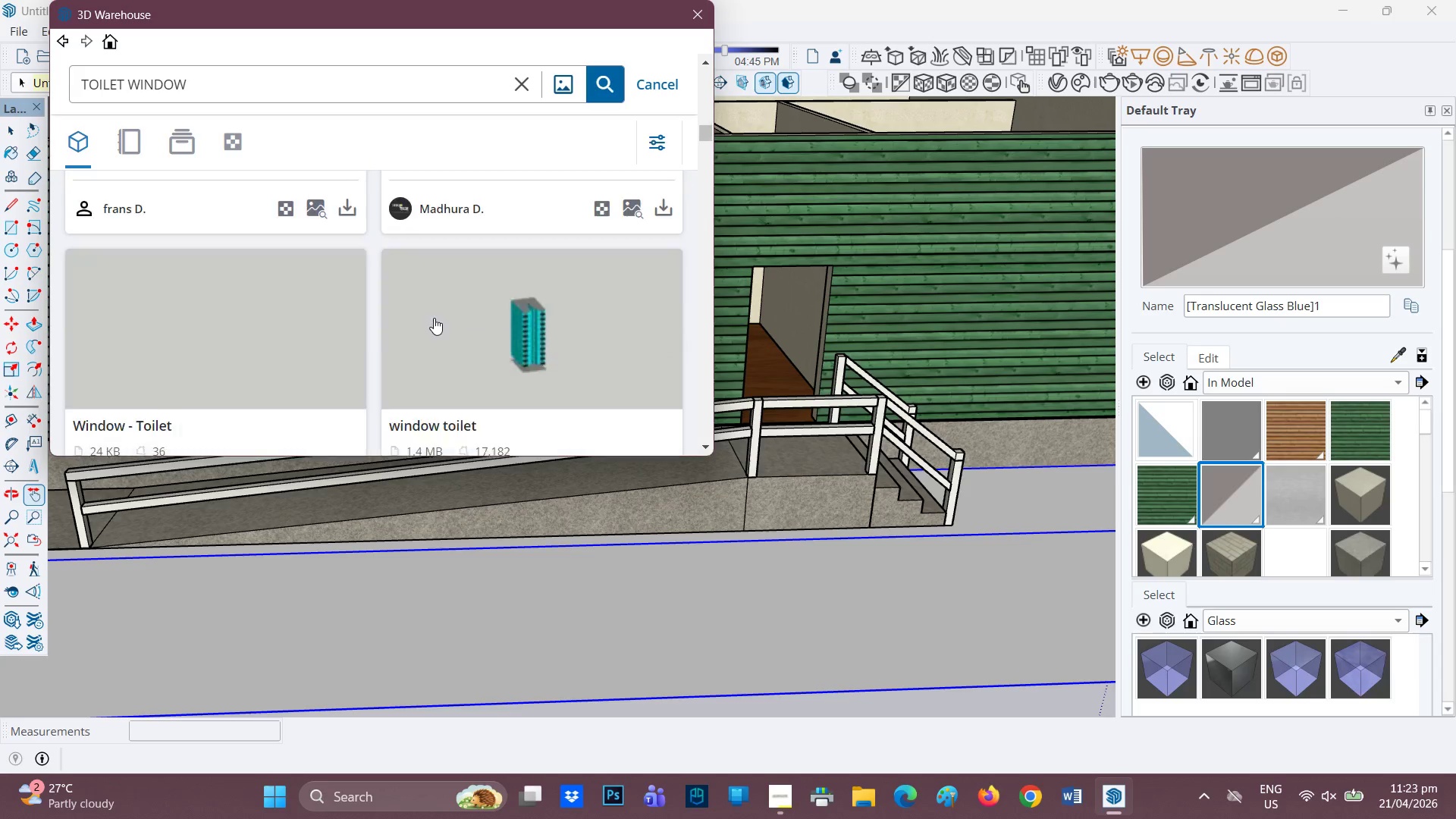 
scroll: coordinate [337, 300], scroll_direction: up, amount: 5.0
 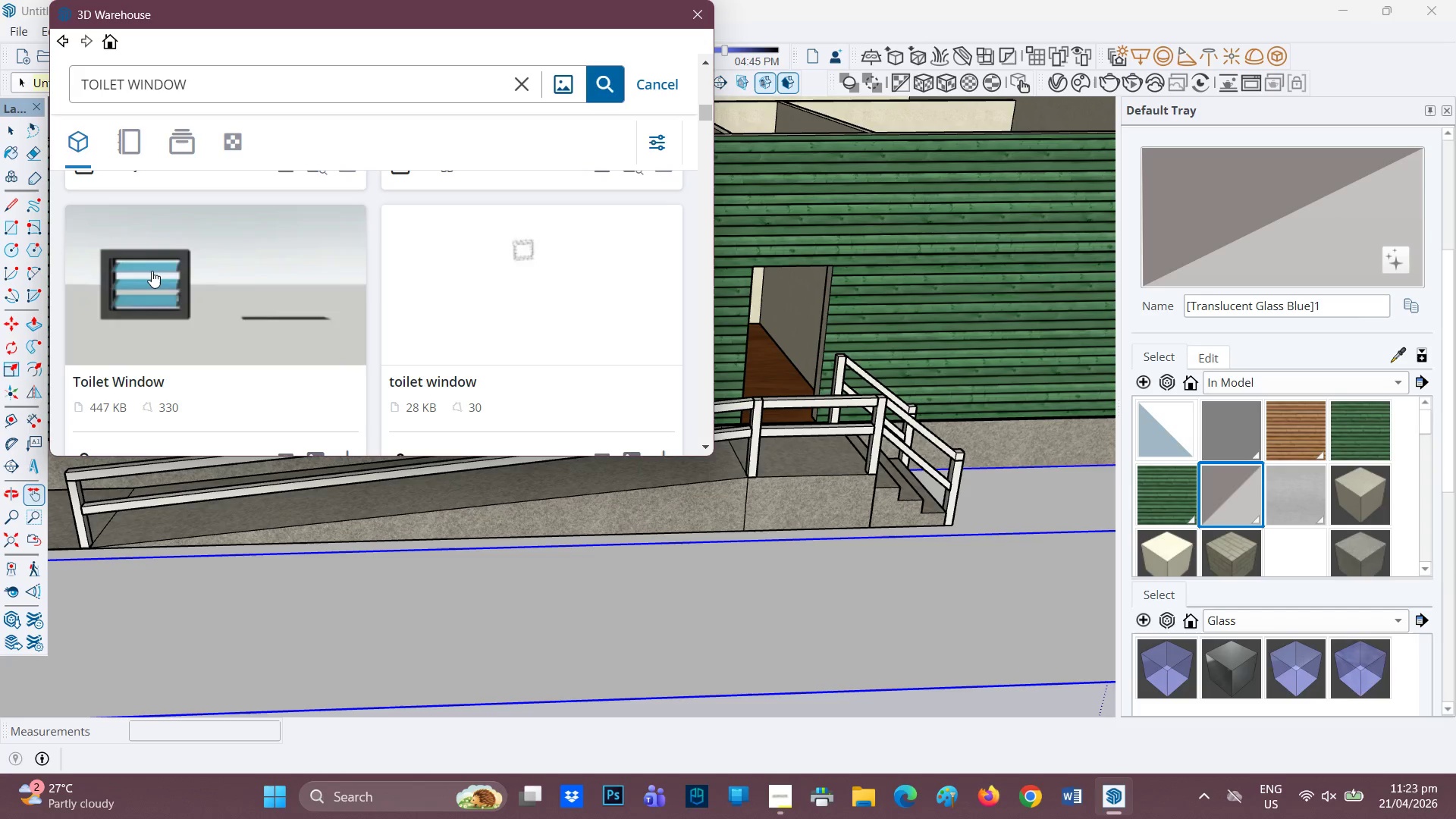 
scroll: coordinate [303, 322], scroll_direction: down, amount: 10.0
 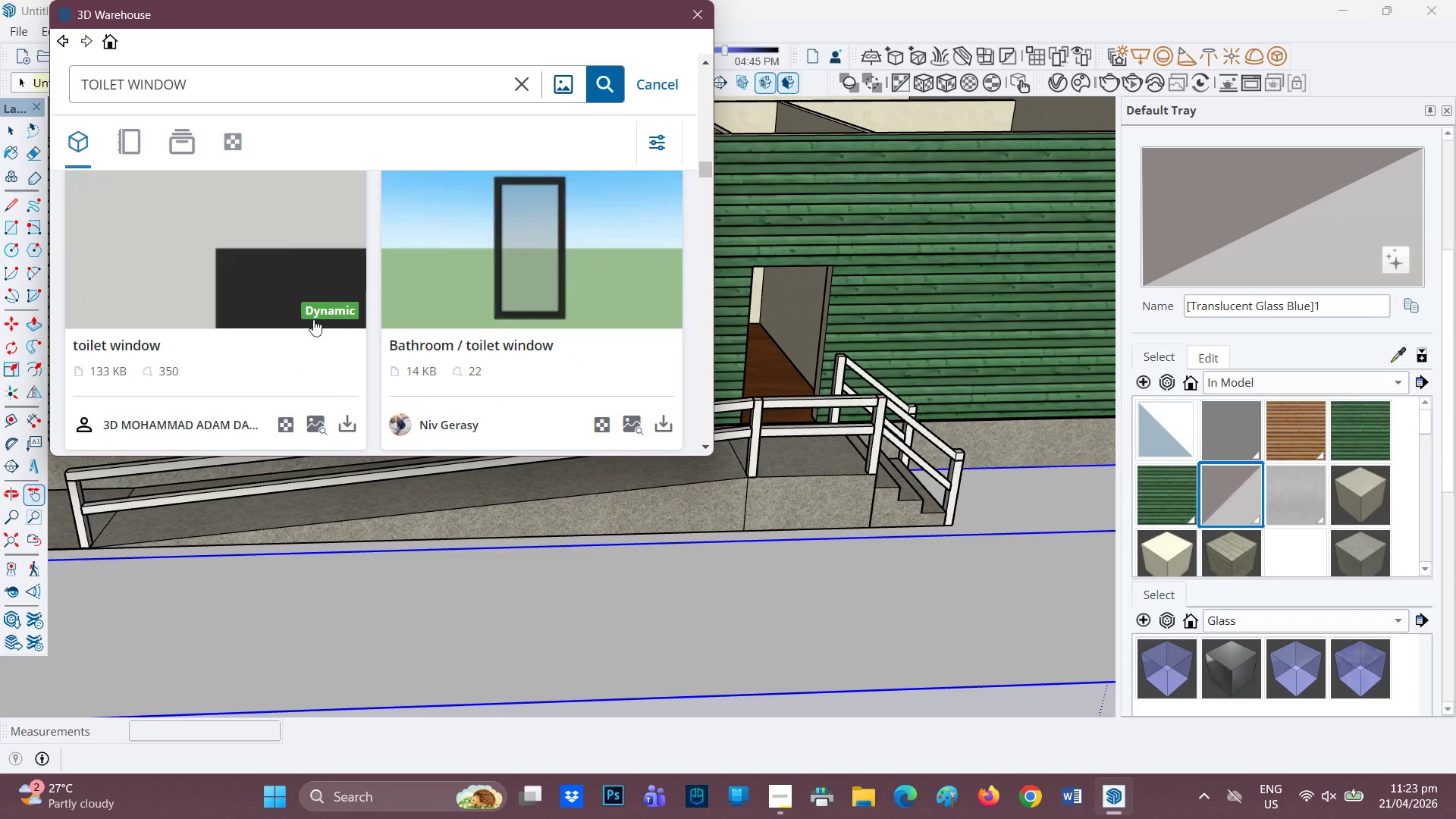 
scroll: coordinate [609, 259], scroll_direction: up, amount: 25.0
 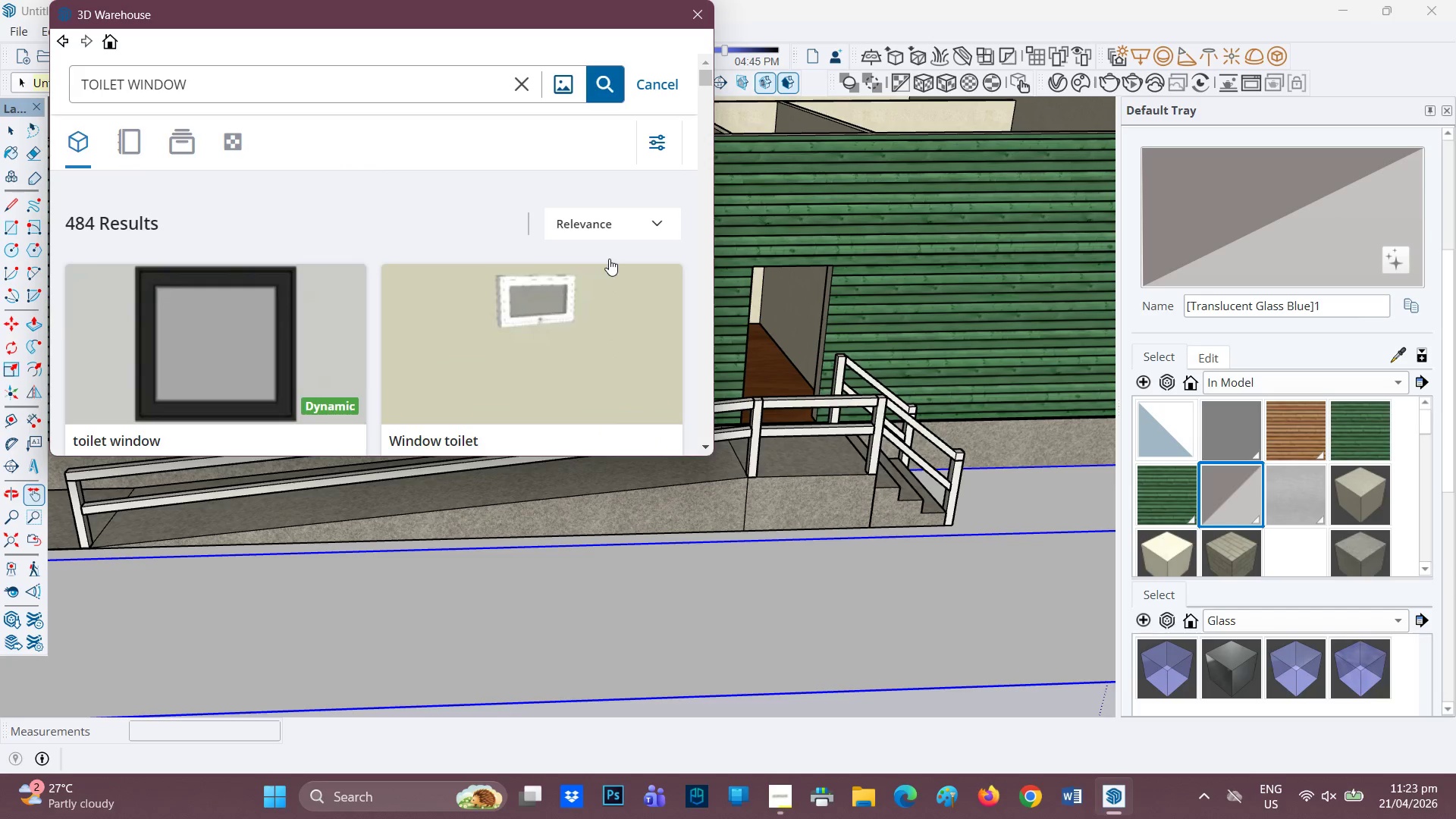 
scroll: coordinate [604, 268], scroll_direction: down, amount: 1.0
 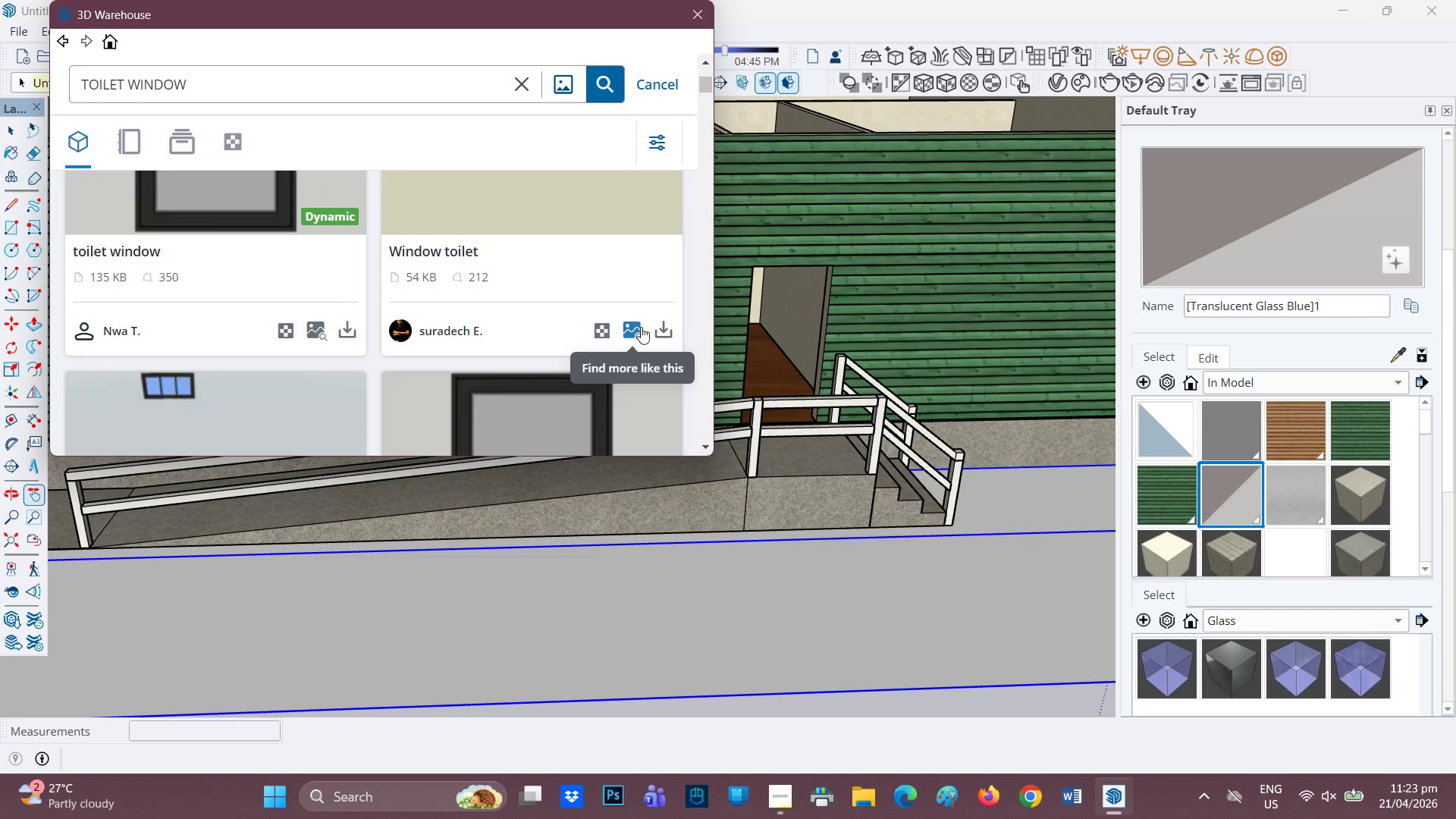 
left_click([655, 323])
 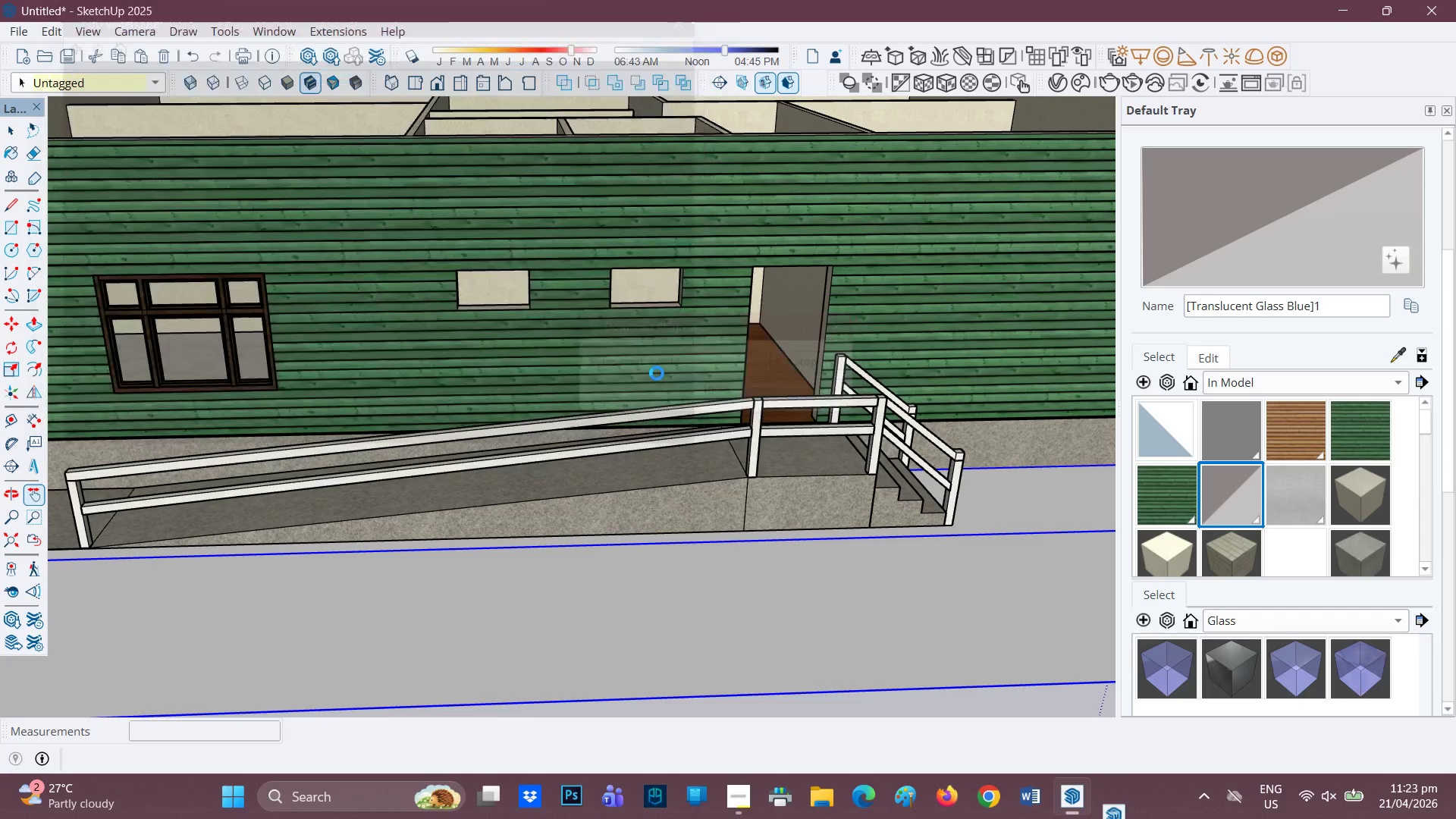 
scroll: coordinate [456, 302], scroll_direction: up, amount: 1.0
 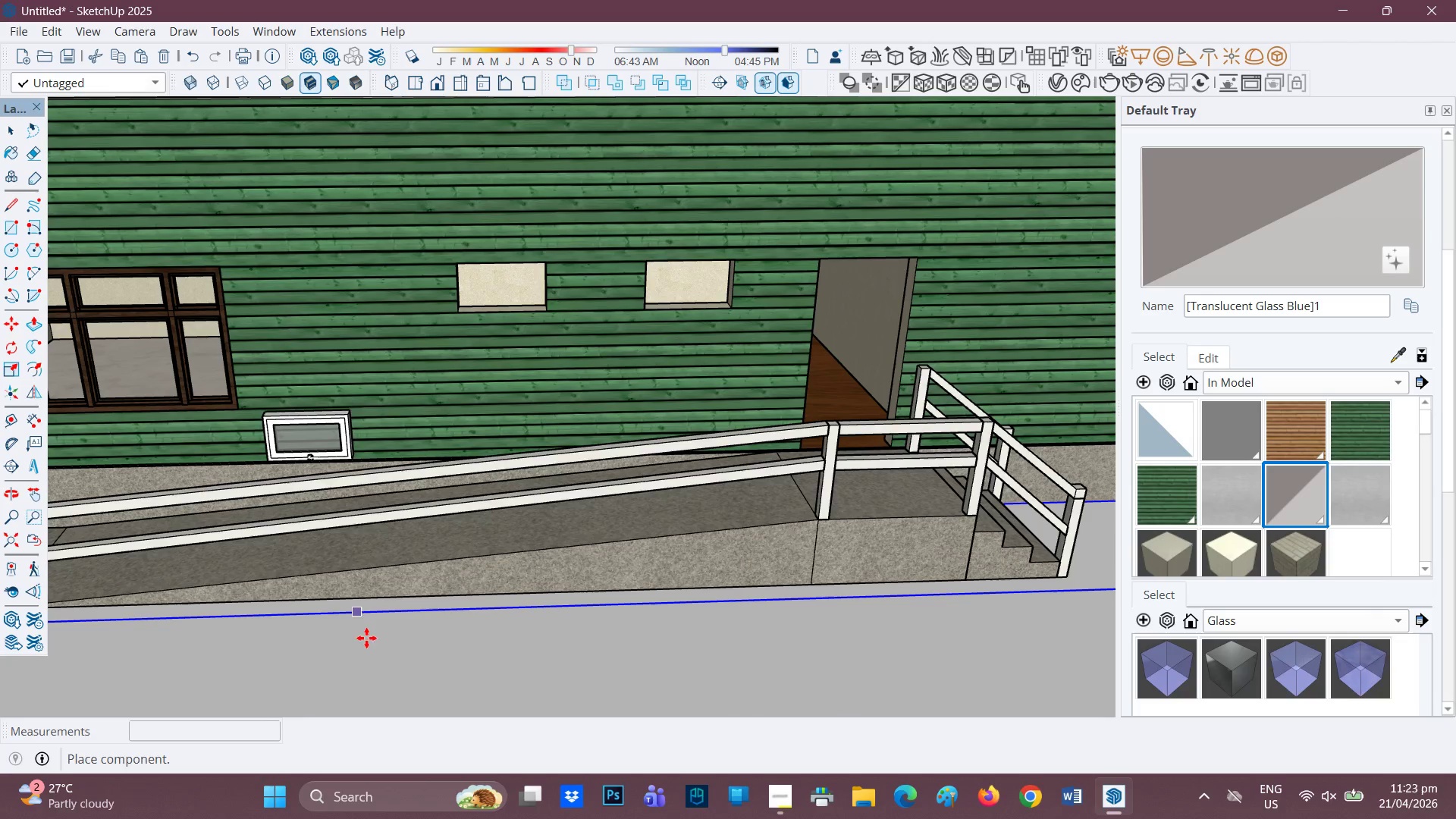 
scroll: coordinate [388, 610], scroll_direction: down, amount: 3.0
 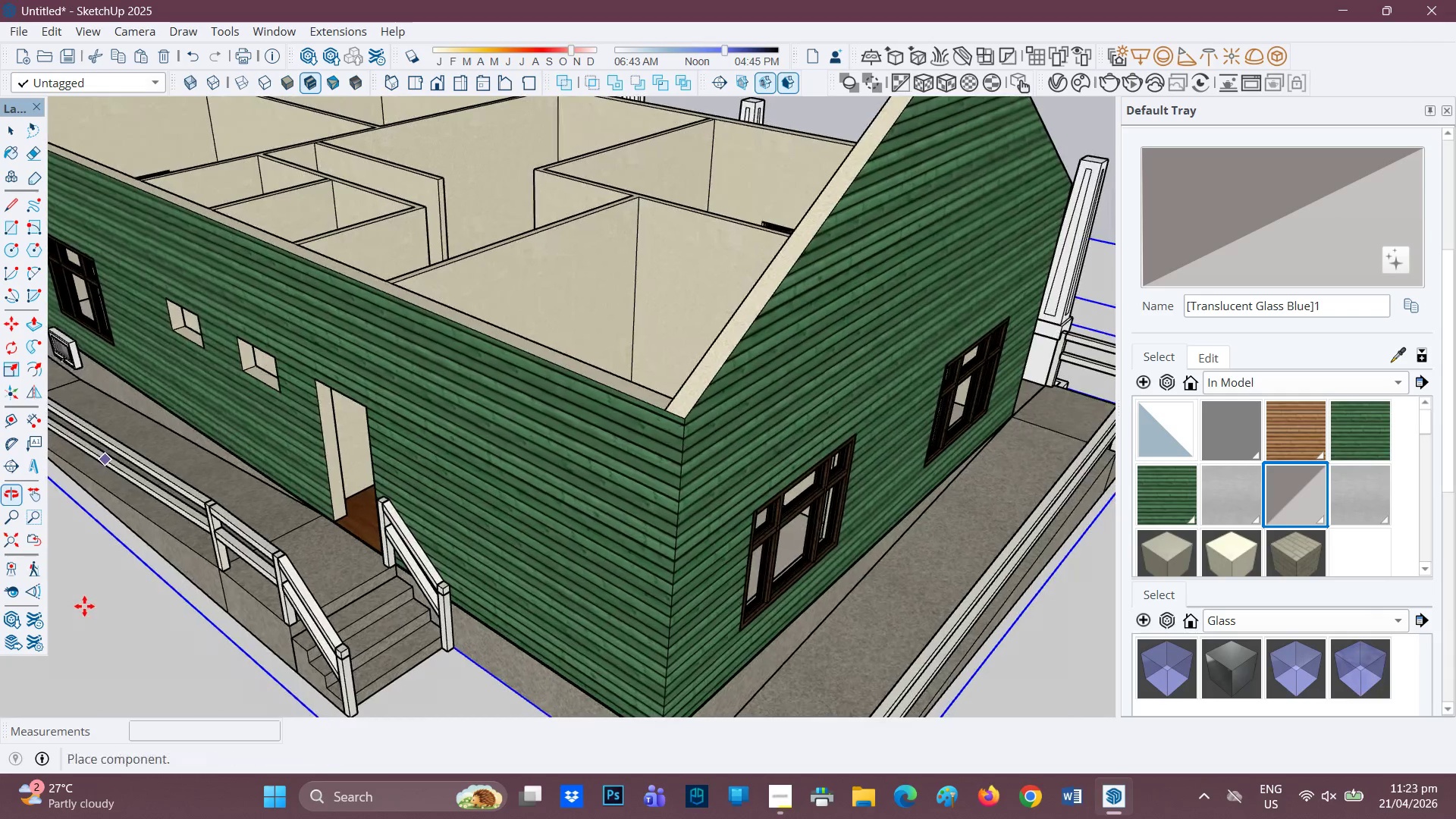 
type(HM)
 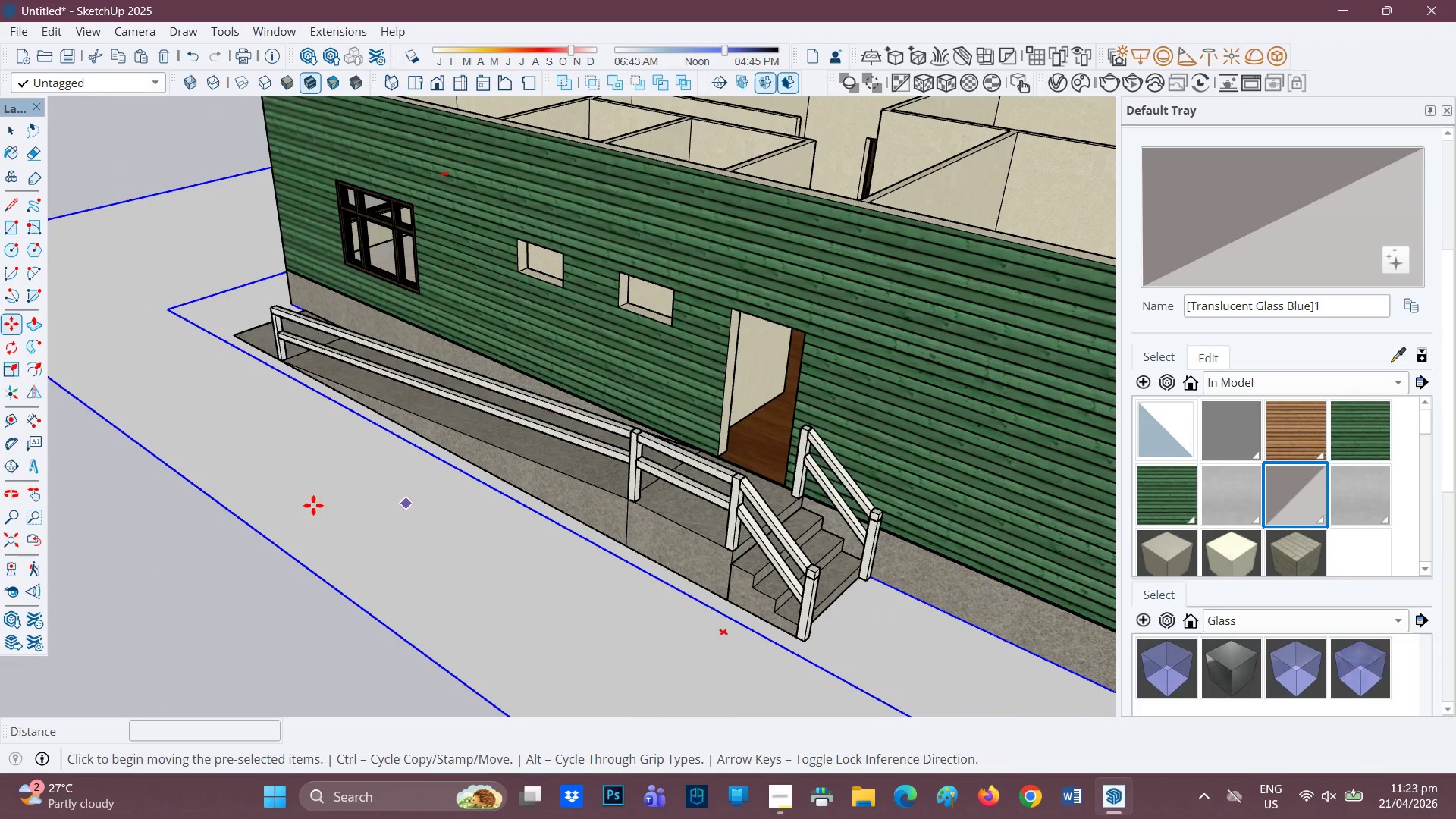 
left_click_drag(start_coordinate=[105, 576], to_coordinate=[481, 511])
 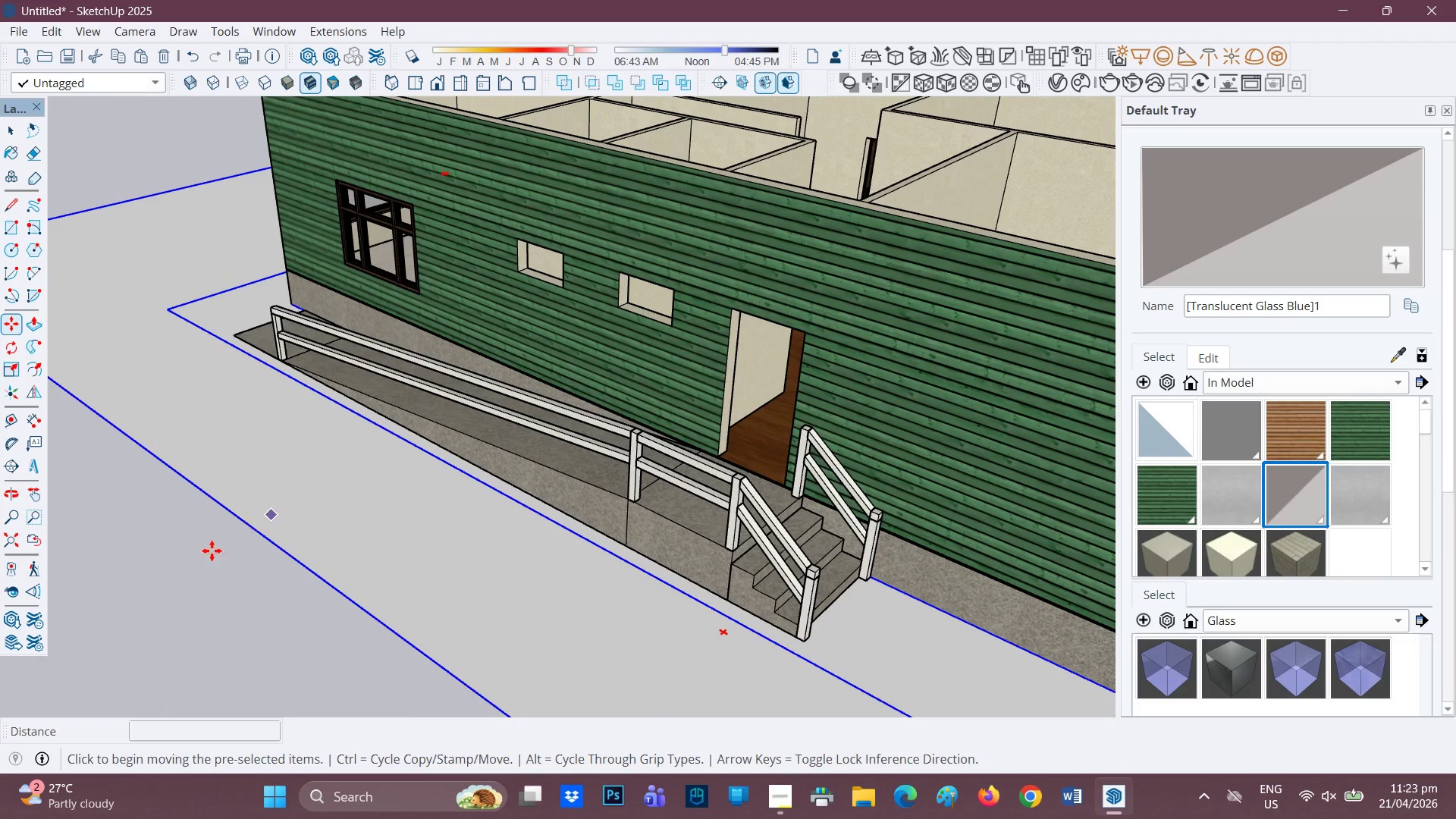 
scroll: coordinate [328, 362], scroll_direction: down, amount: 5.0
 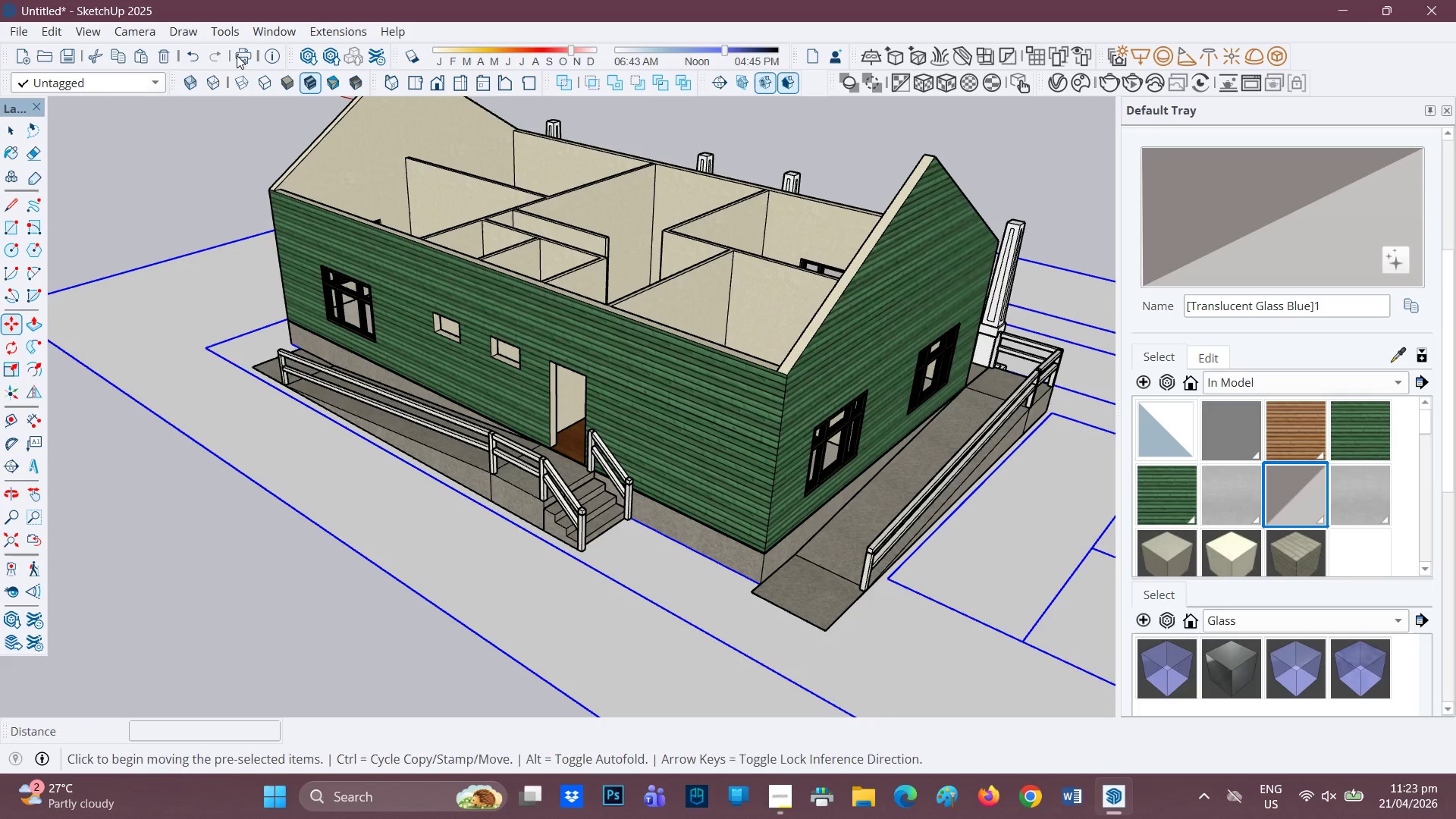 
left_click([300, 49])
 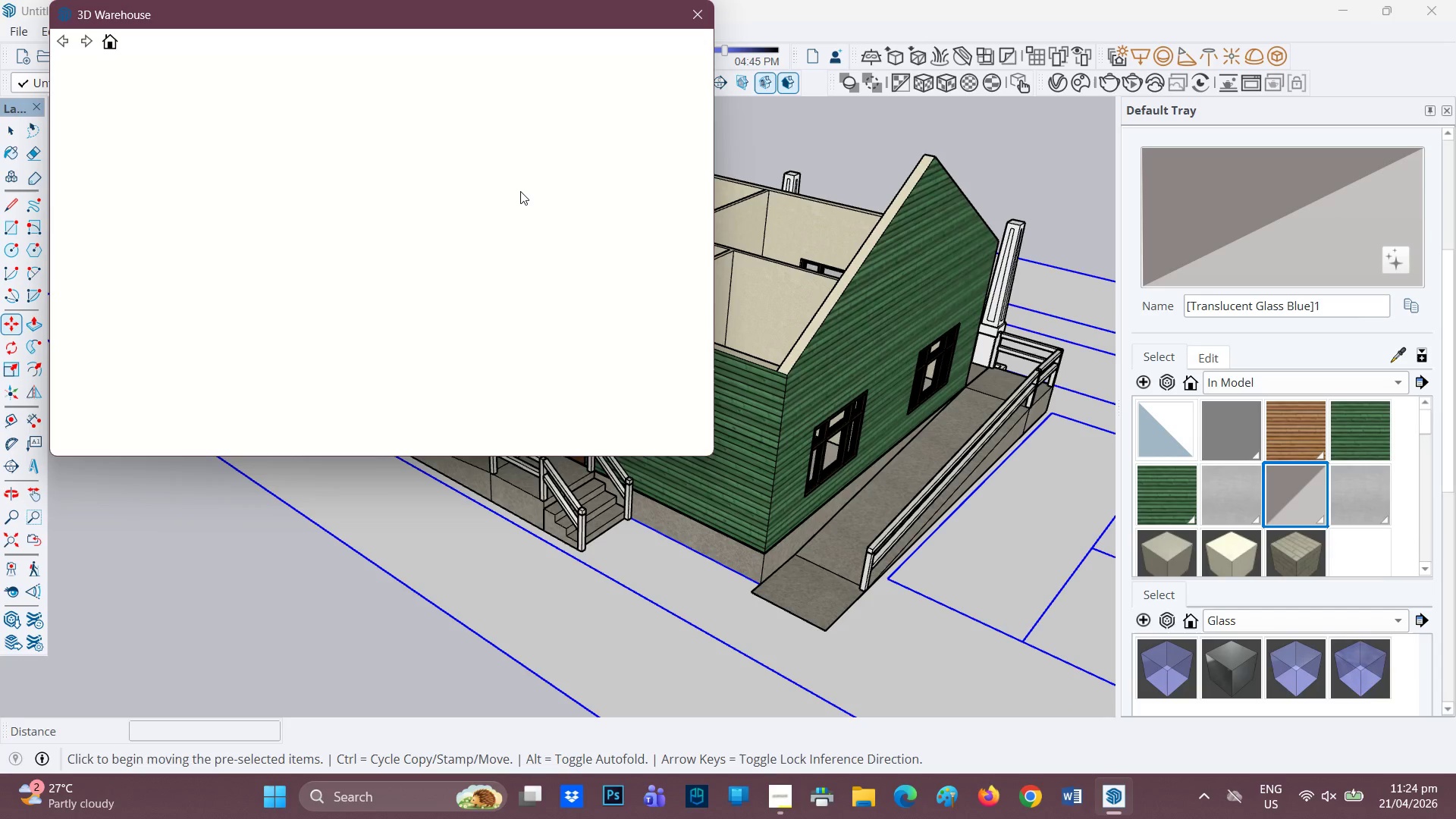 
scroll: coordinate [520, 191], scroll_direction: none, amount: 0.0
 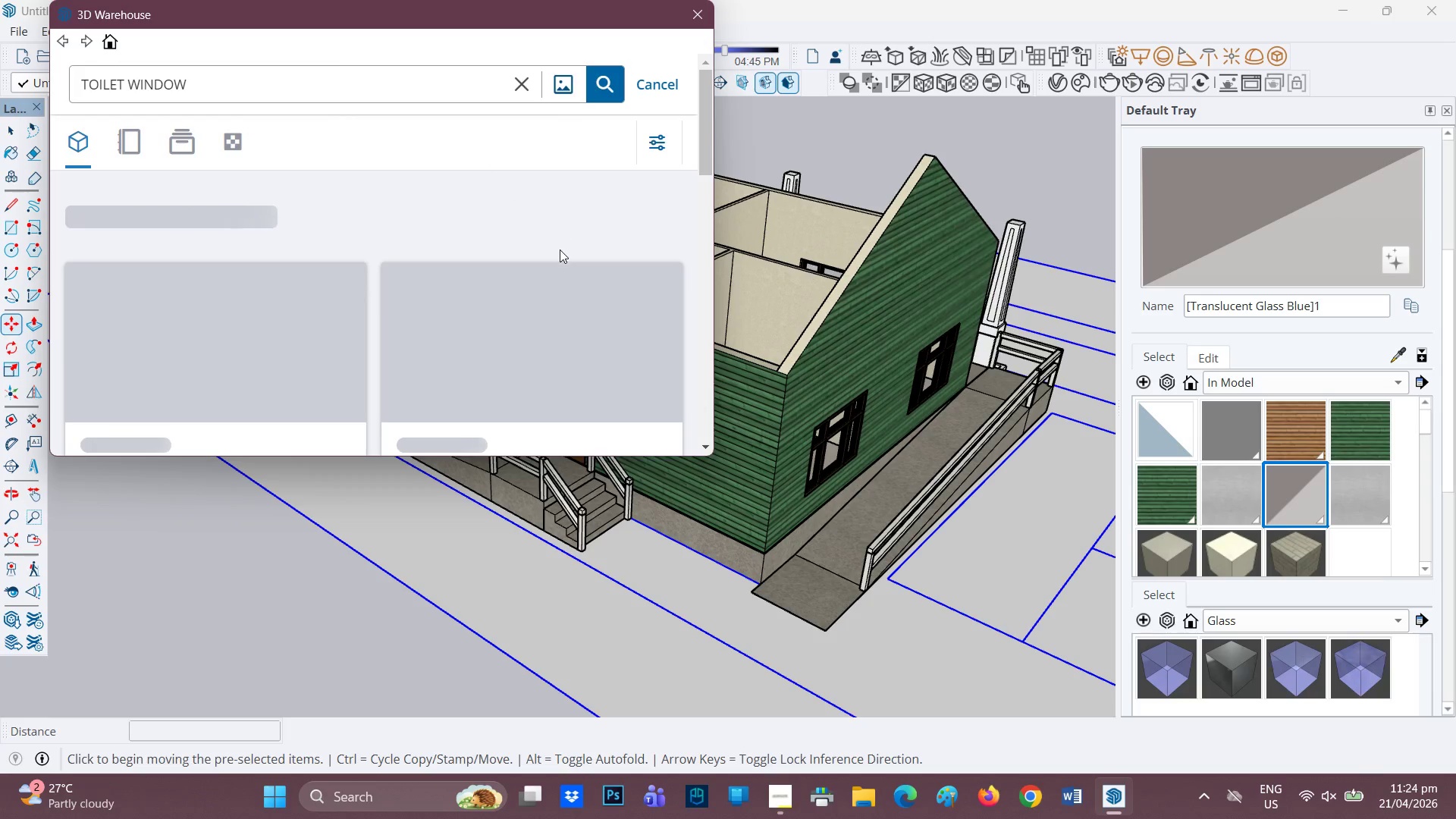 
wait(6.29)
 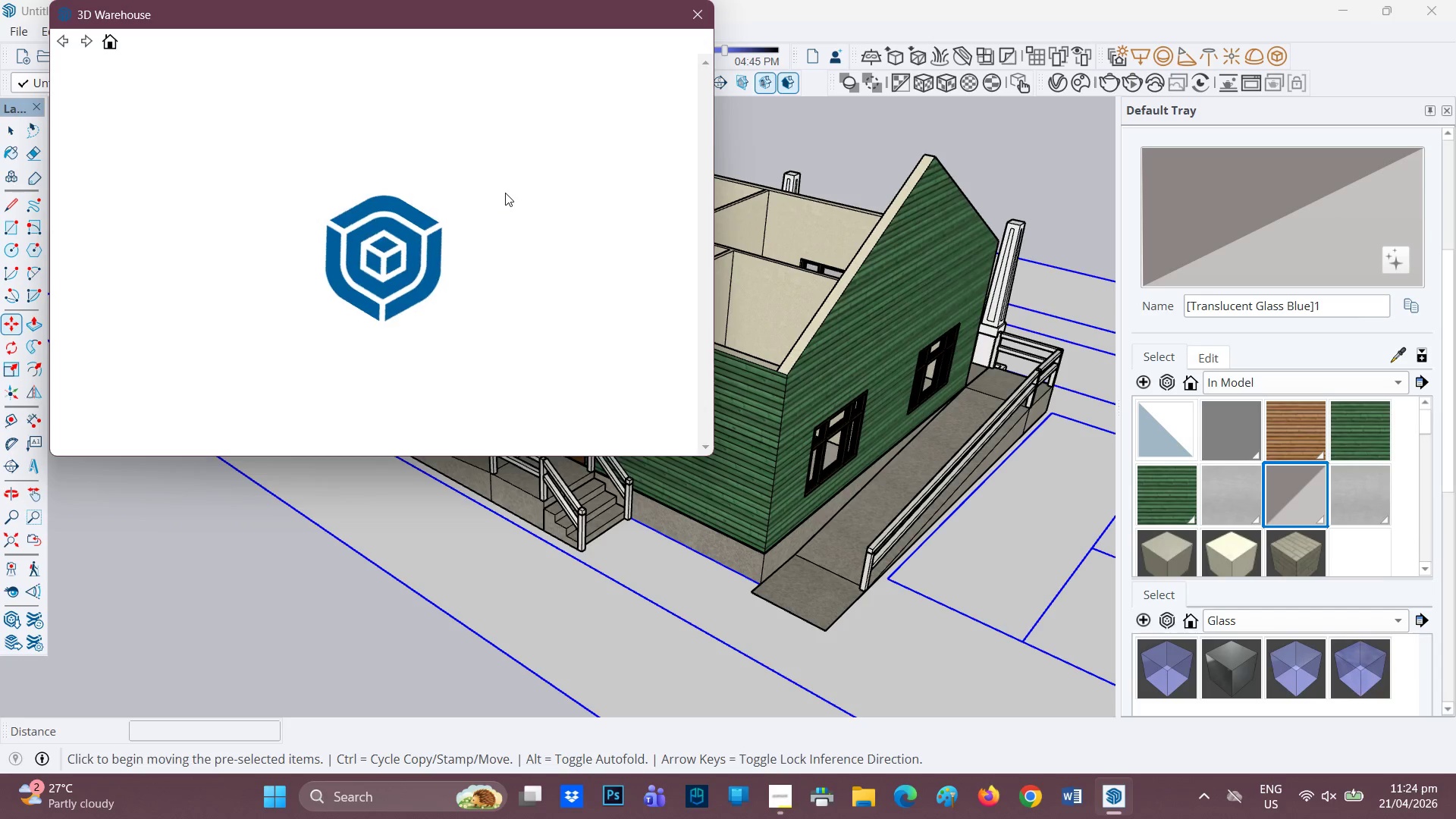 
scroll: coordinate [507, 320], scroll_direction: none, amount: 0.0
 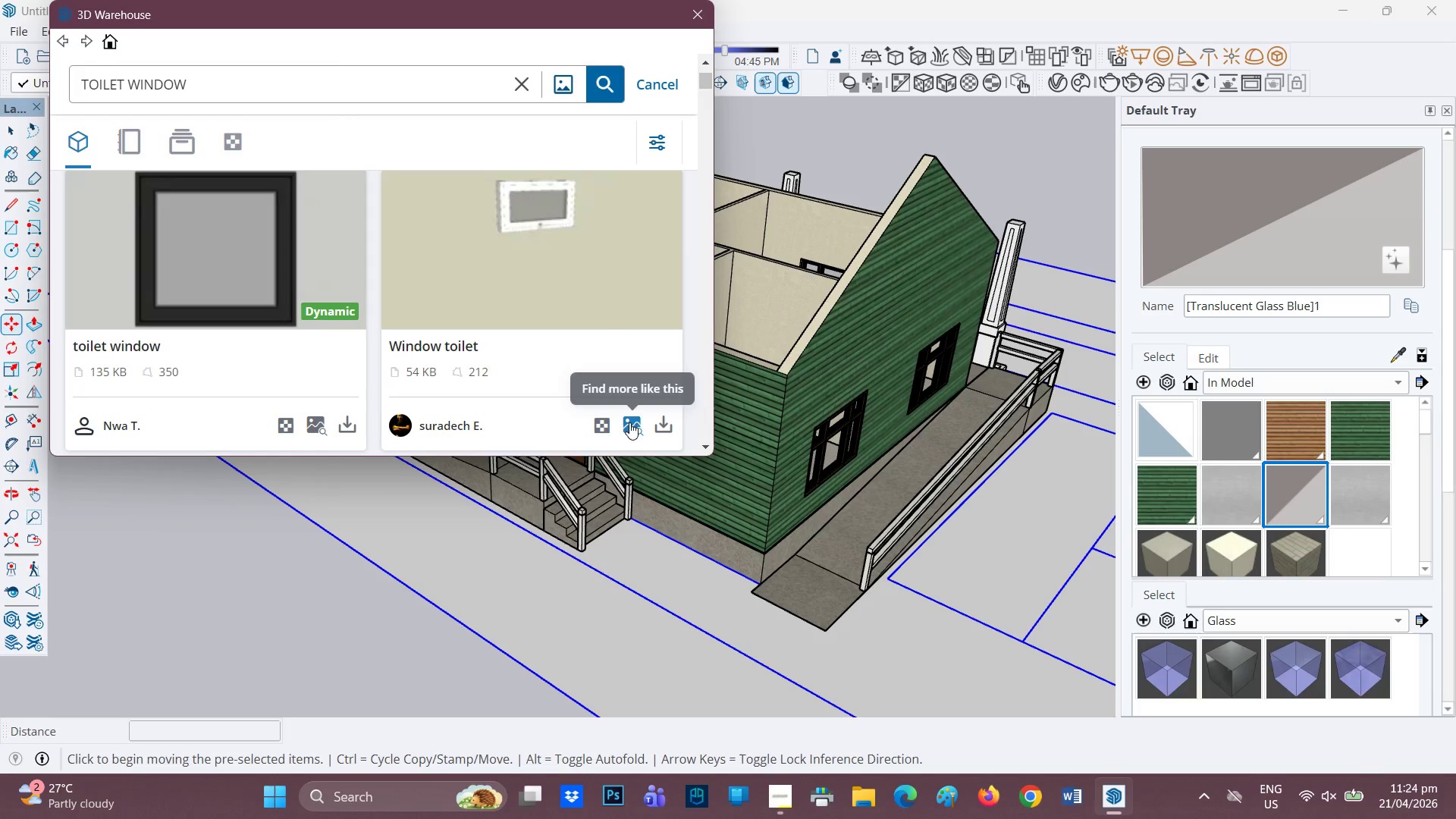 
left_click([666, 425])
 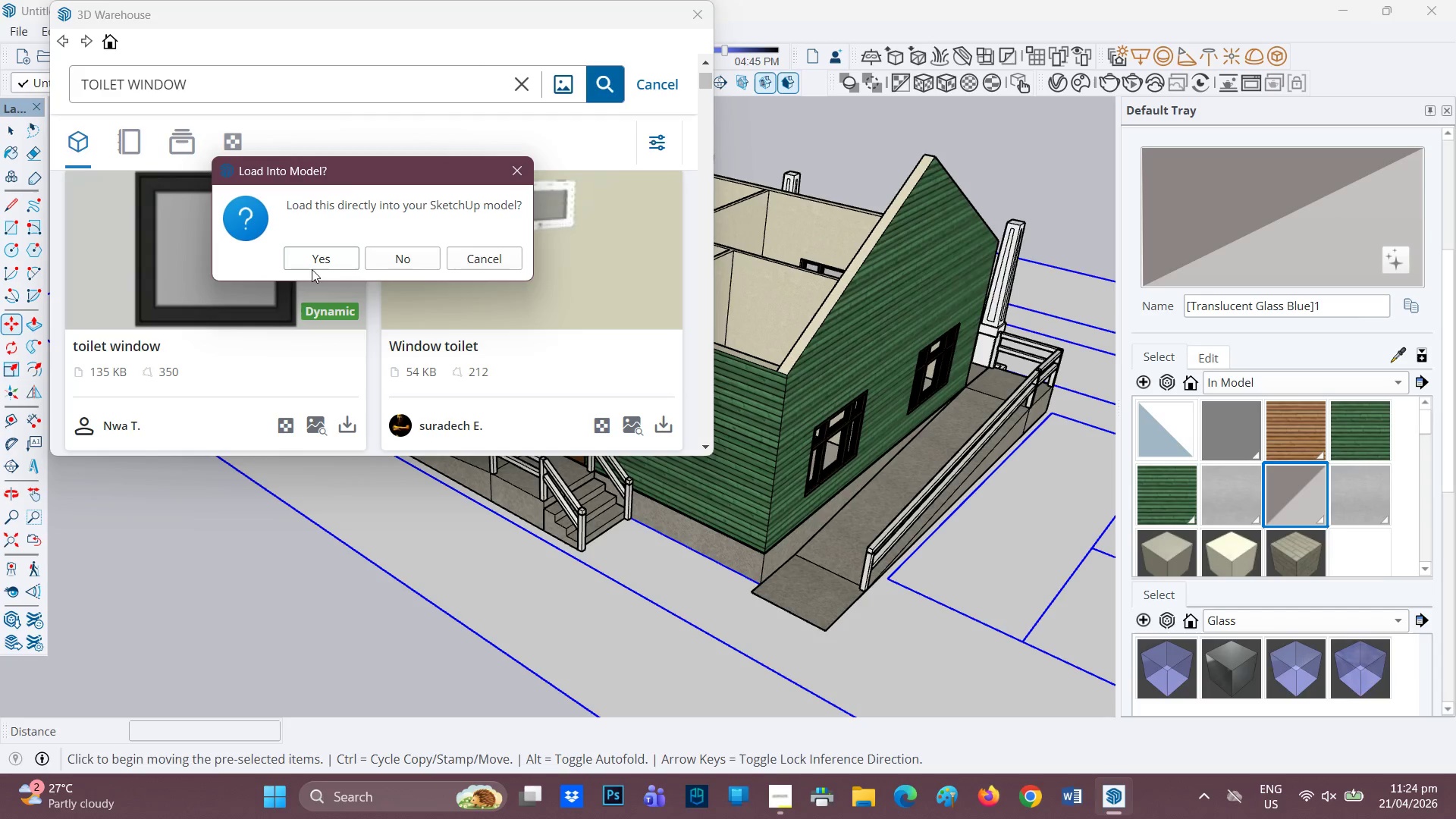 
left_click([304, 263])
 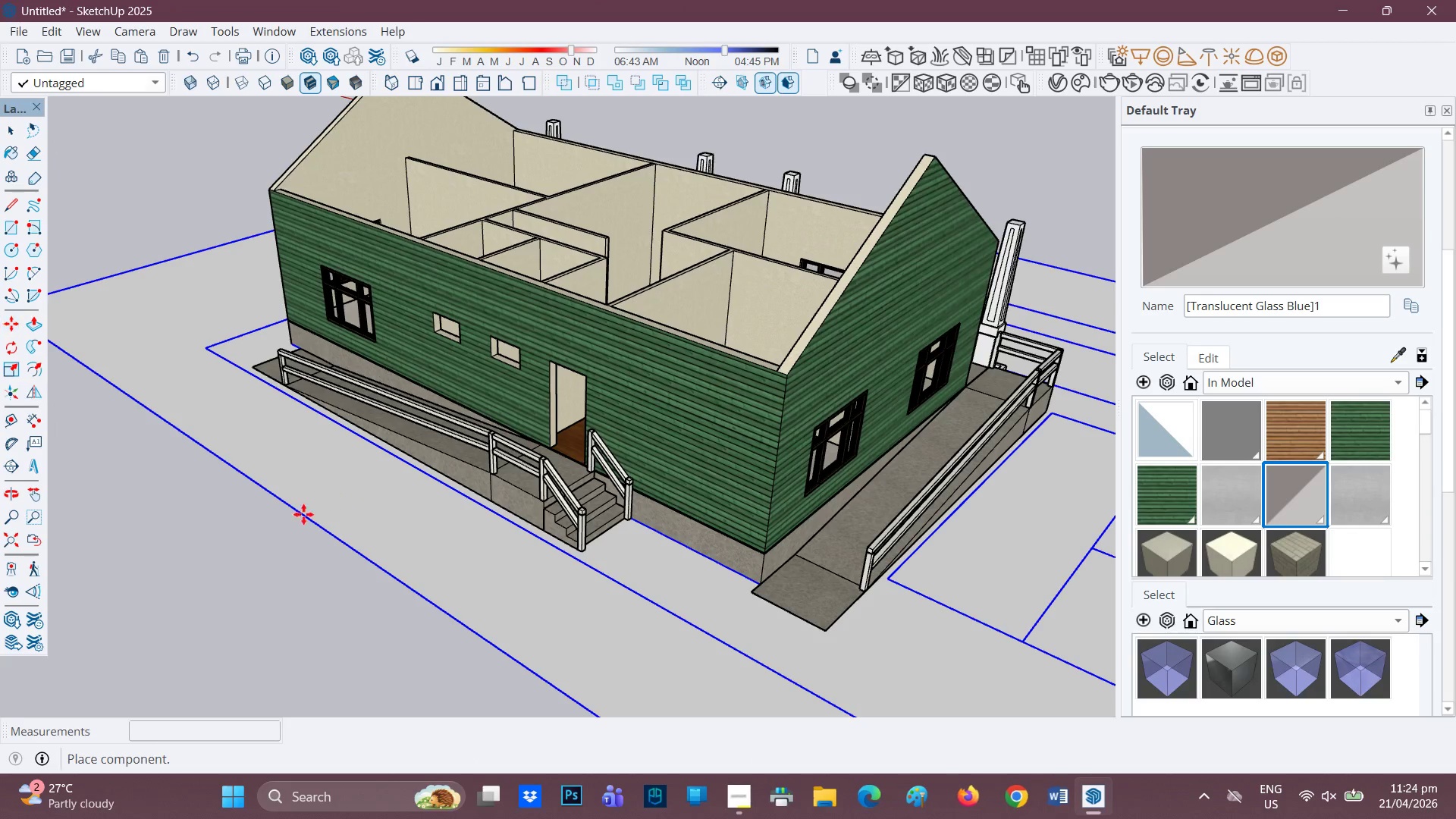 
left_click_drag(start_coordinate=[196, 575], to_coordinate=[199, 570])
 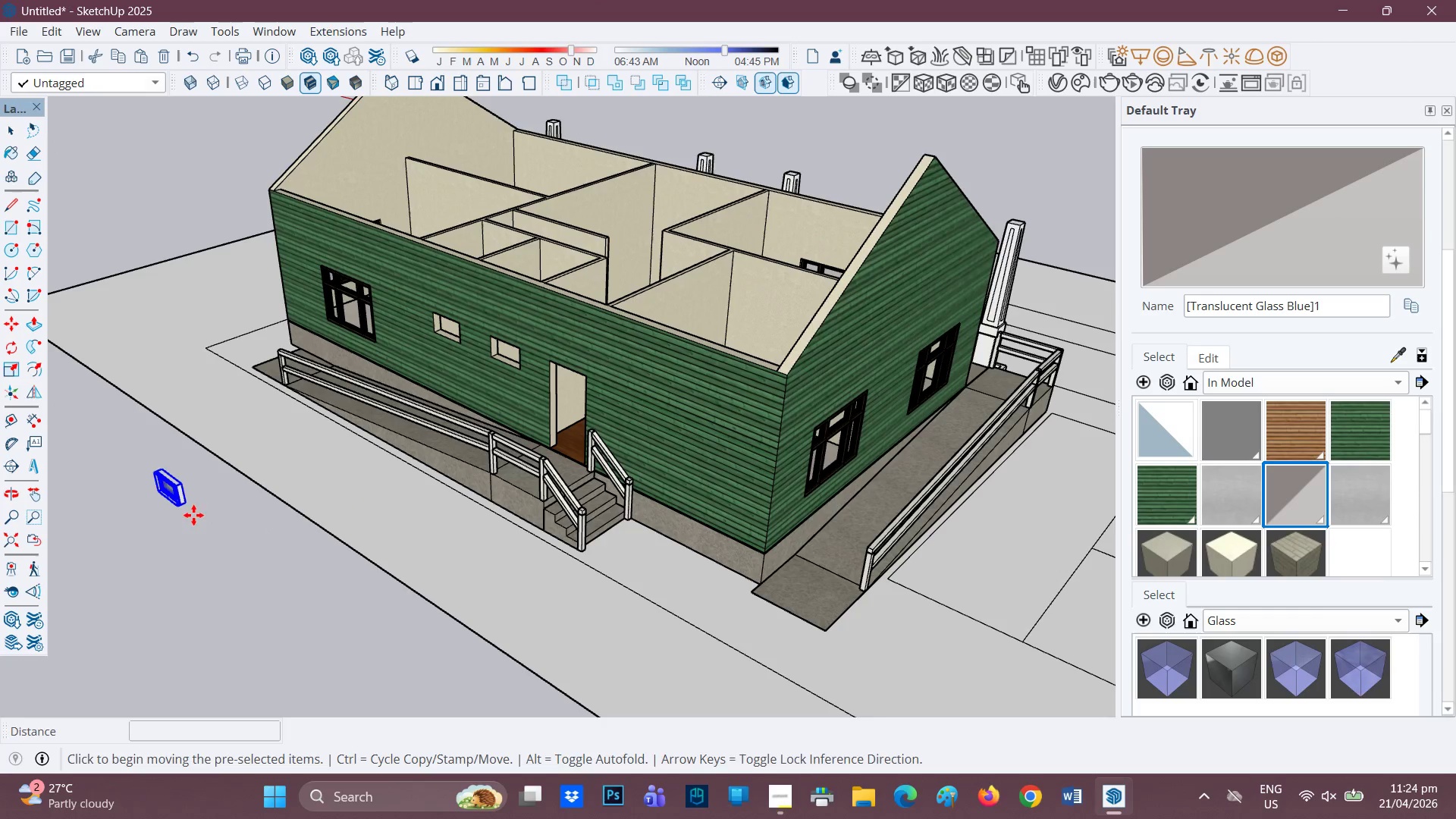 
scroll: coordinate [214, 466], scroll_direction: up, amount: 8.0
 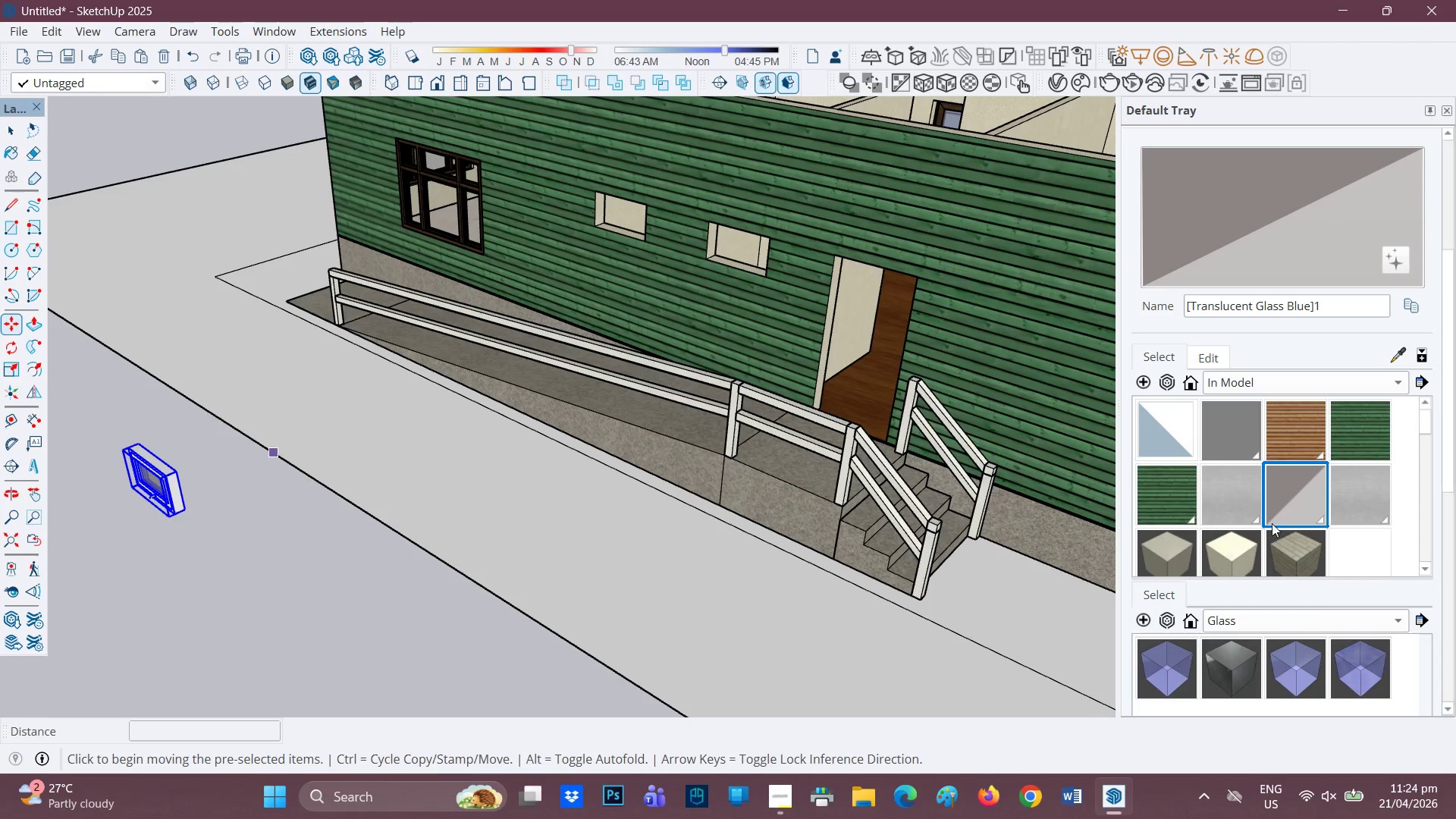 
scroll: coordinate [1455, 556], scroll_direction: down, amount: 10.0
 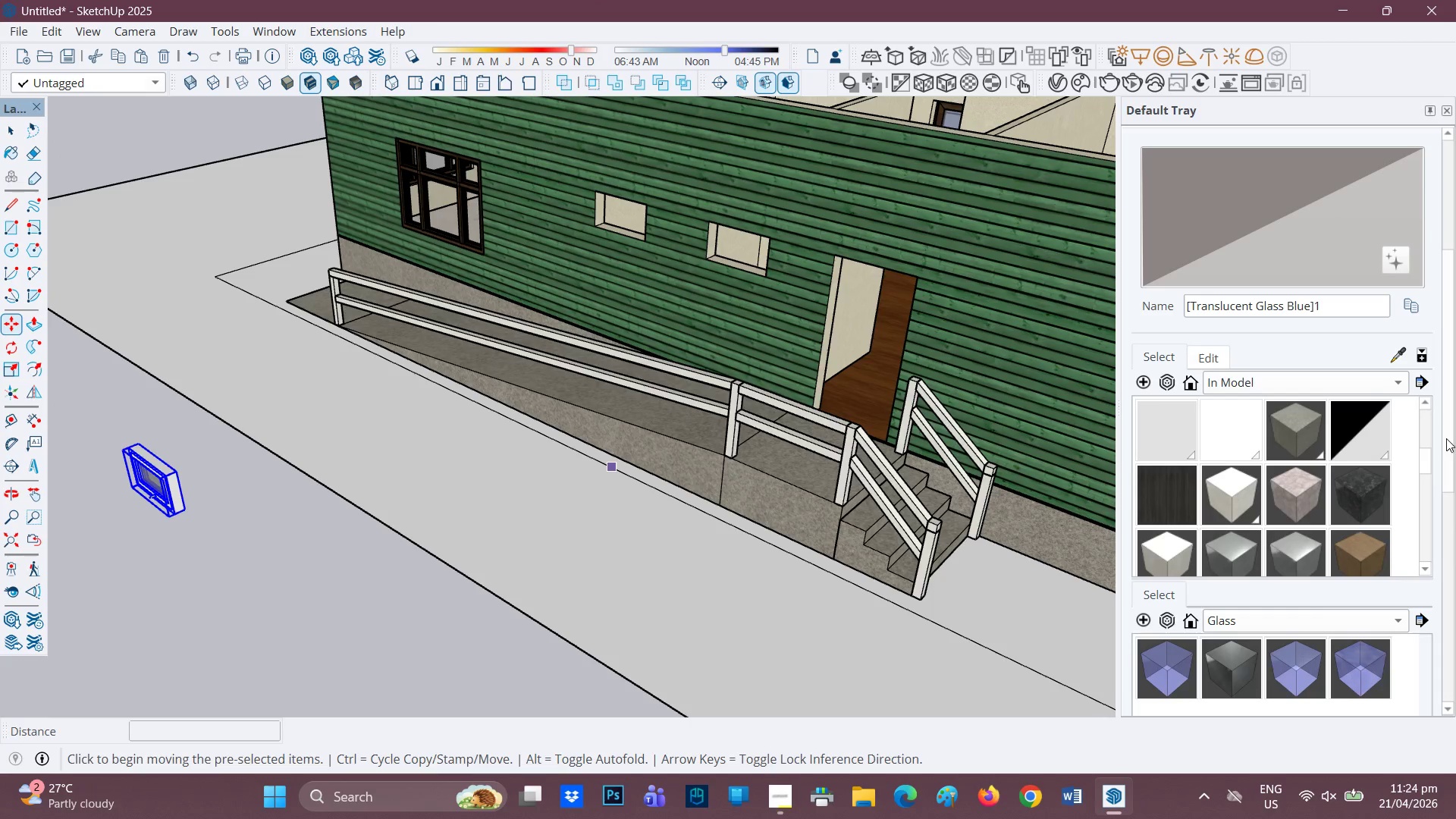 
left_click_drag(start_coordinate=[1446, 438], to_coordinate=[1448, 695])
 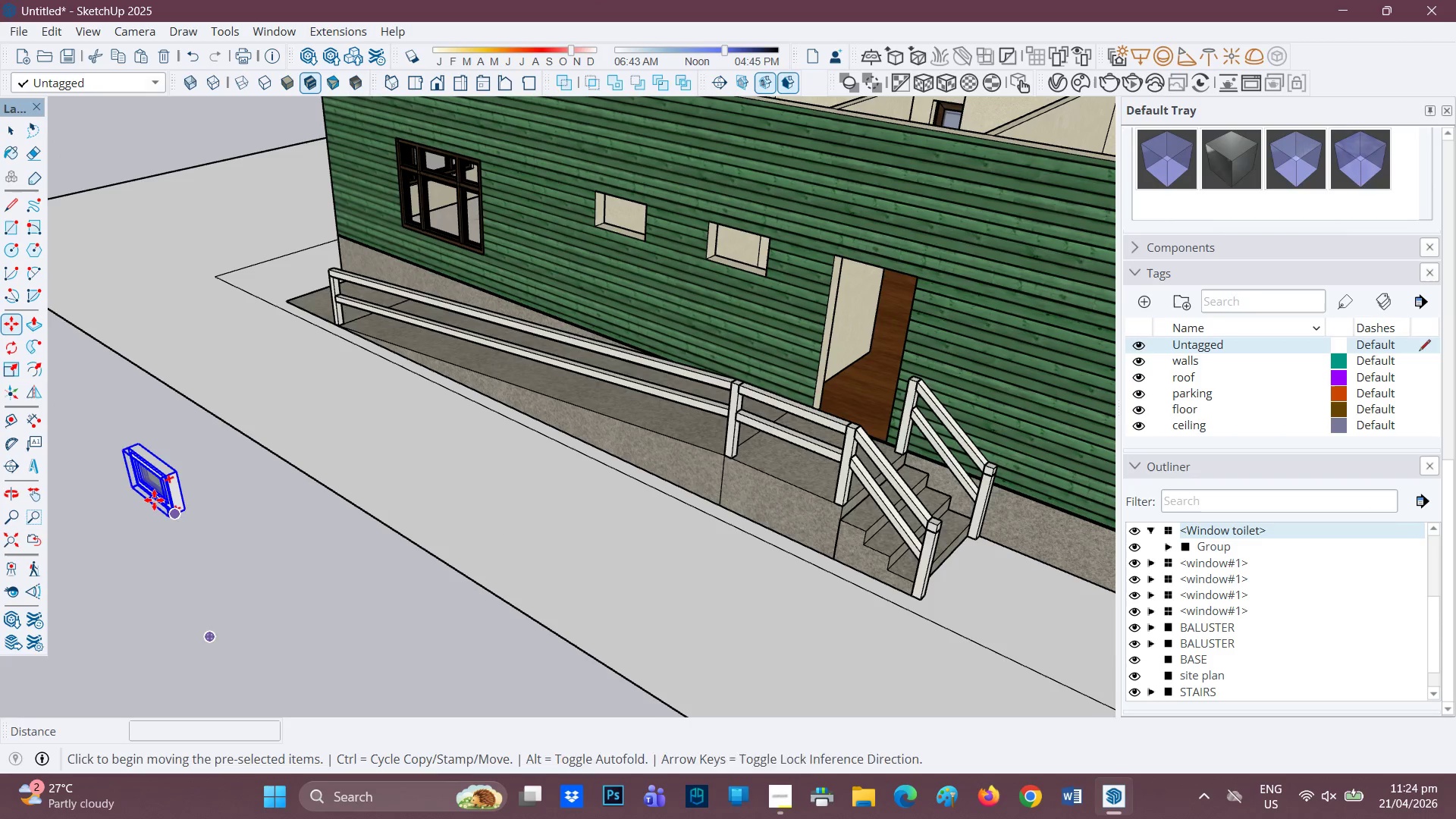 
scroll: coordinate [155, 494], scroll_direction: none, amount: 0.0
 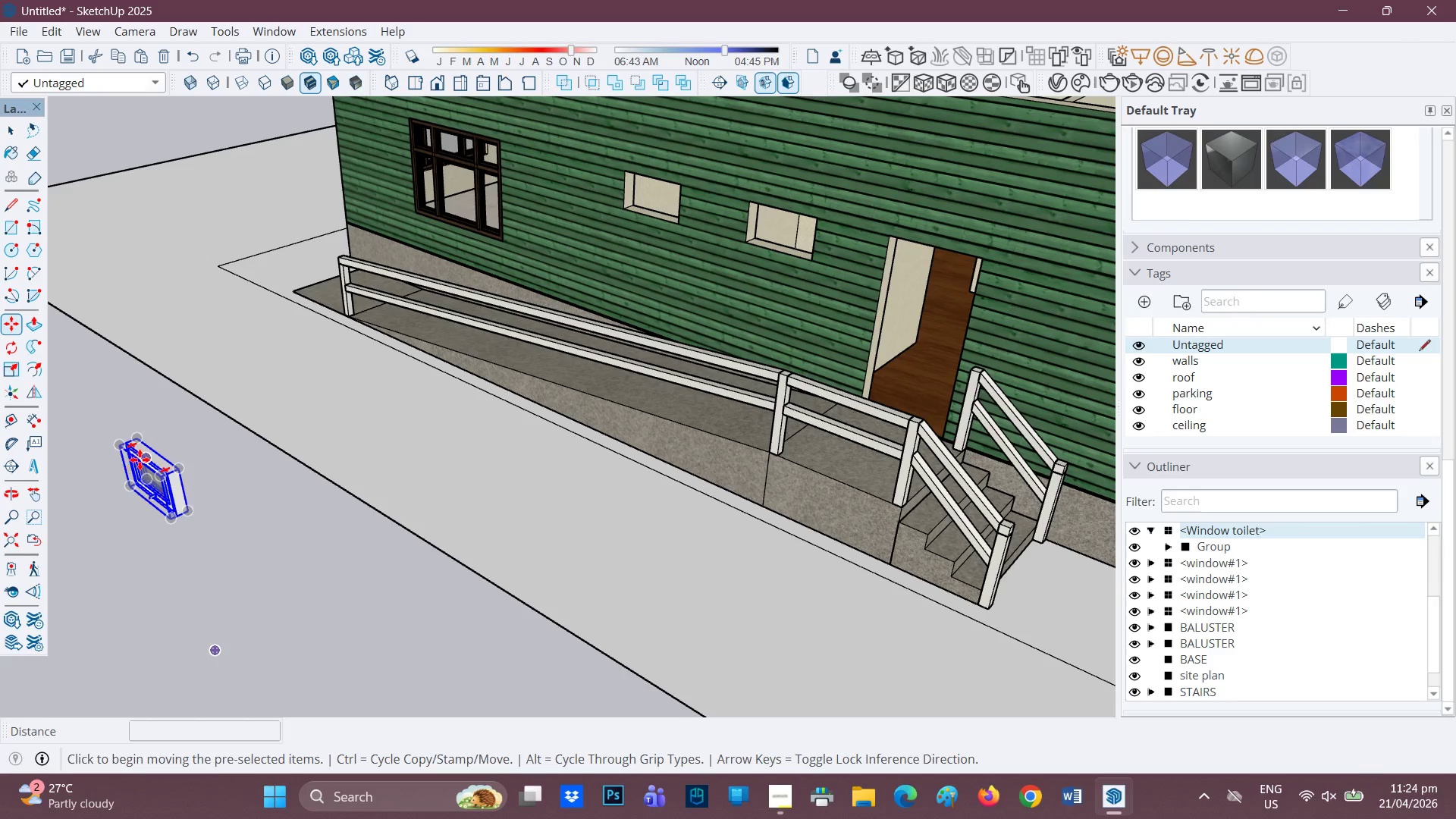 
scroll: coordinate [133, 463], scroll_direction: up, amount: 1.0
 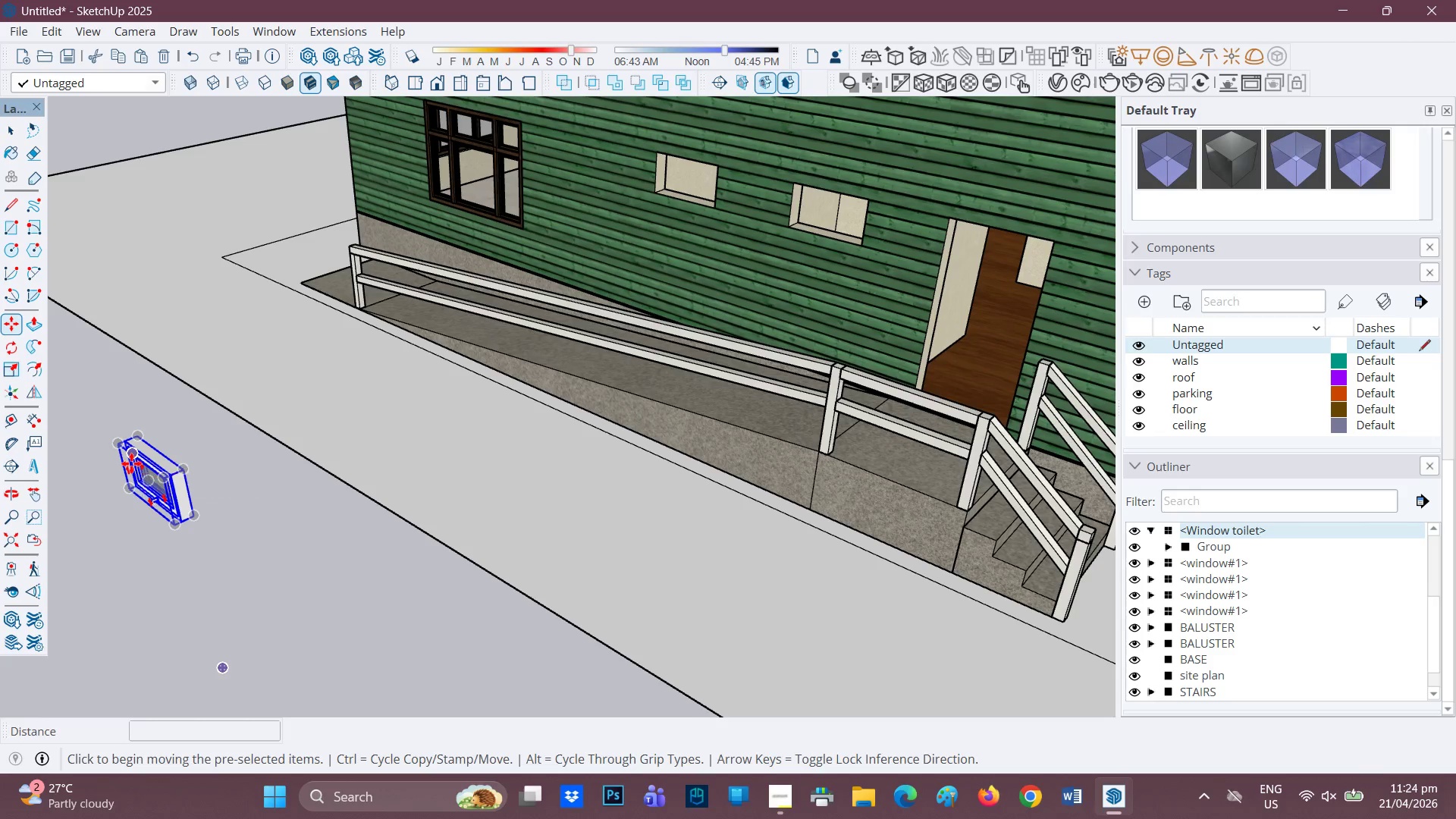 
key(Space)
 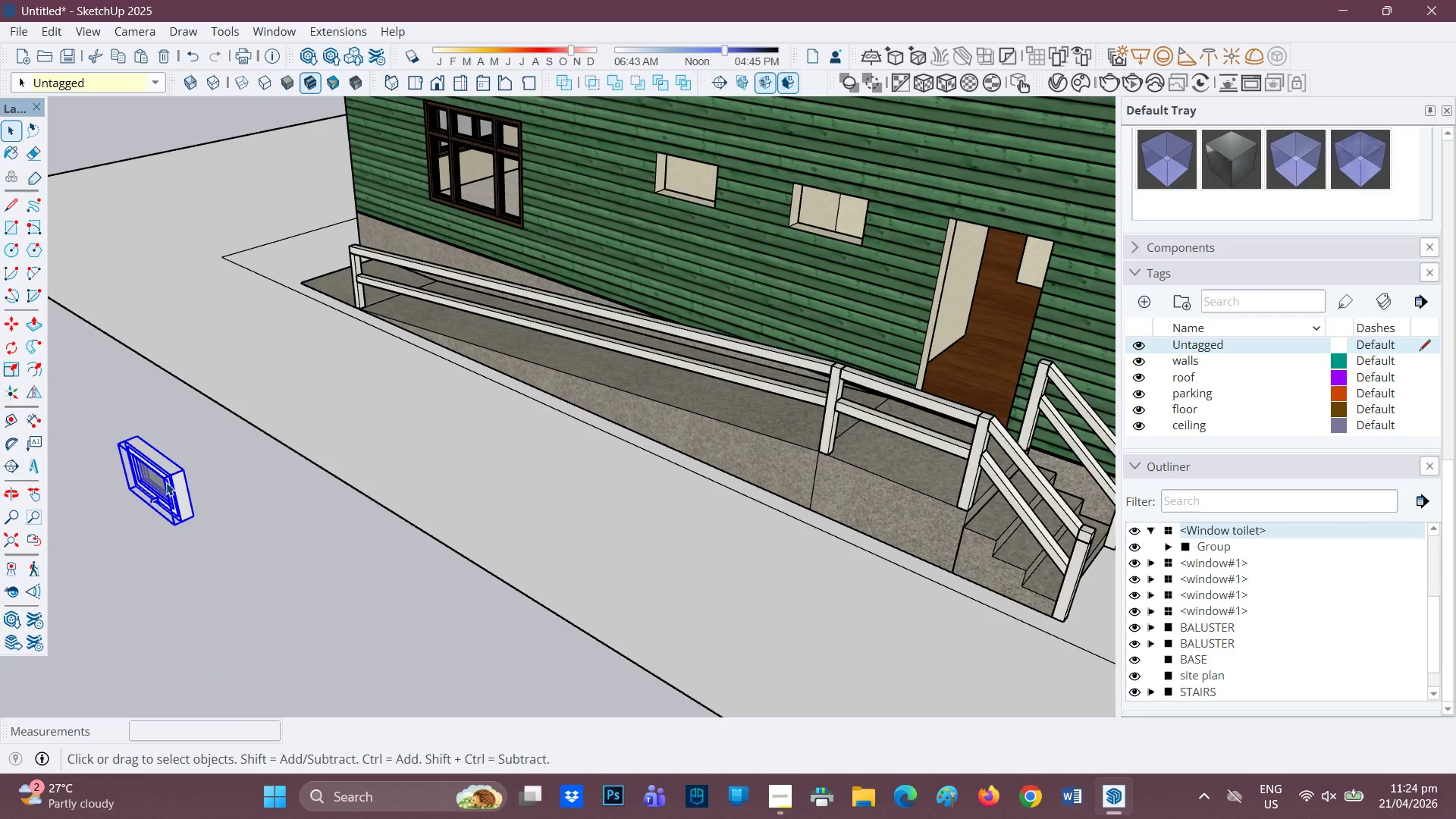 
left_click([174, 479])
 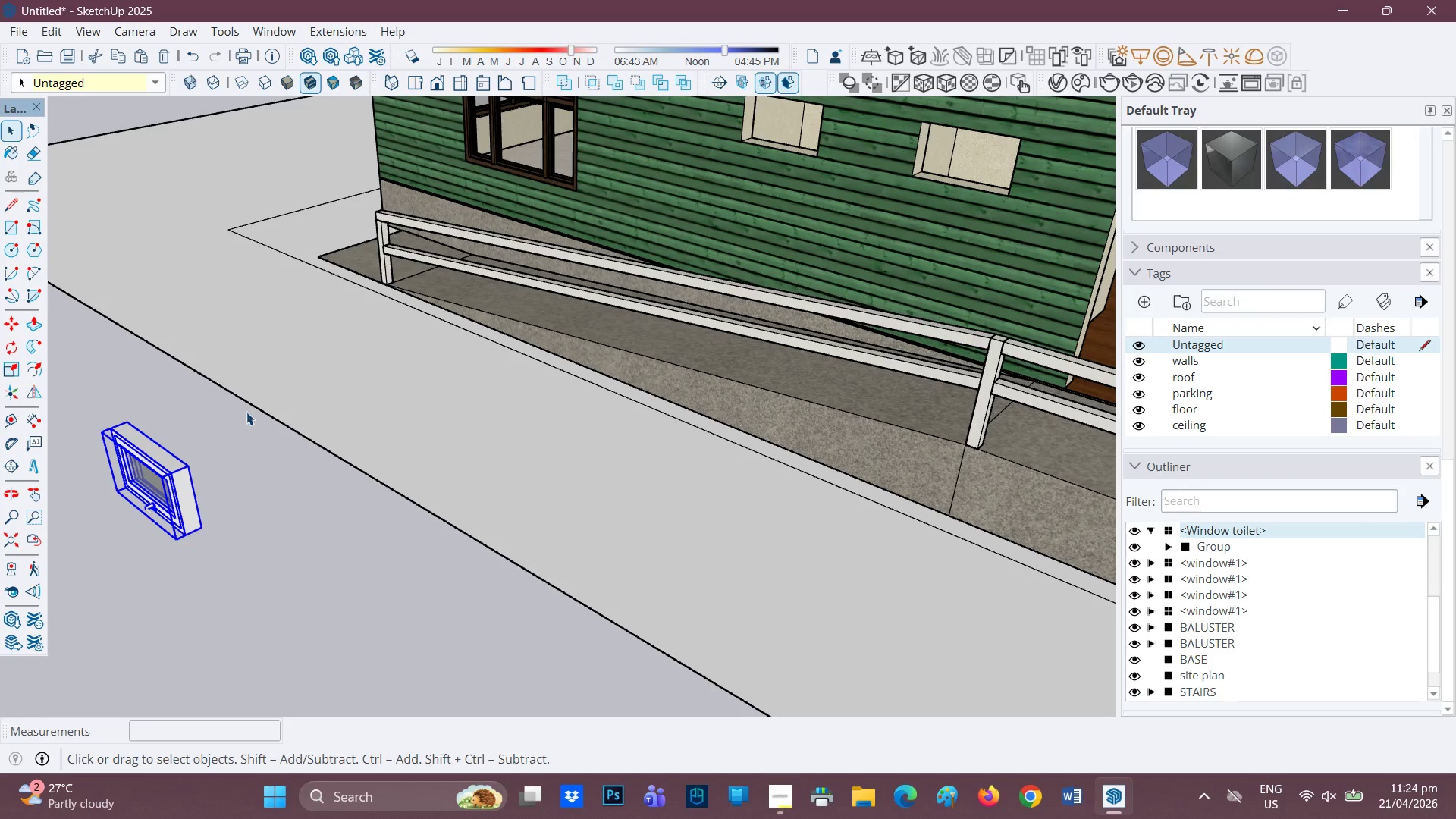 
scroll: coordinate [174, 479], scroll_direction: up, amount: 3.0
 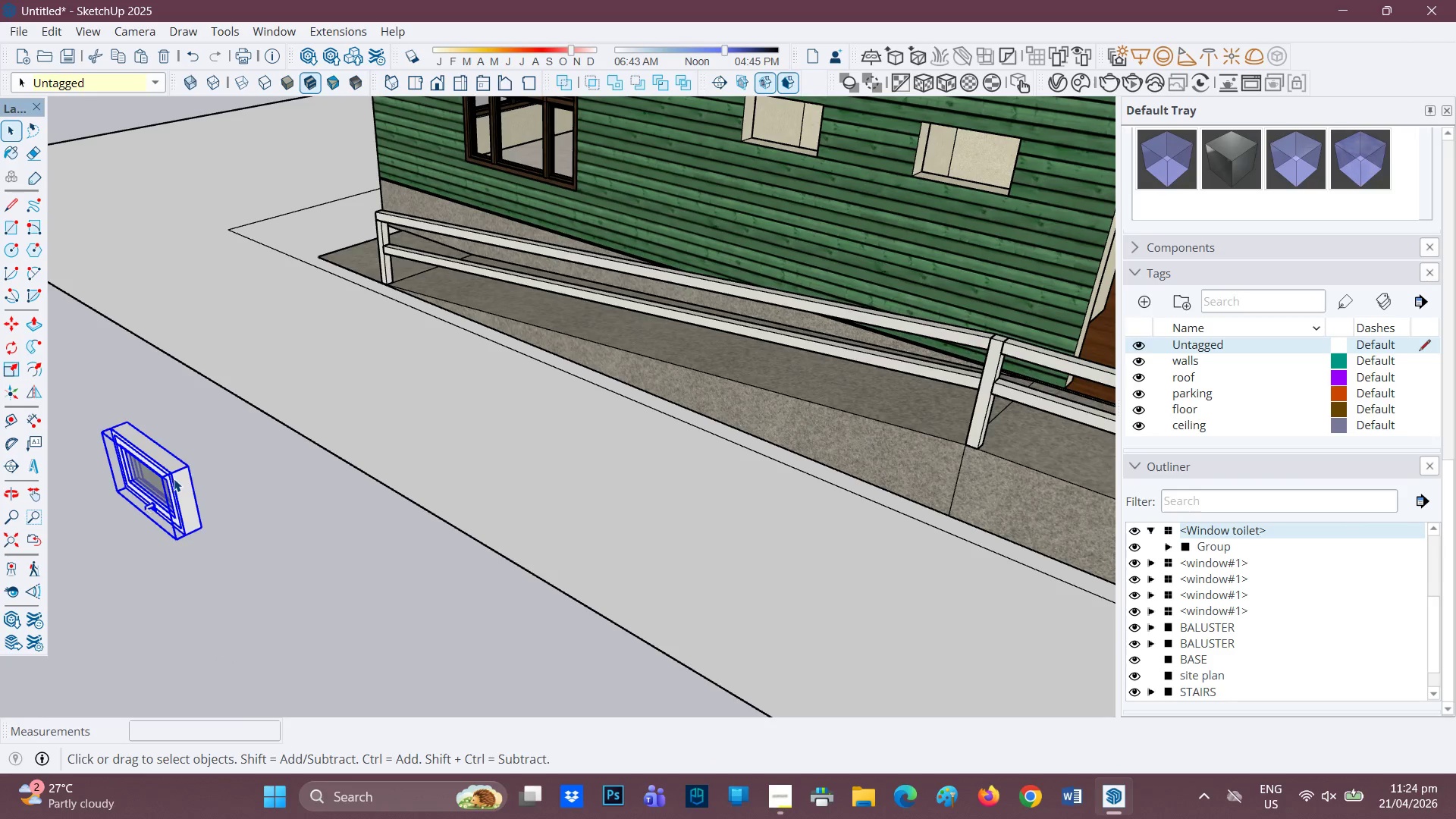 
double_click([185, 487])
 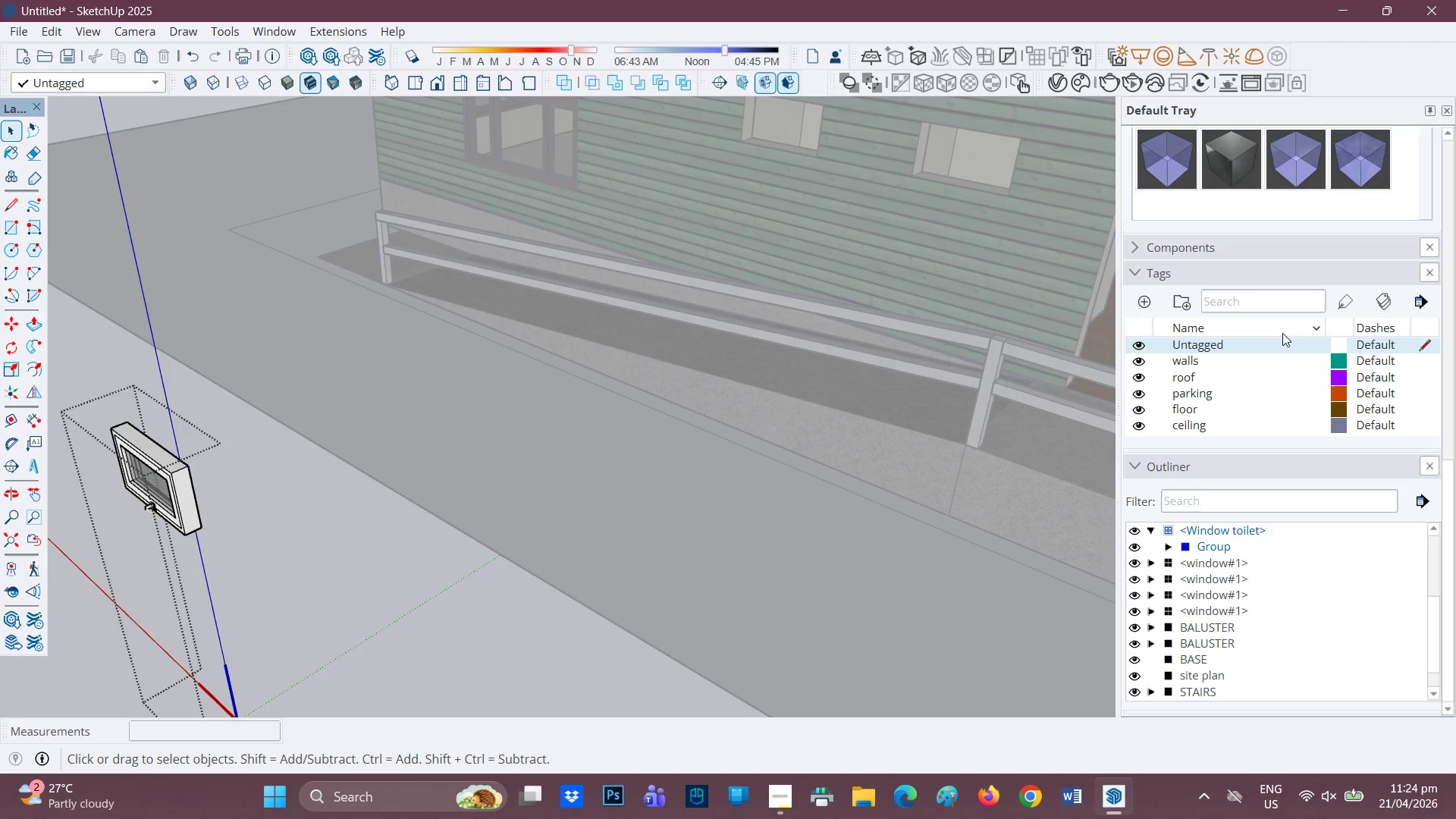 
scroll: coordinate [1441, 147], scroll_direction: up, amount: 11.0
 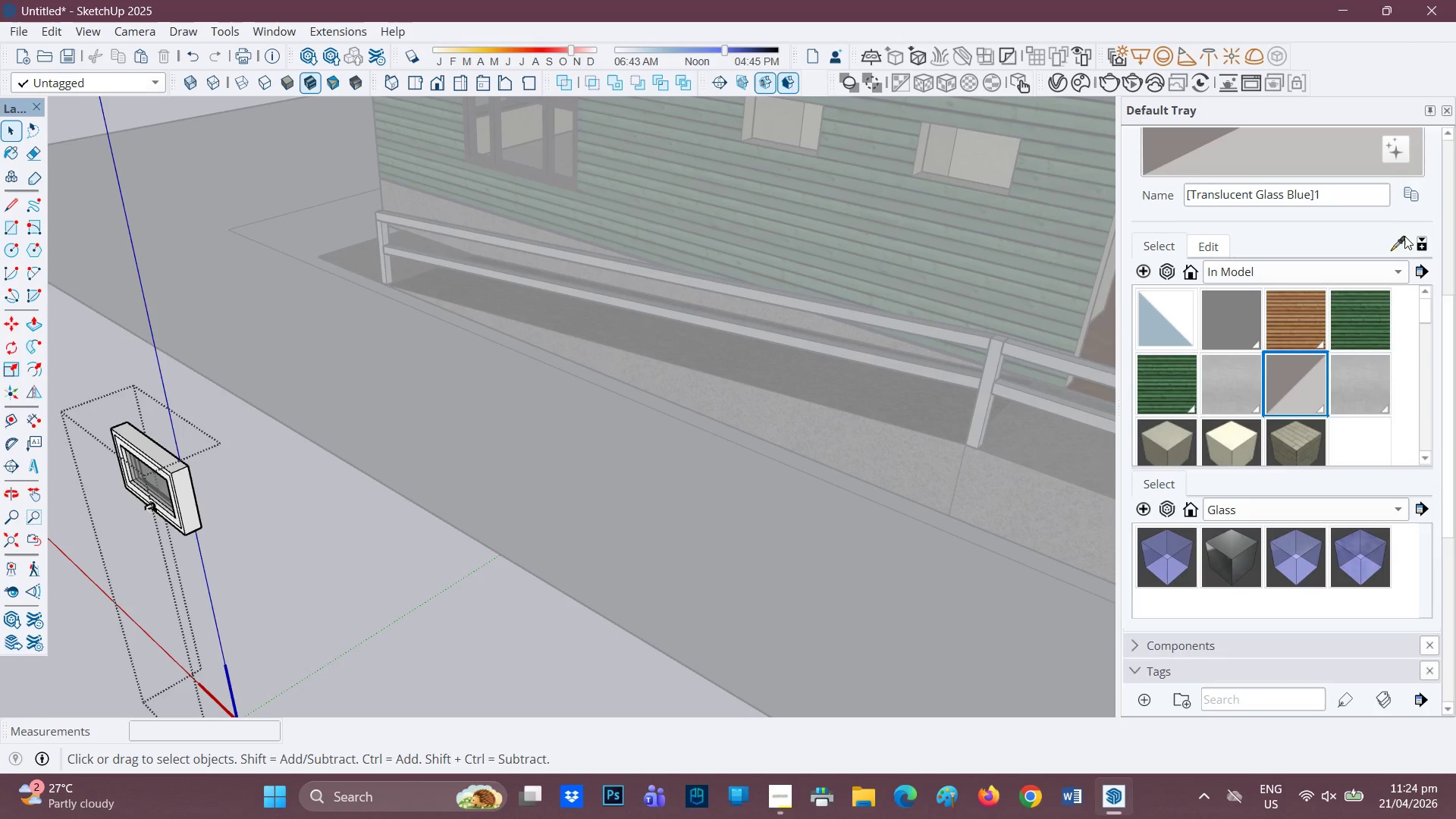 
left_click([1401, 238])
 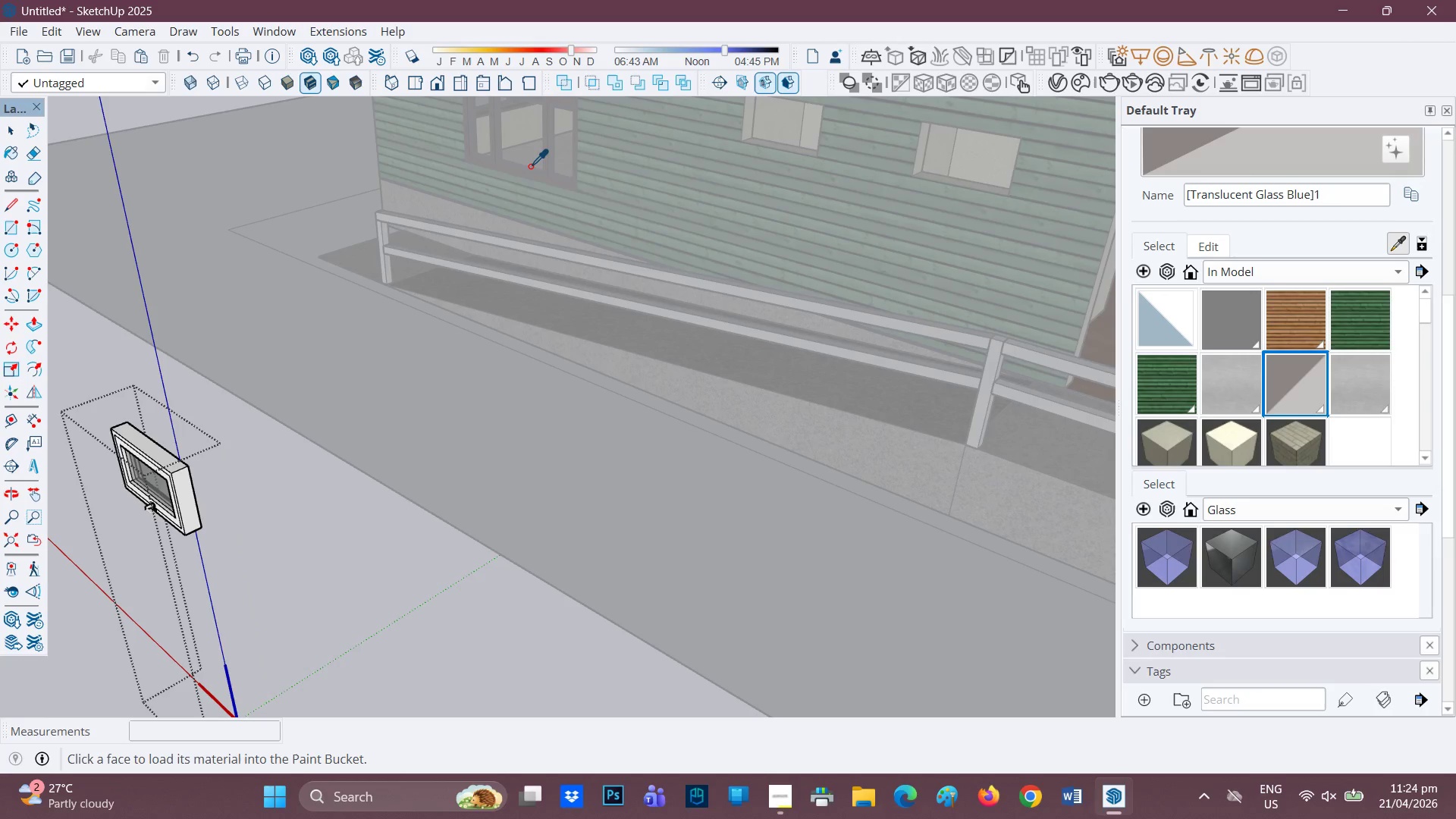 
left_click([531, 171])
 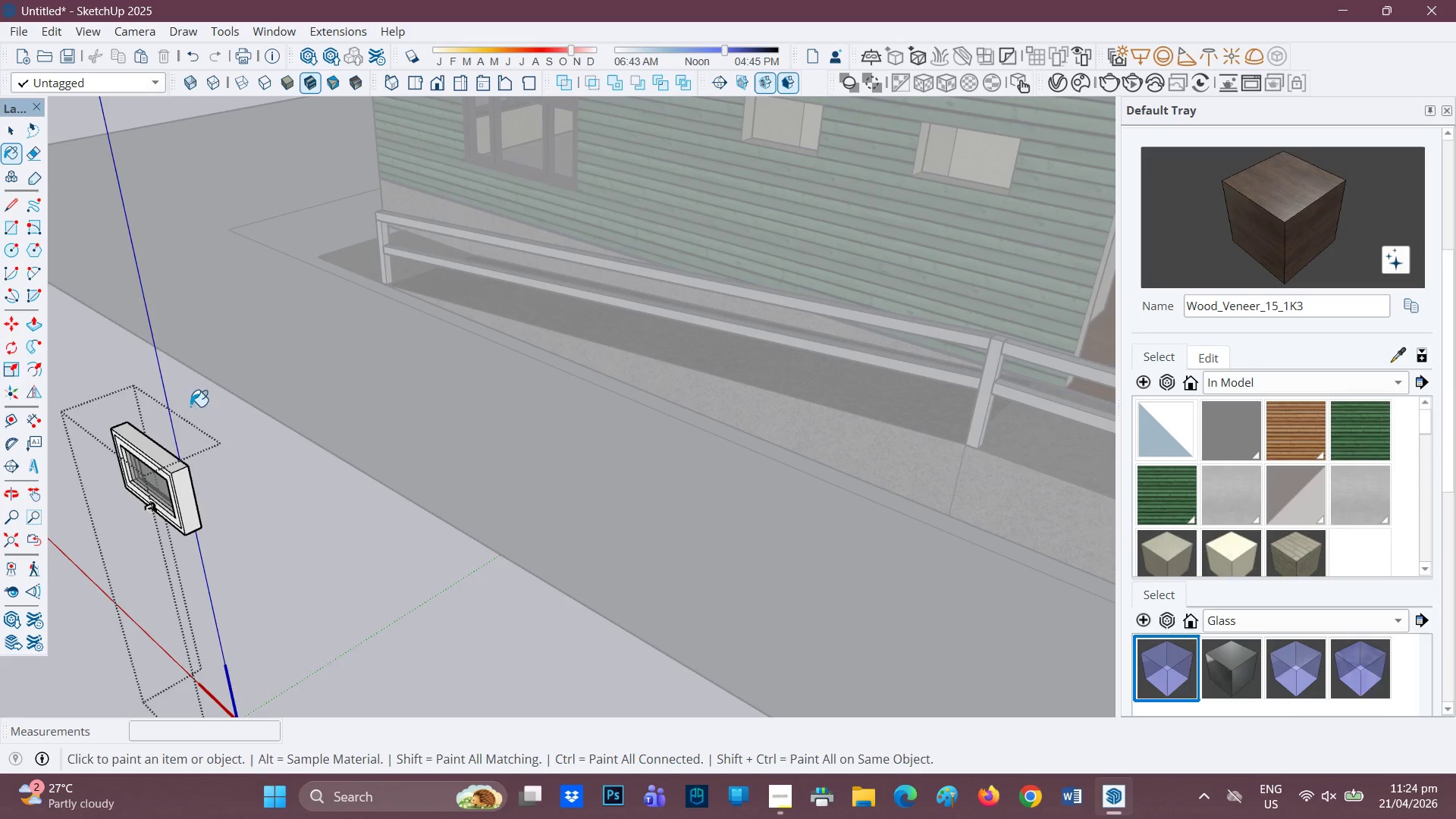 
left_click([171, 449])
 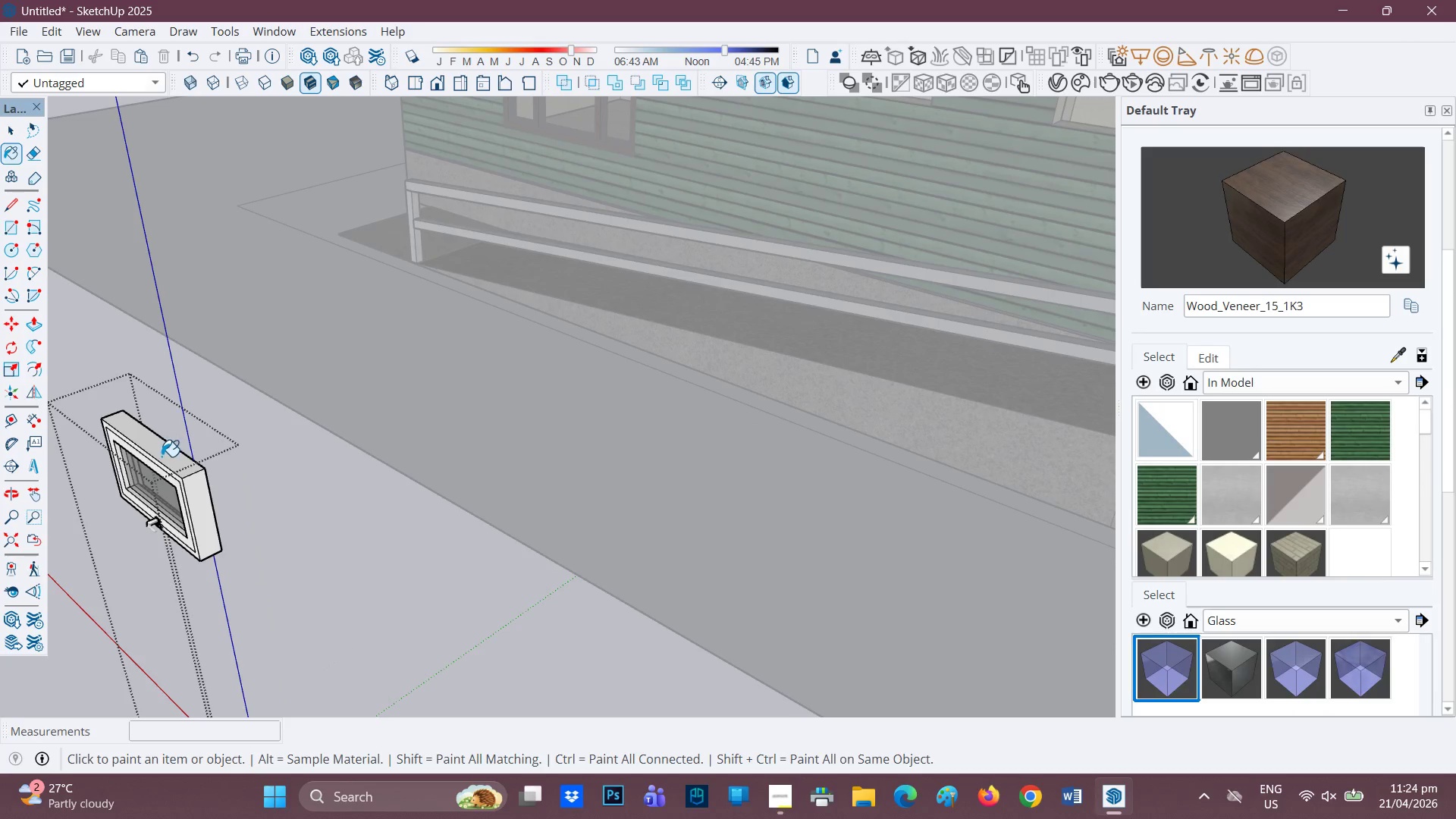 
scroll: coordinate [146, 460], scroll_direction: up, amount: 3.0
 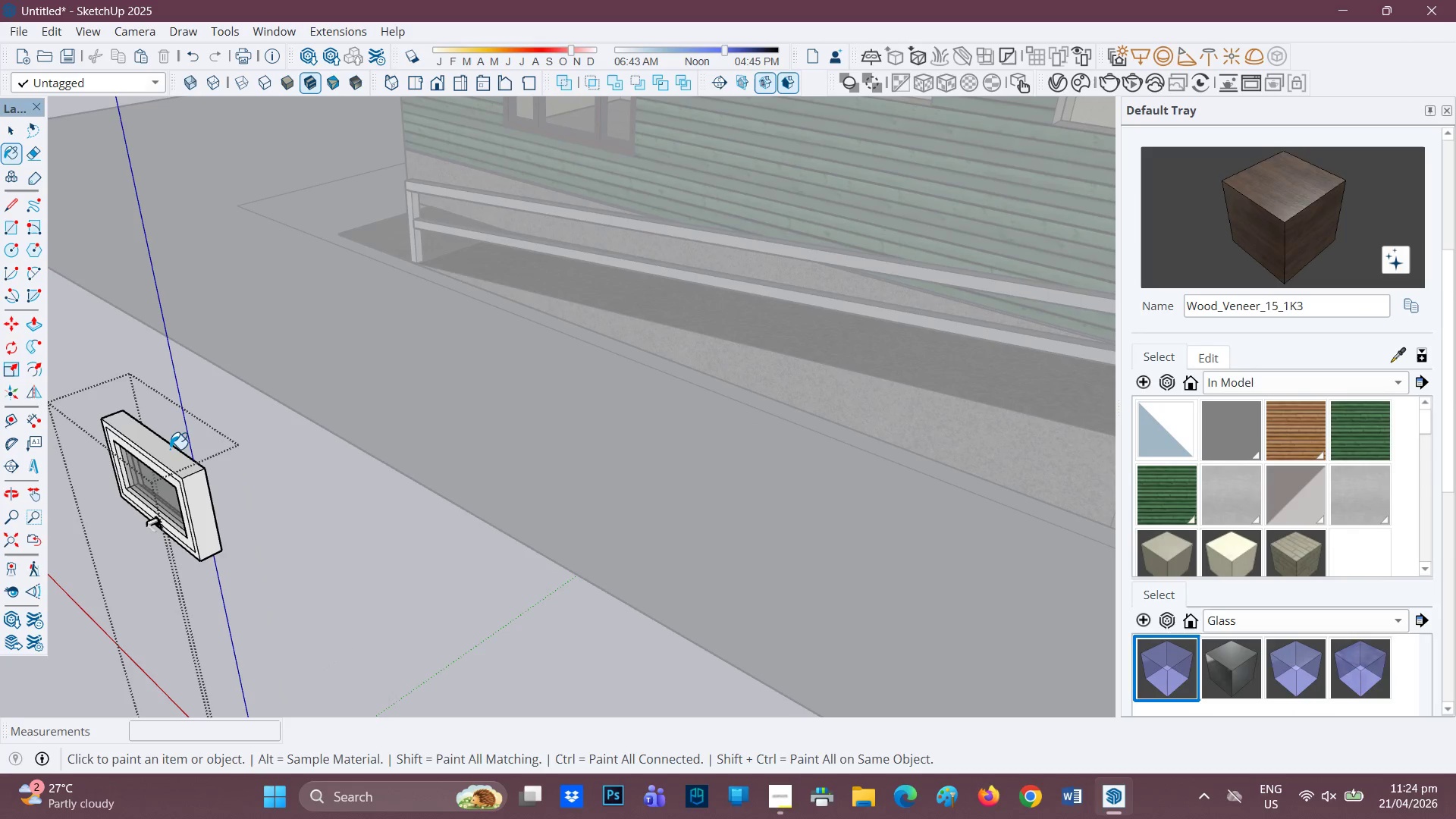 
left_click([162, 457])
 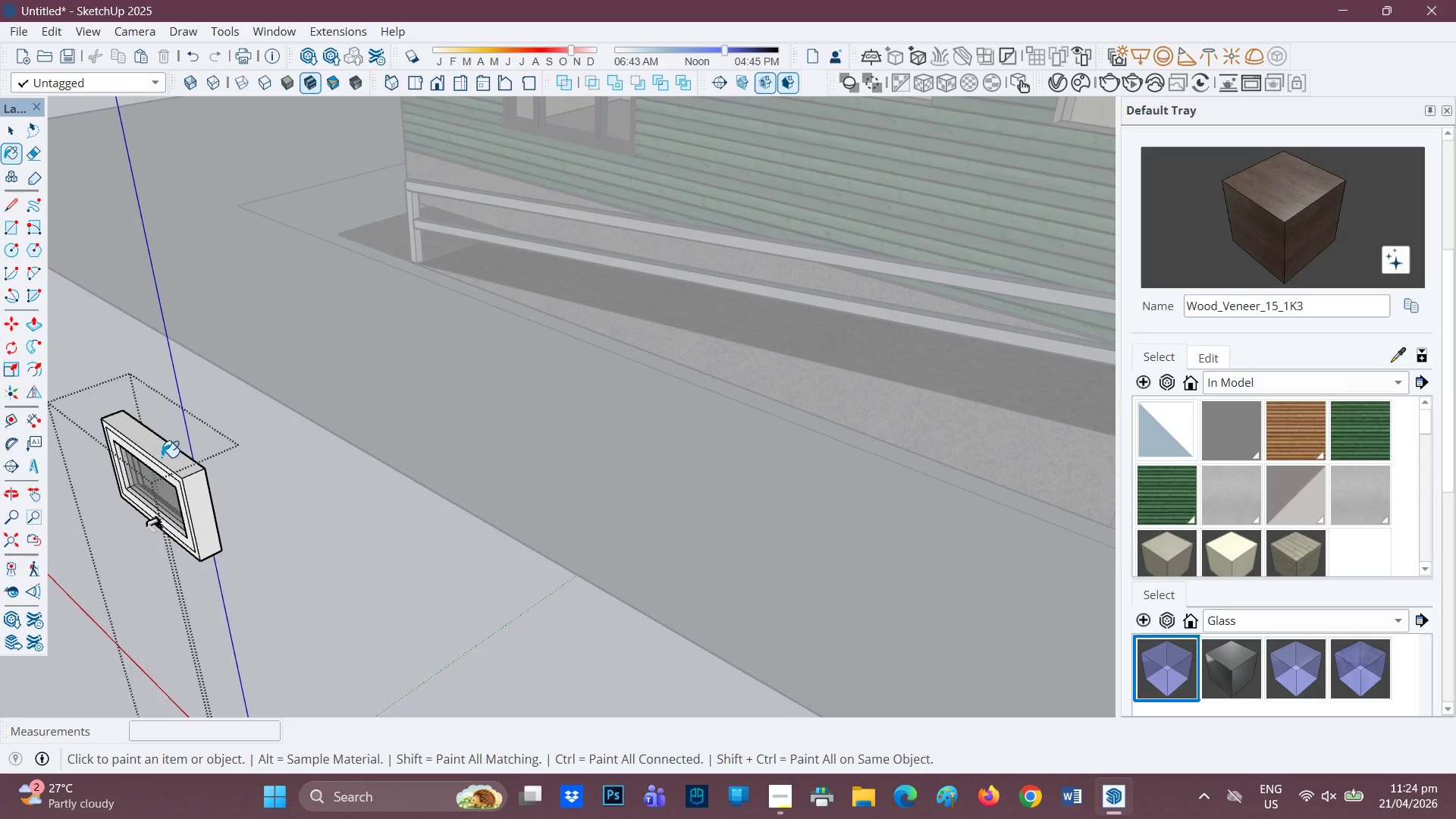 
key(Space)
 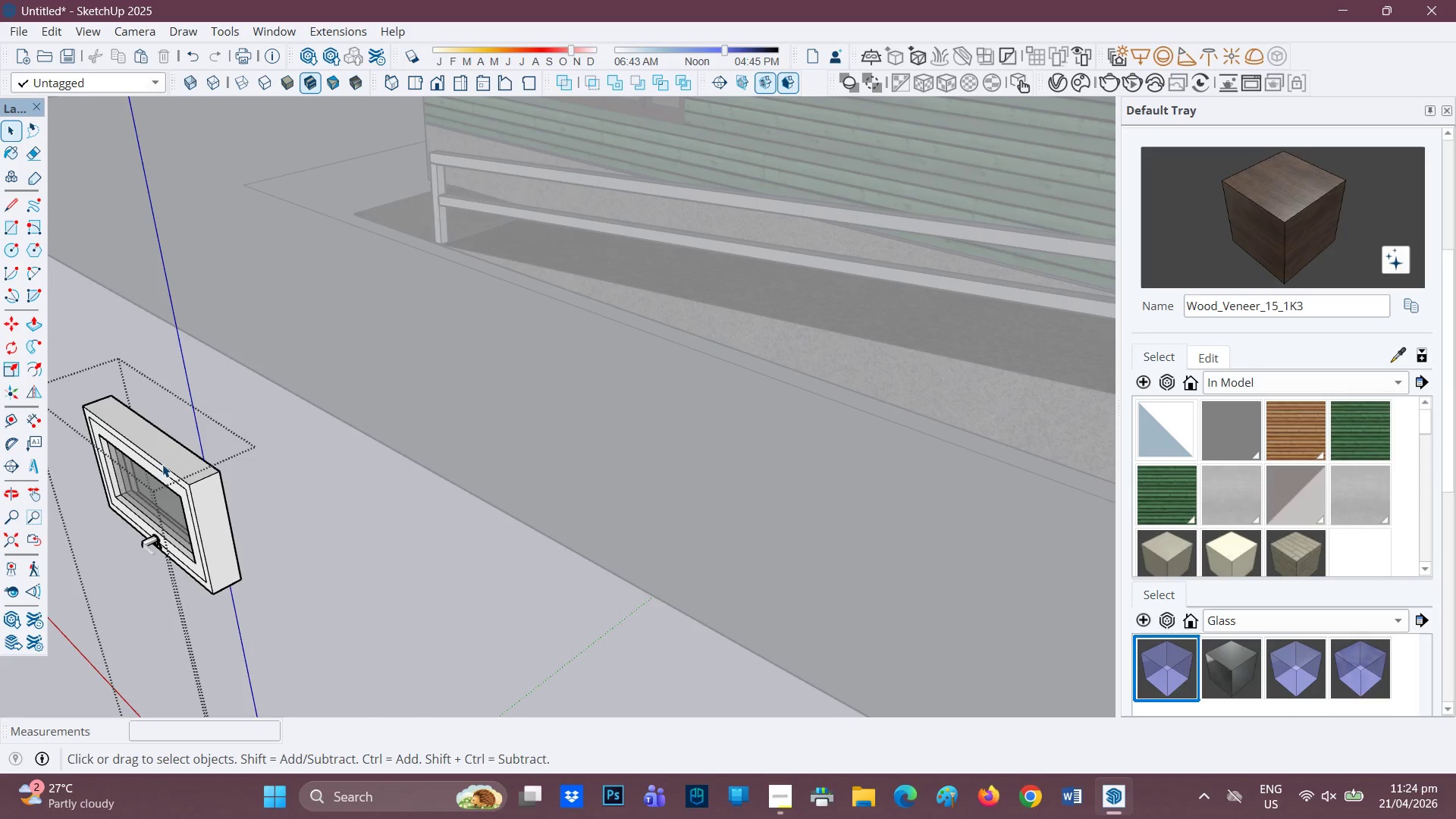 
scroll: coordinate [162, 461], scroll_direction: up, amount: 3.0
 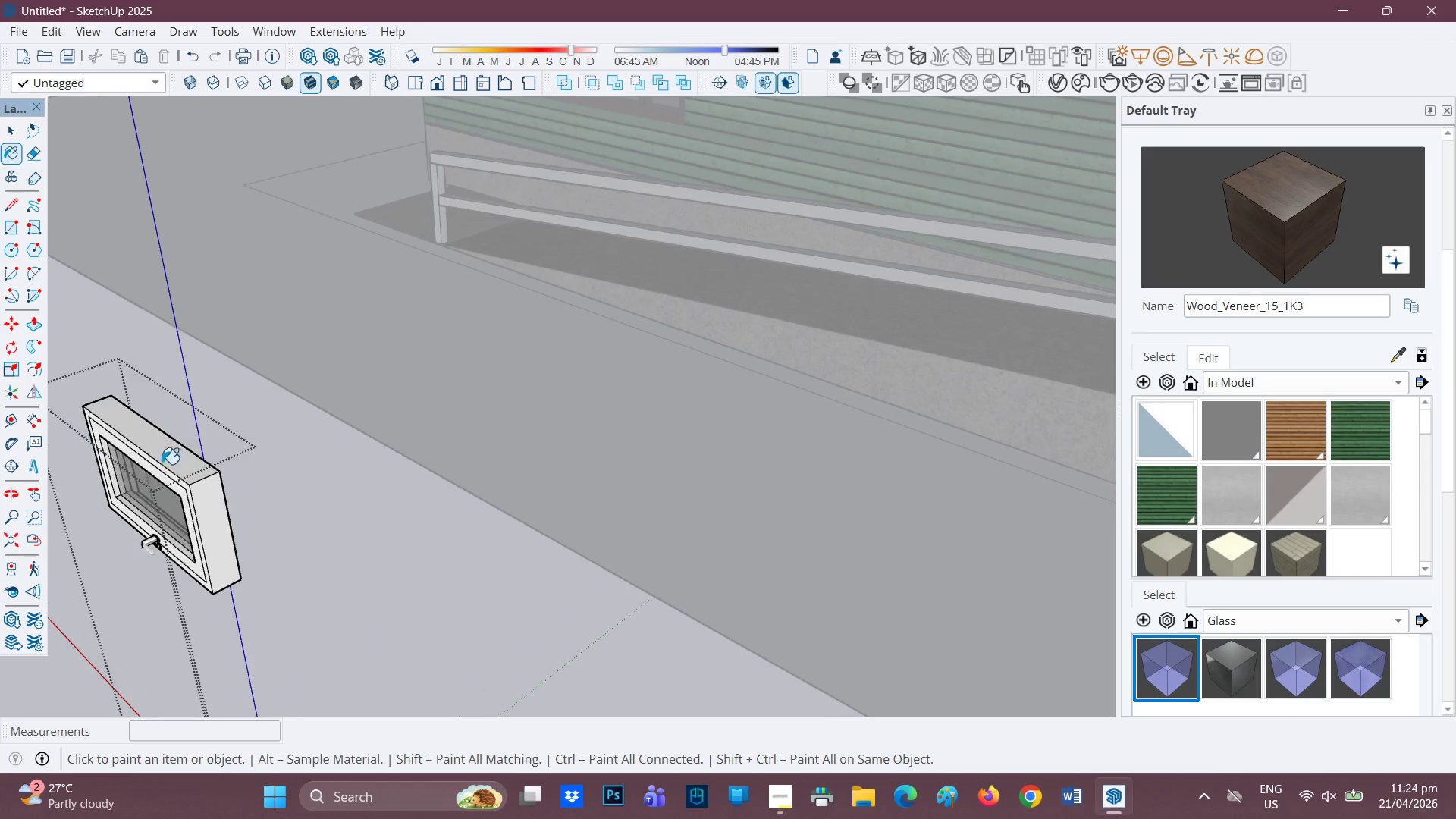 
double_click([162, 464])
 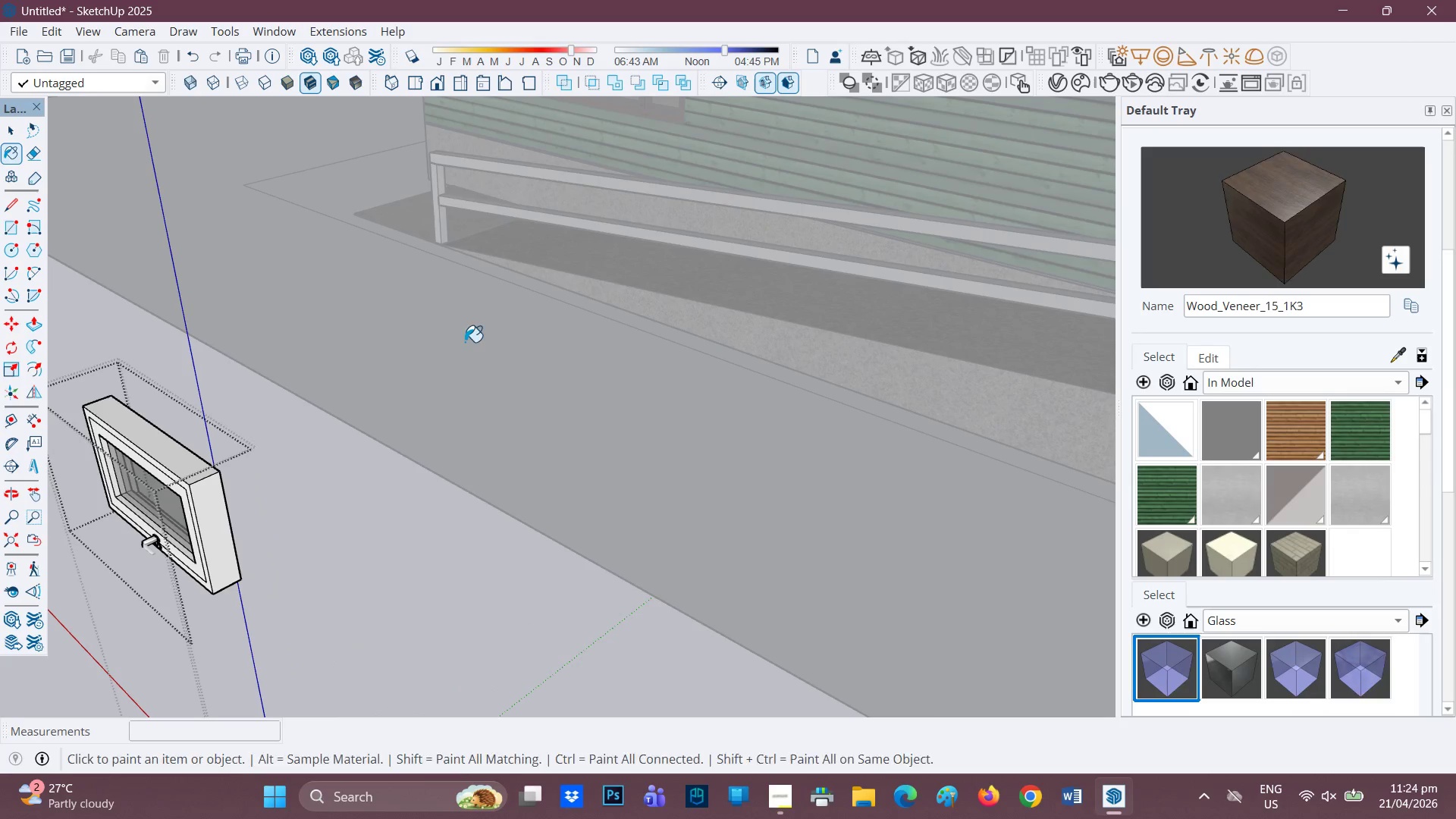 
left_click([183, 475])
 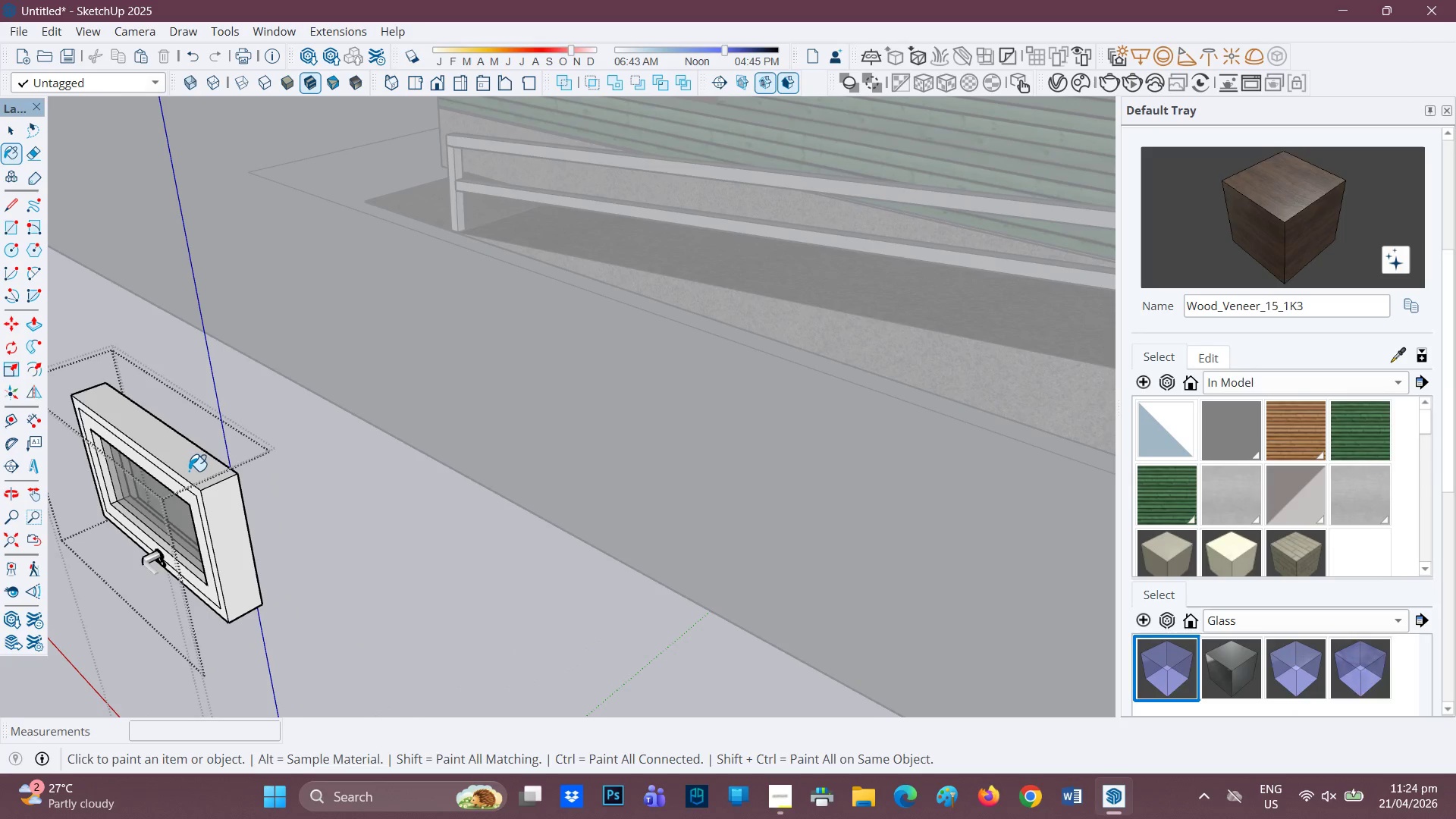 
scroll: coordinate [180, 473], scroll_direction: up, amount: 2.0
 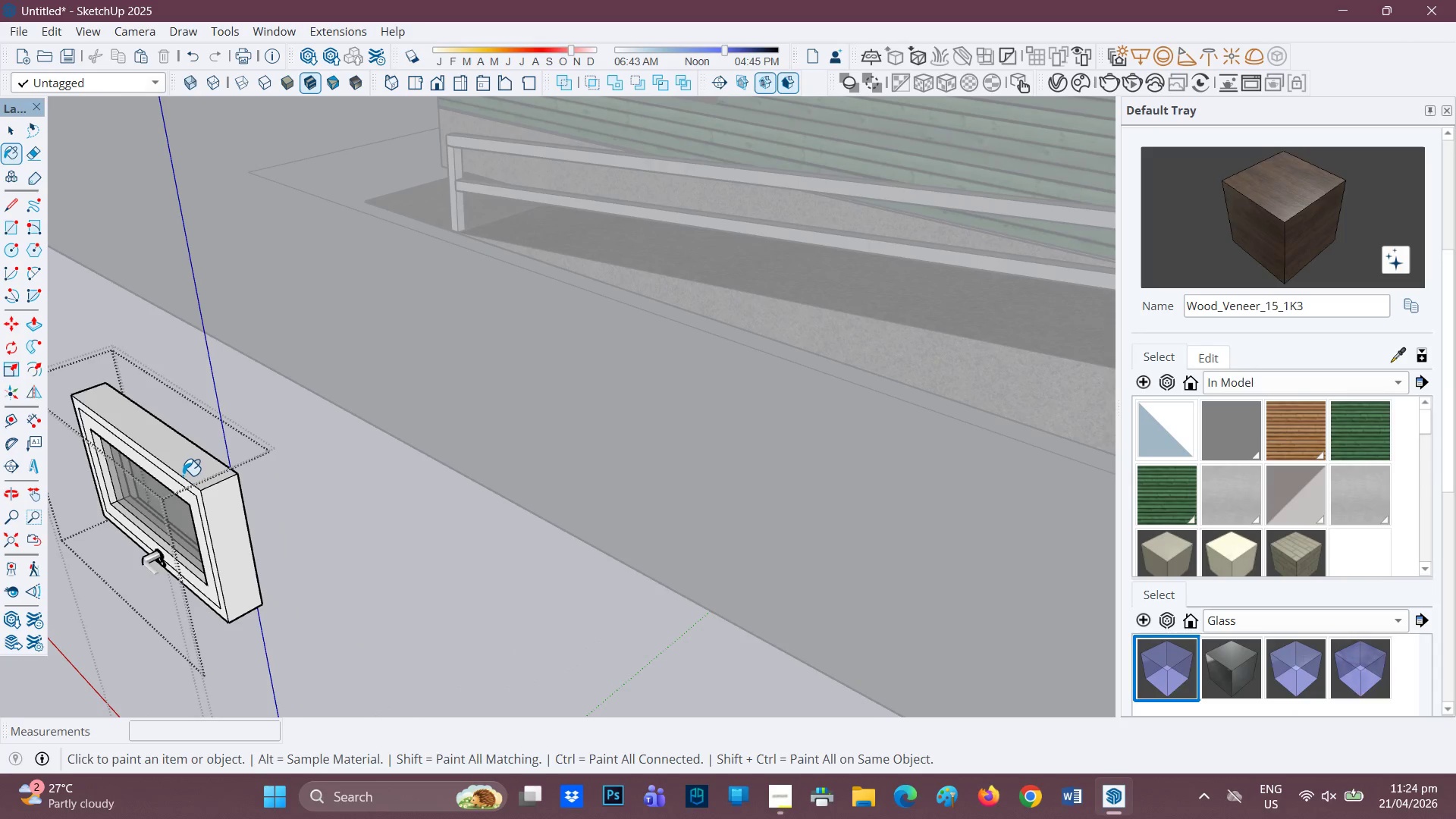 
key(Space)
 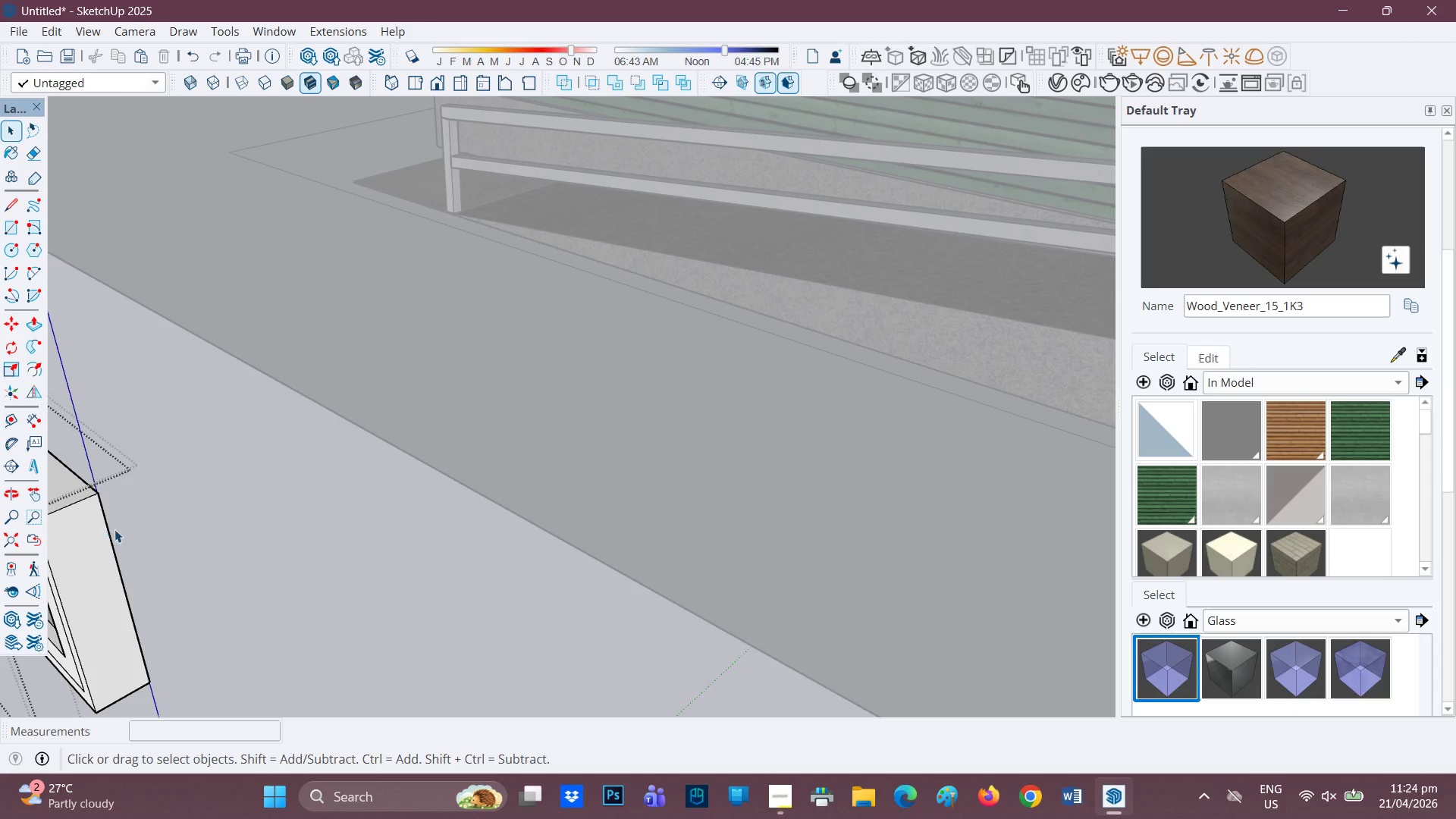 
scroll: coordinate [589, 428], scroll_direction: up, amount: 2.0
 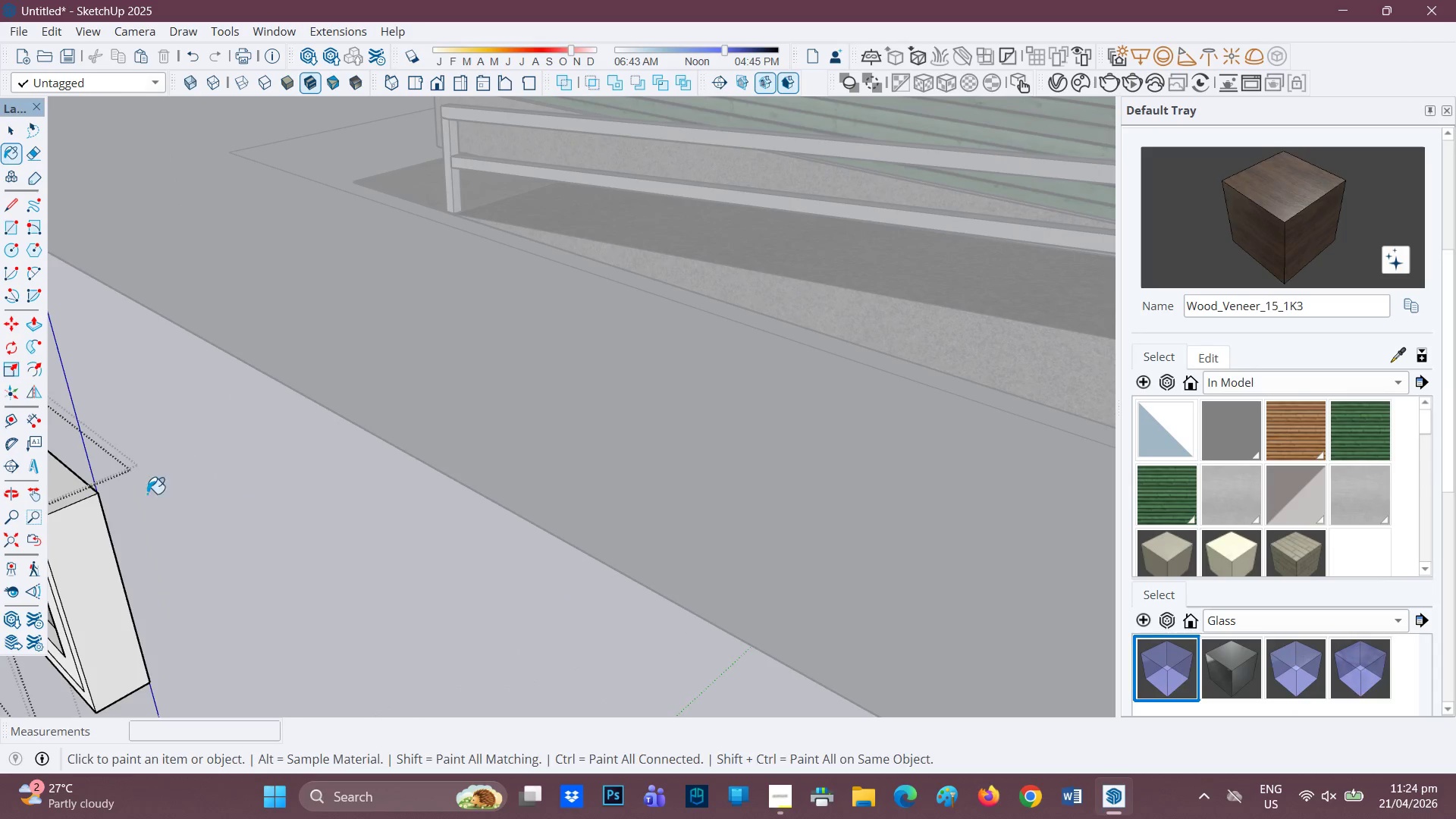 
key(H)
 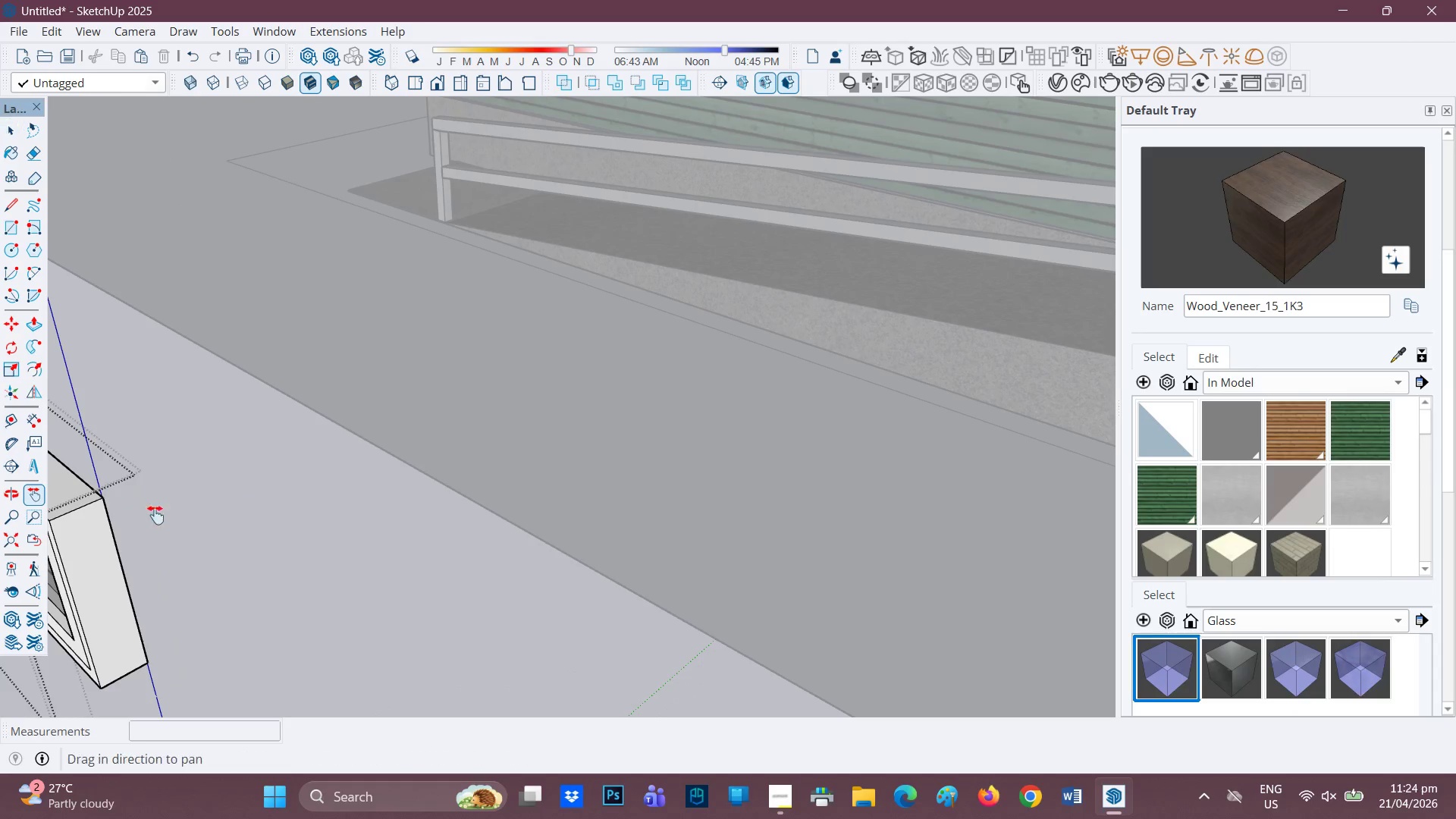 
left_click_drag(start_coordinate=[164, 512], to_coordinate=[564, 410])
 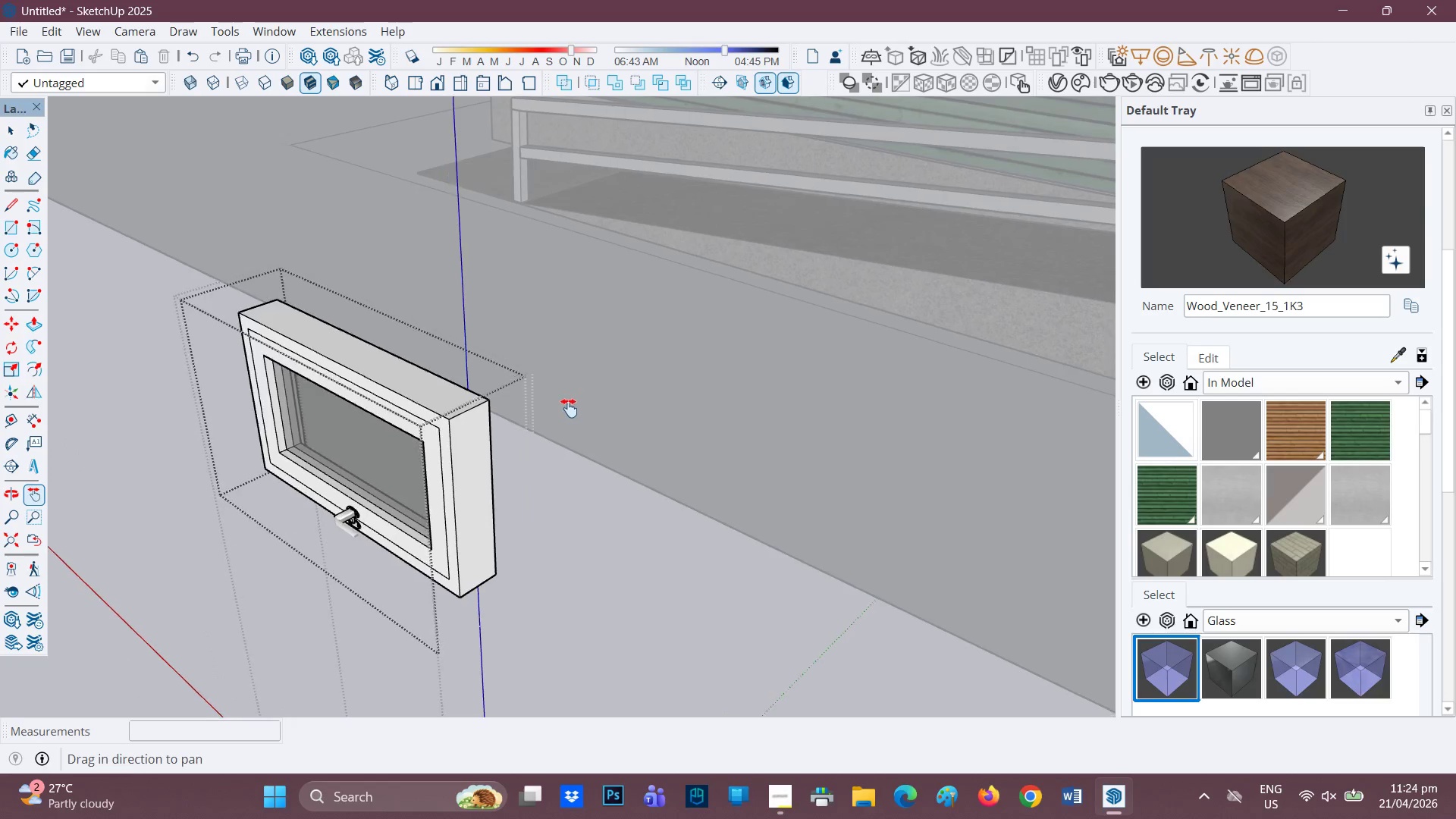 
scroll: coordinate [133, 526], scroll_direction: down, amount: 1.0
 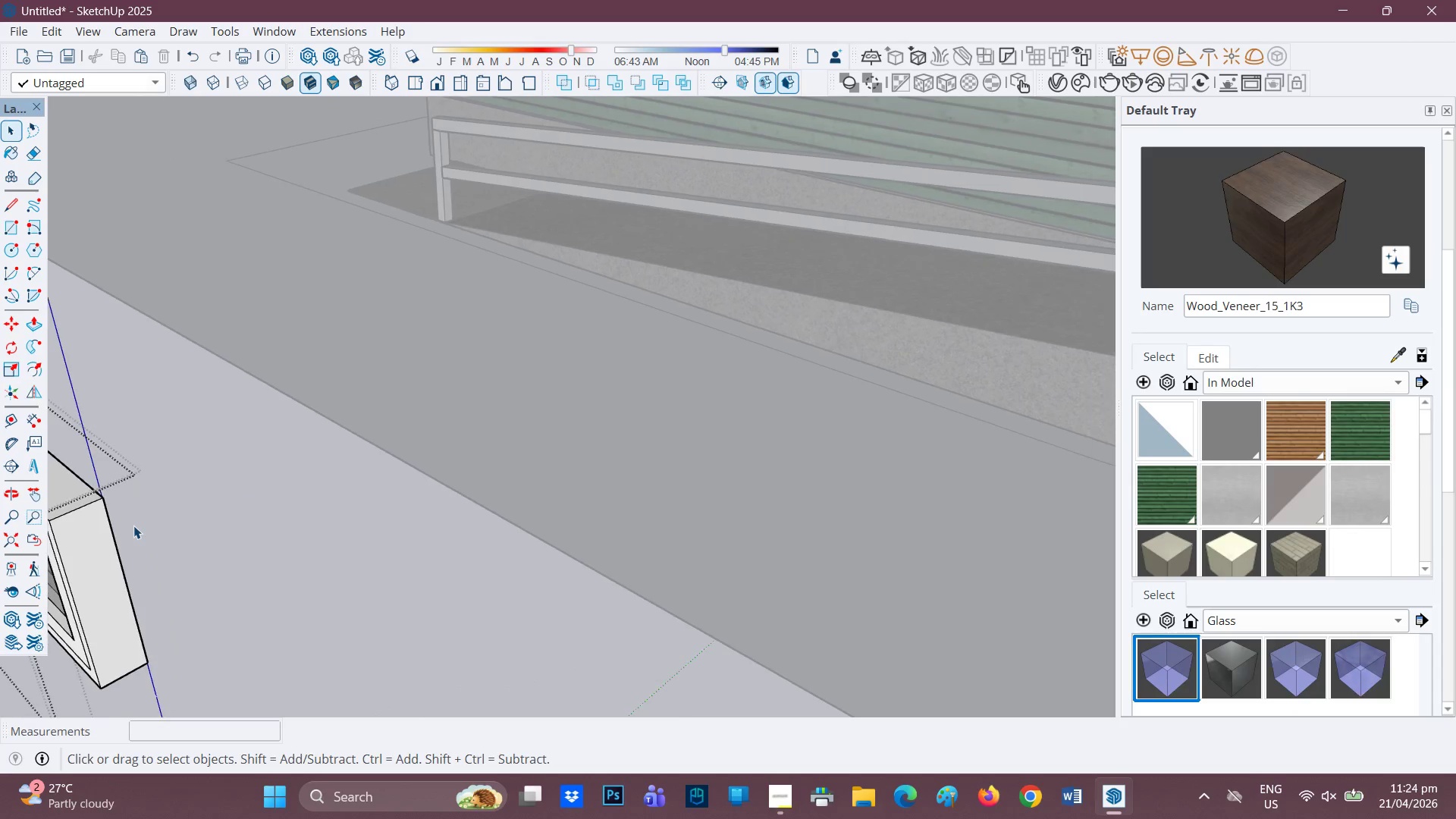 
key(Space)
 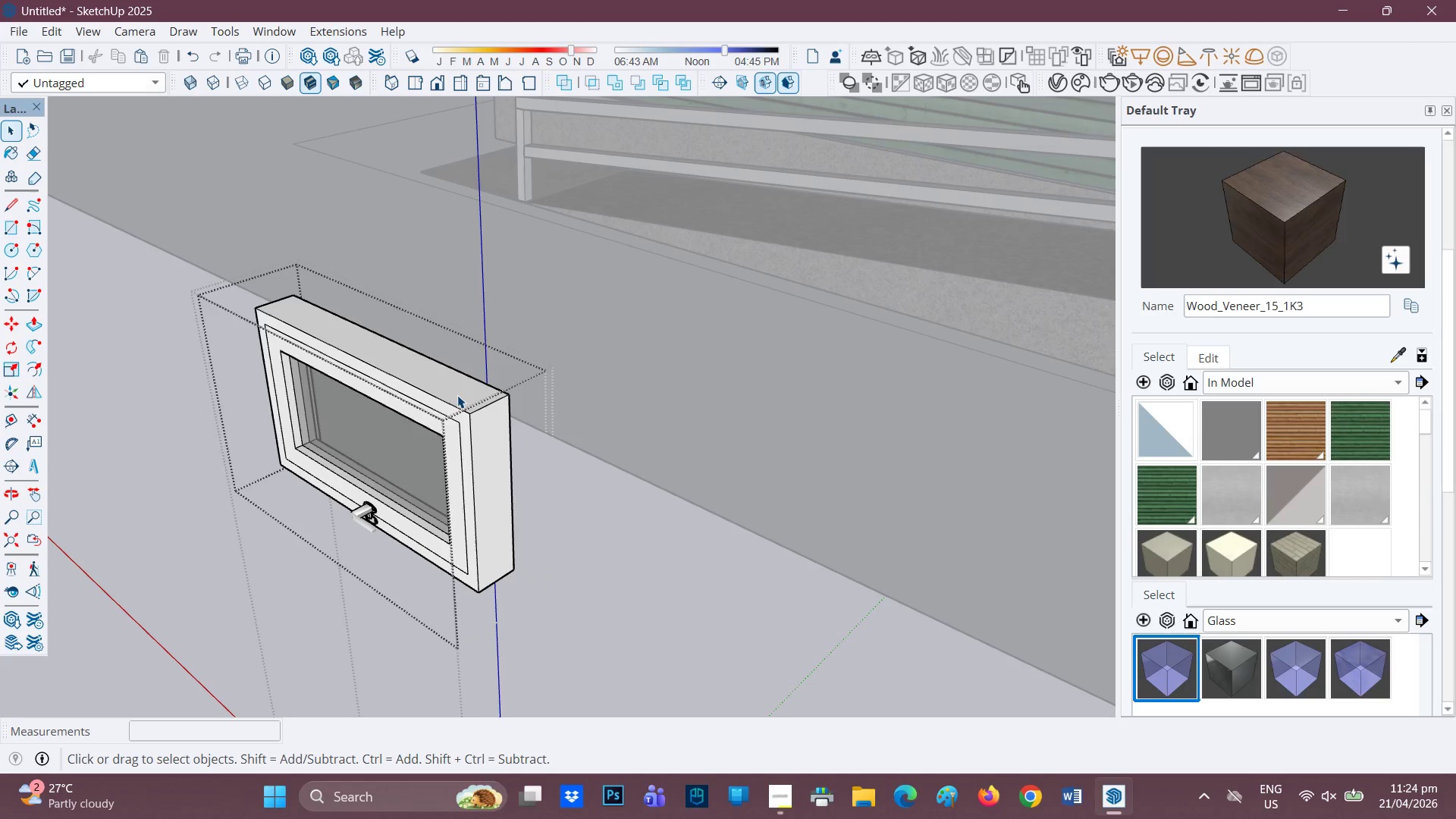 
double_click([457, 395])
 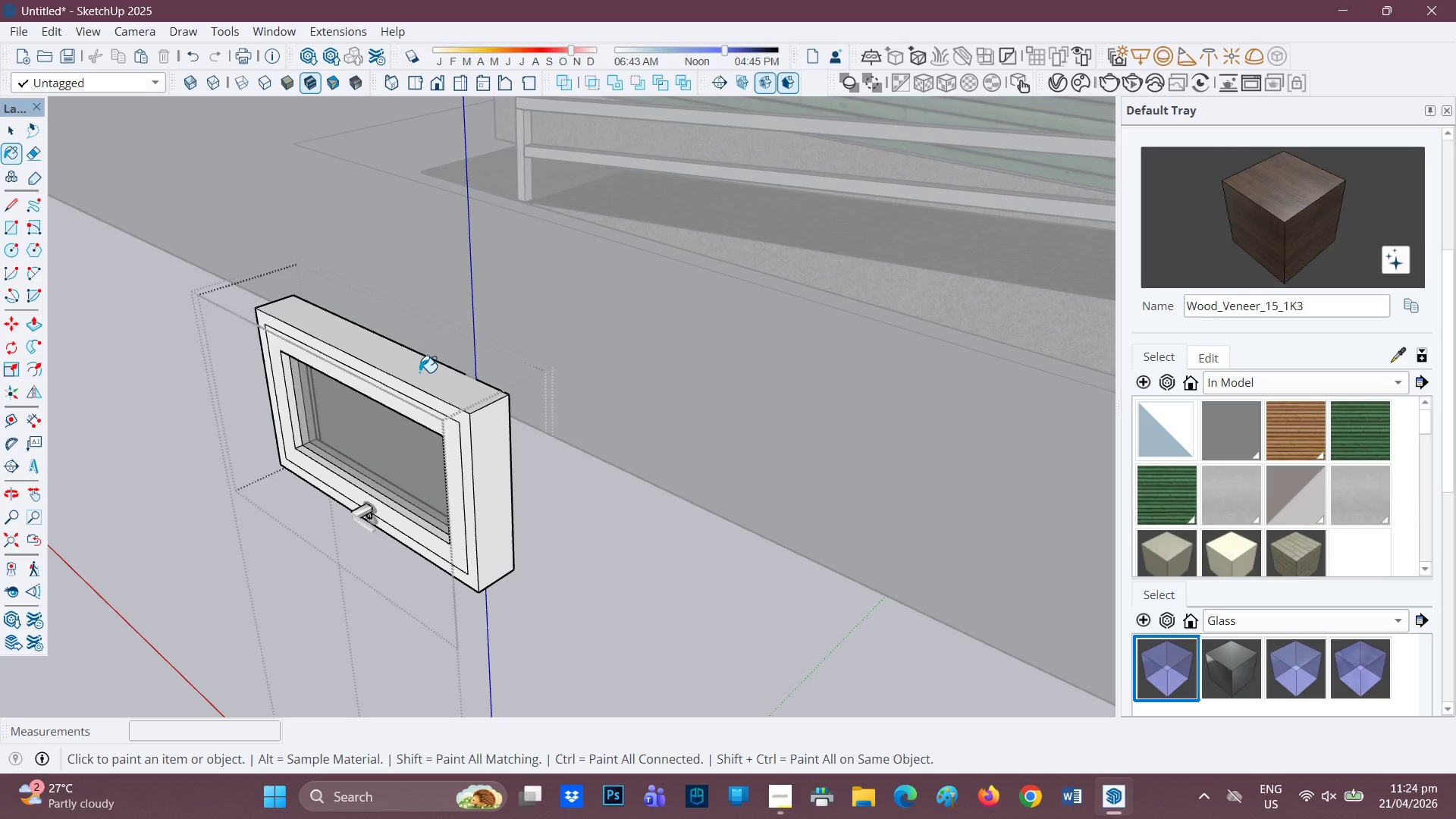 
scroll: coordinate [426, 391], scroll_direction: up, amount: 1.0
 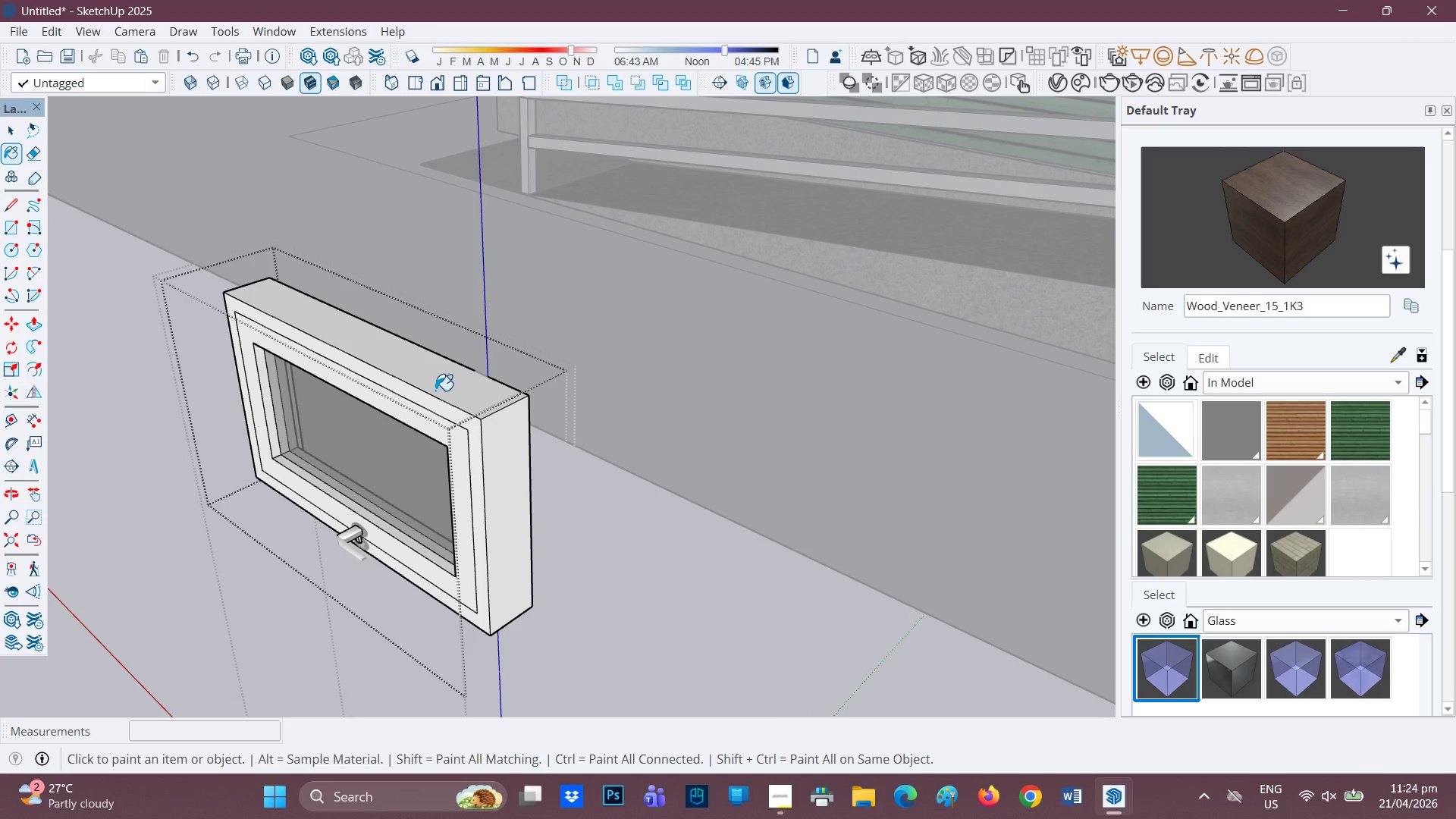 
key(Space)
 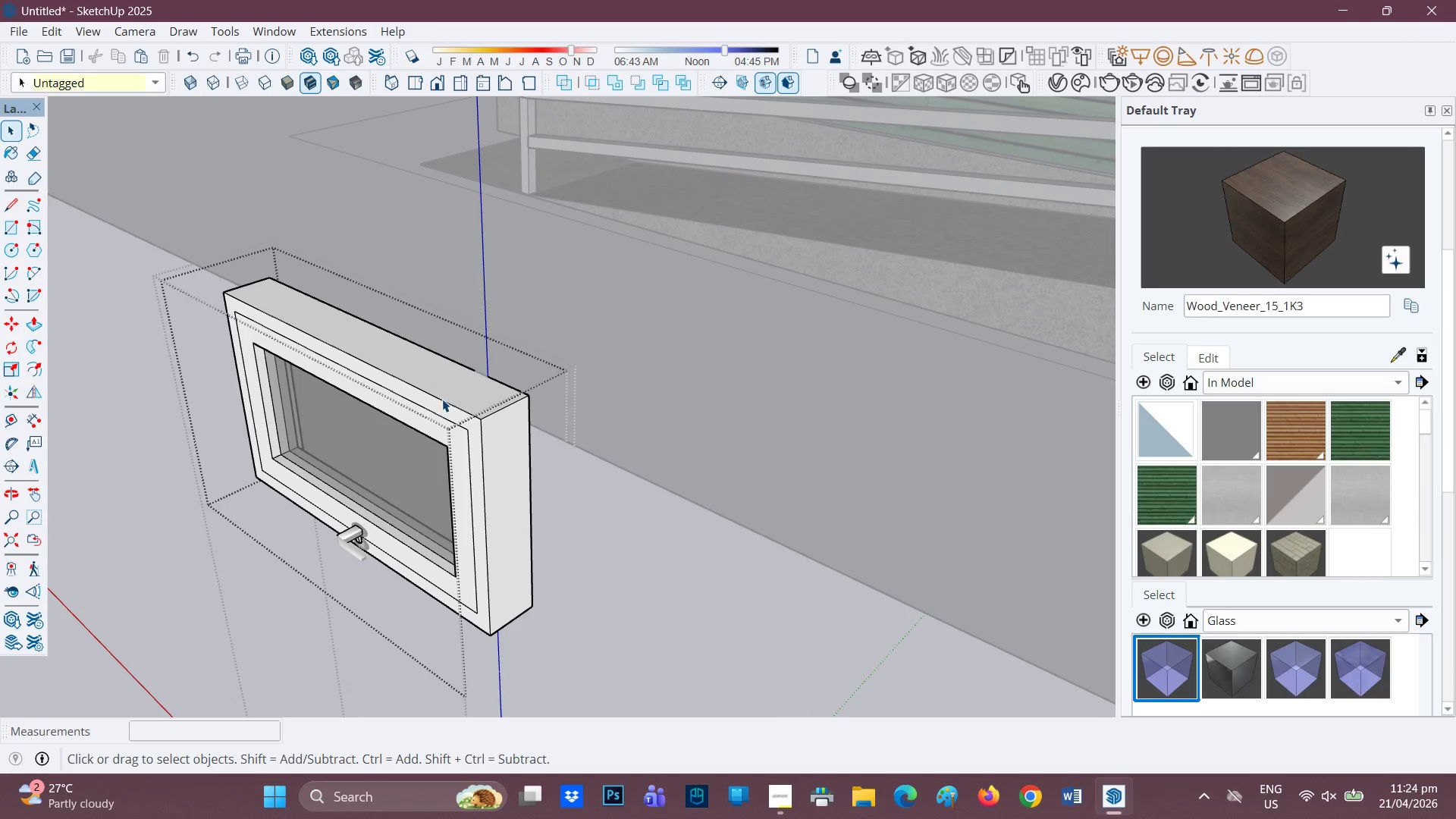 
double_click([442, 399])
 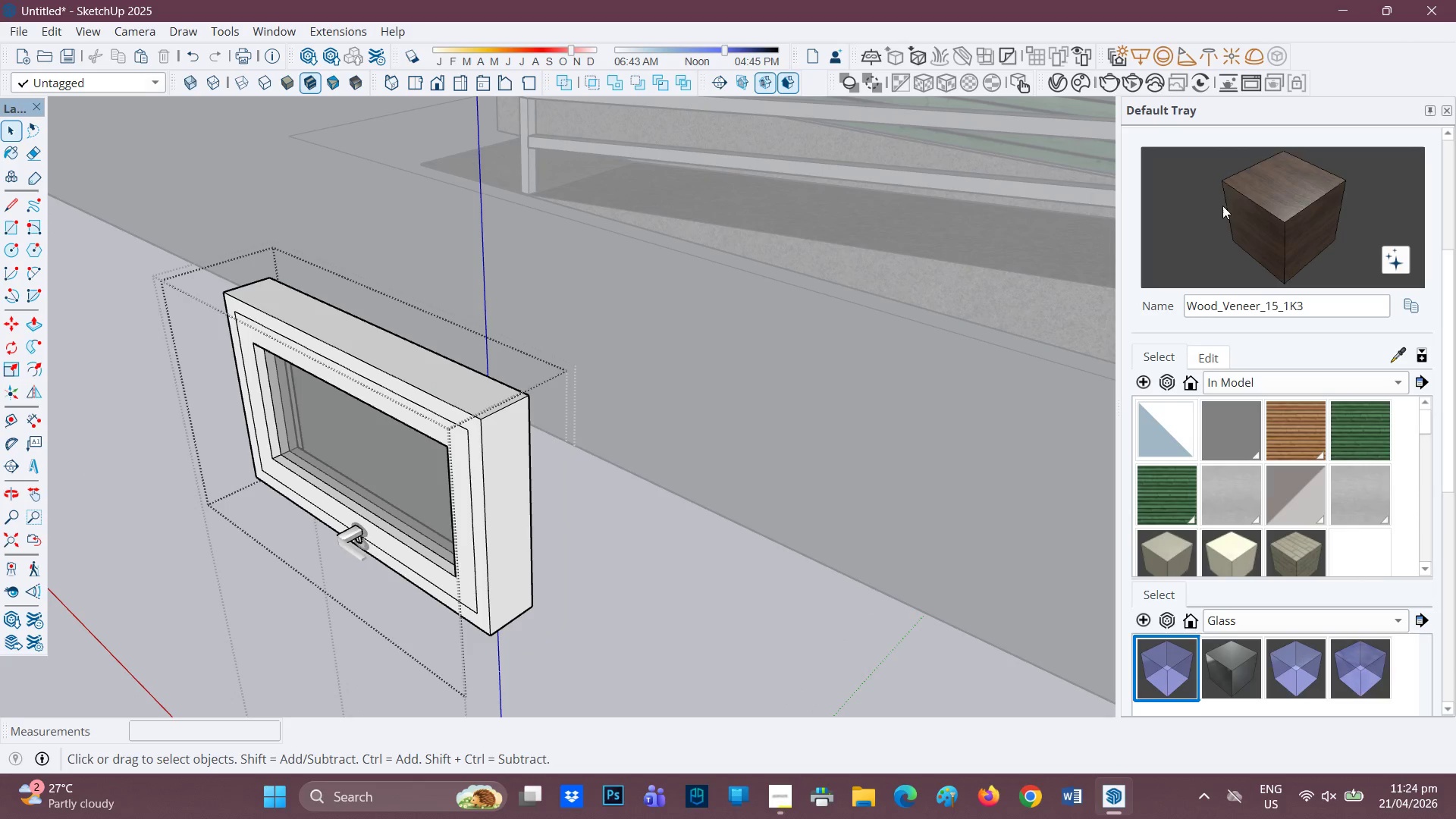 
left_click([1244, 197])
 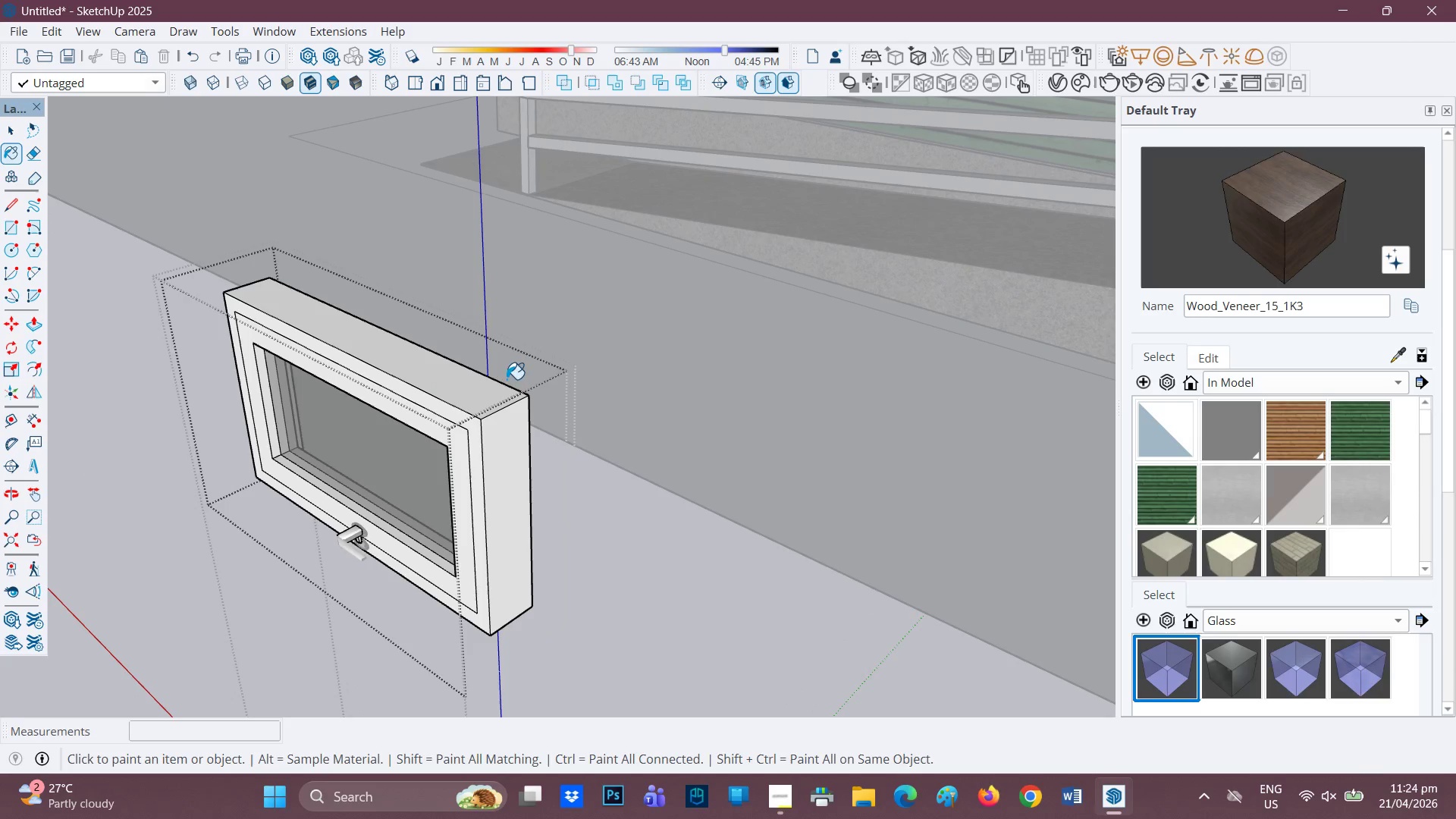 
left_click([470, 403])
 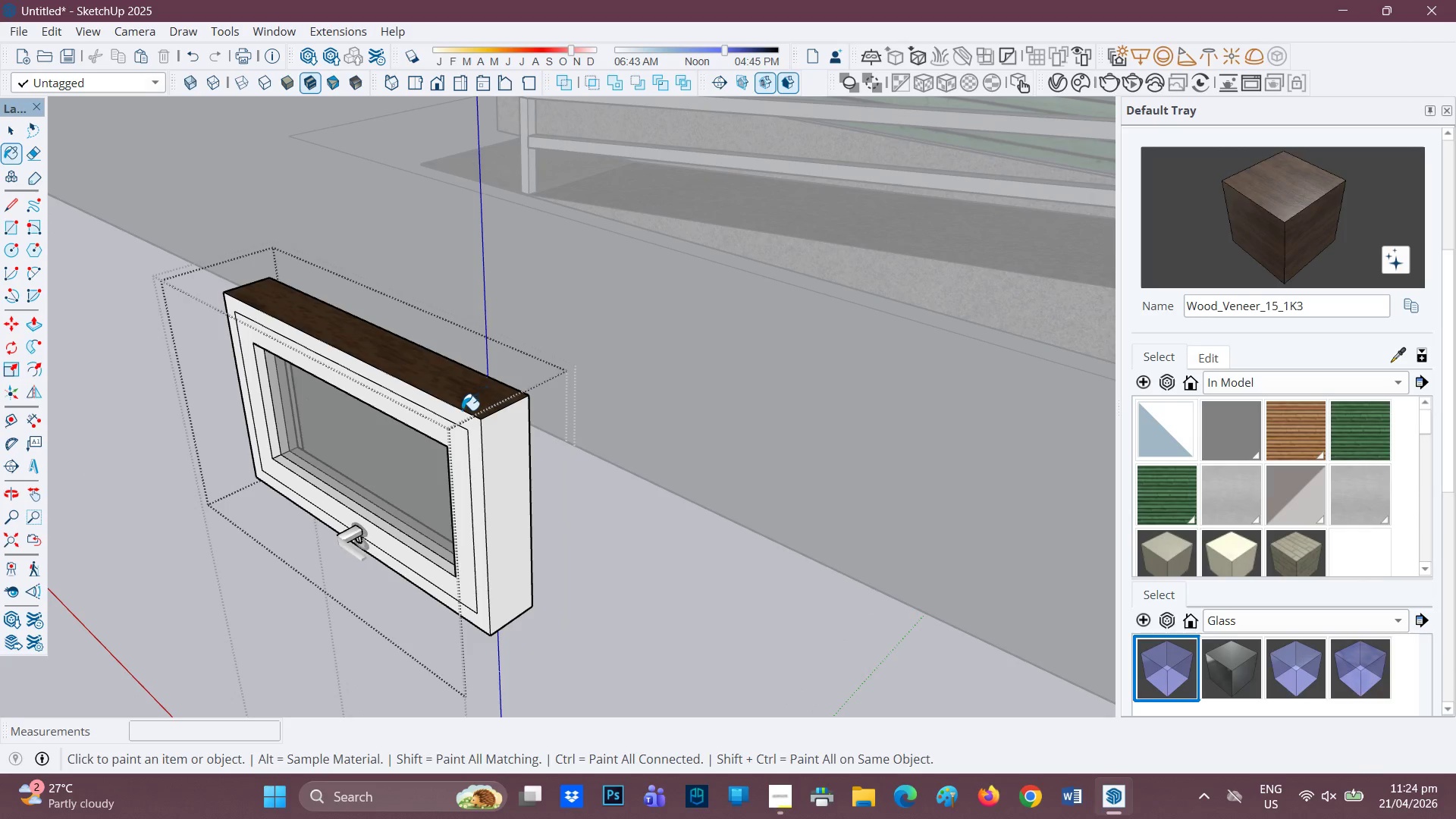 
scroll: coordinate [461, 410], scroll_direction: up, amount: 2.0
 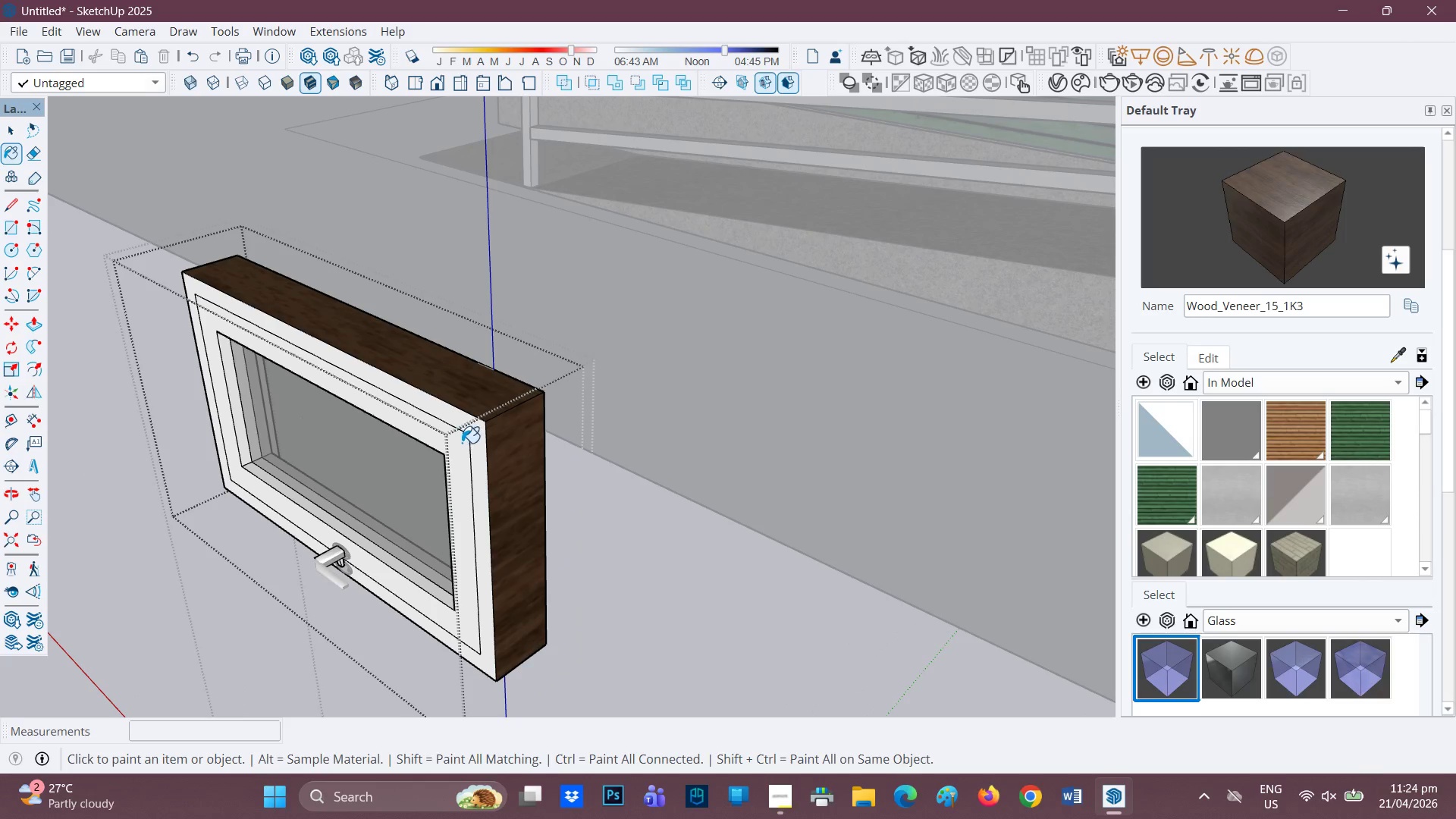 
left_click([477, 443])
 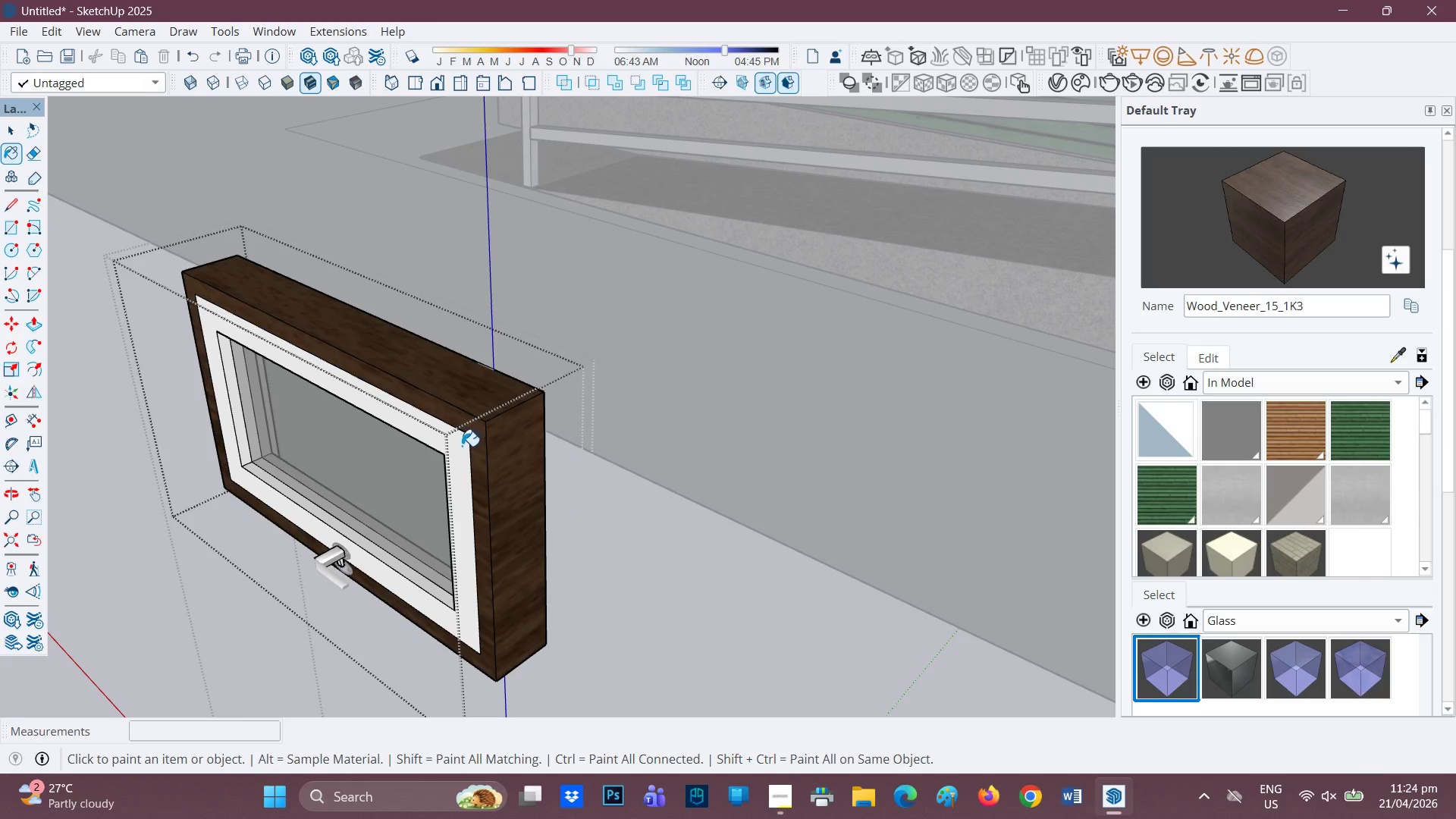 
scroll: coordinate [468, 460], scroll_direction: up, amount: 2.0
 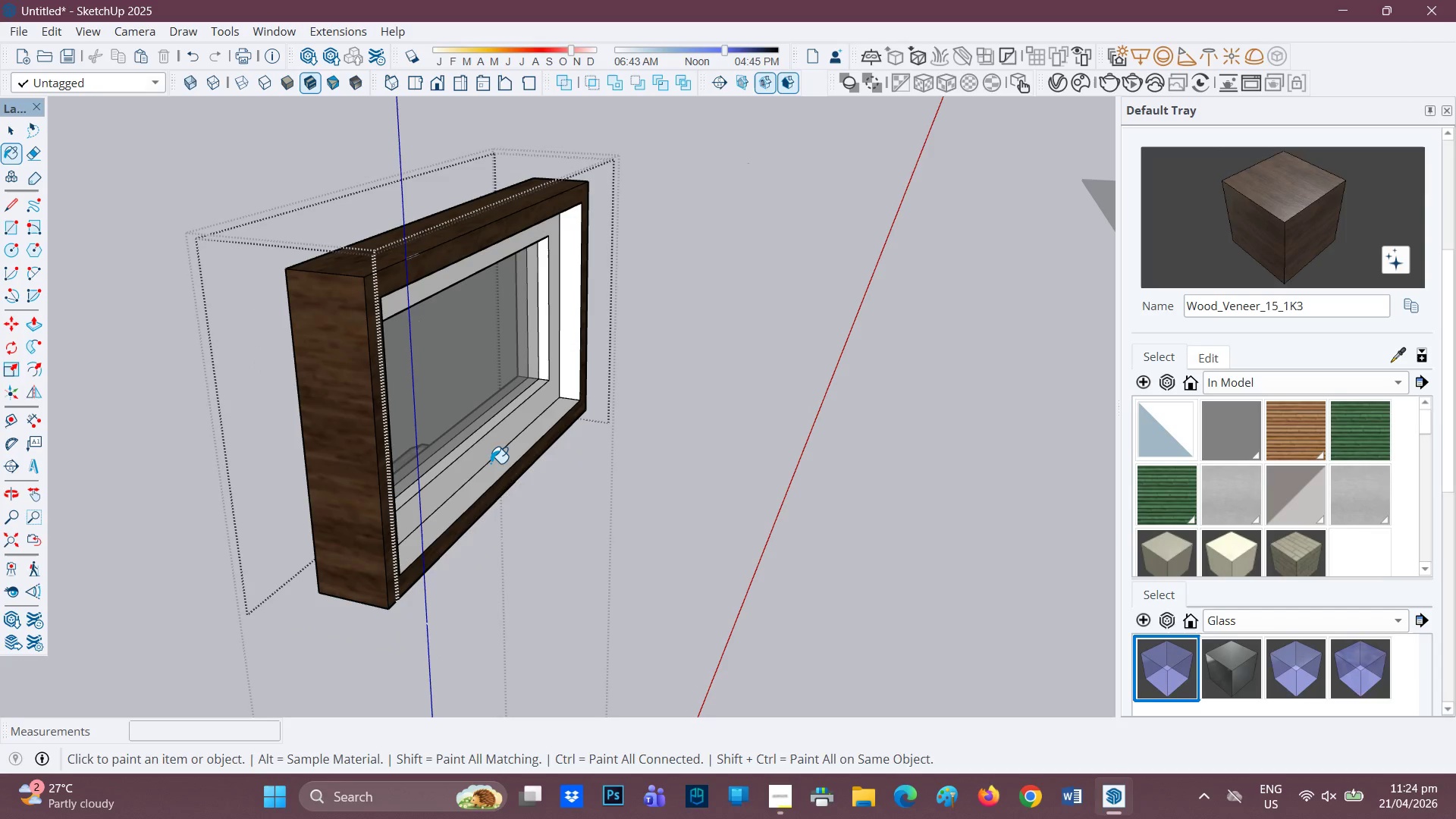 
left_click([493, 465])
 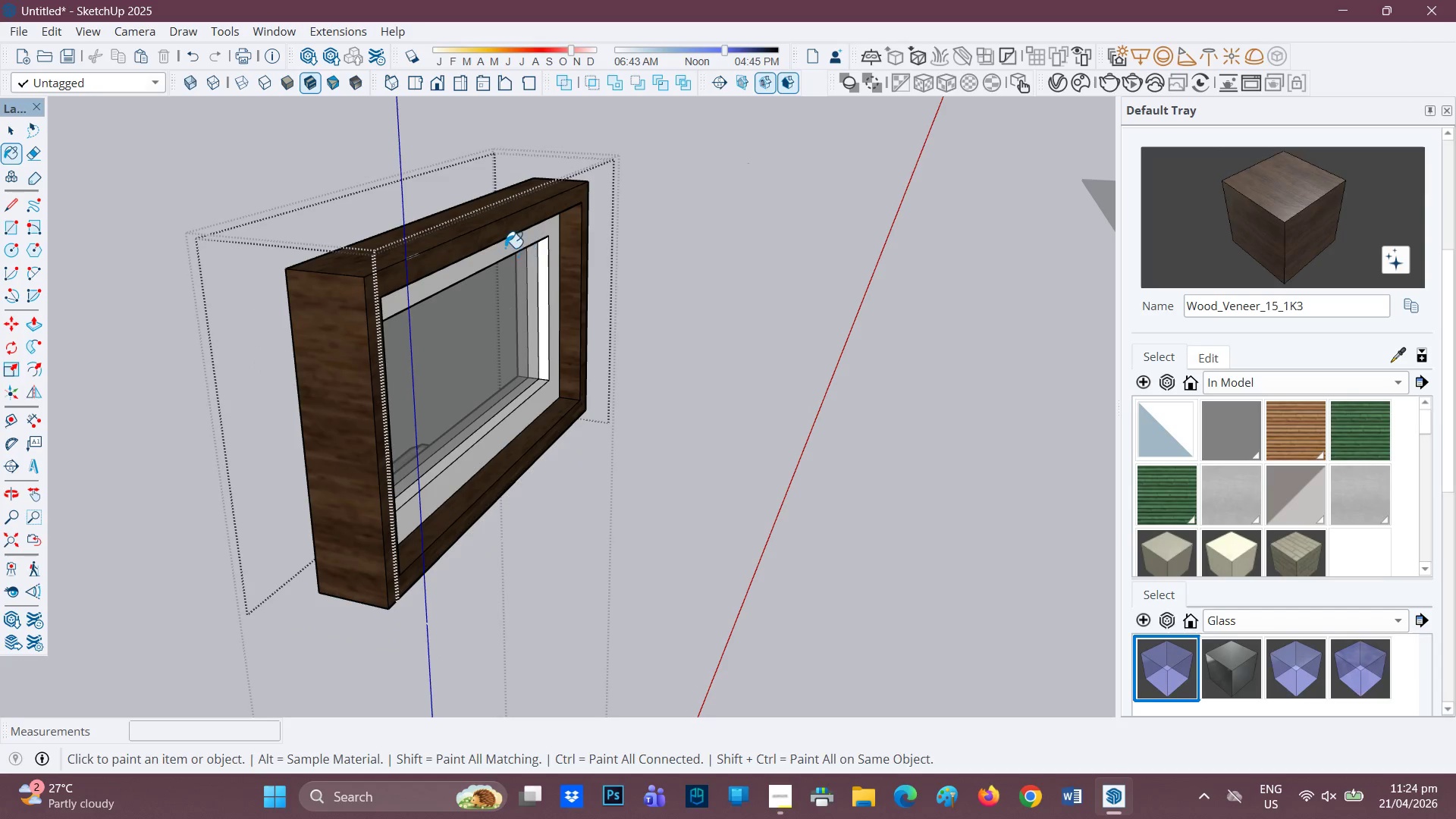 
scroll: coordinate [378, 237], scroll_direction: up, amount: 2.0
 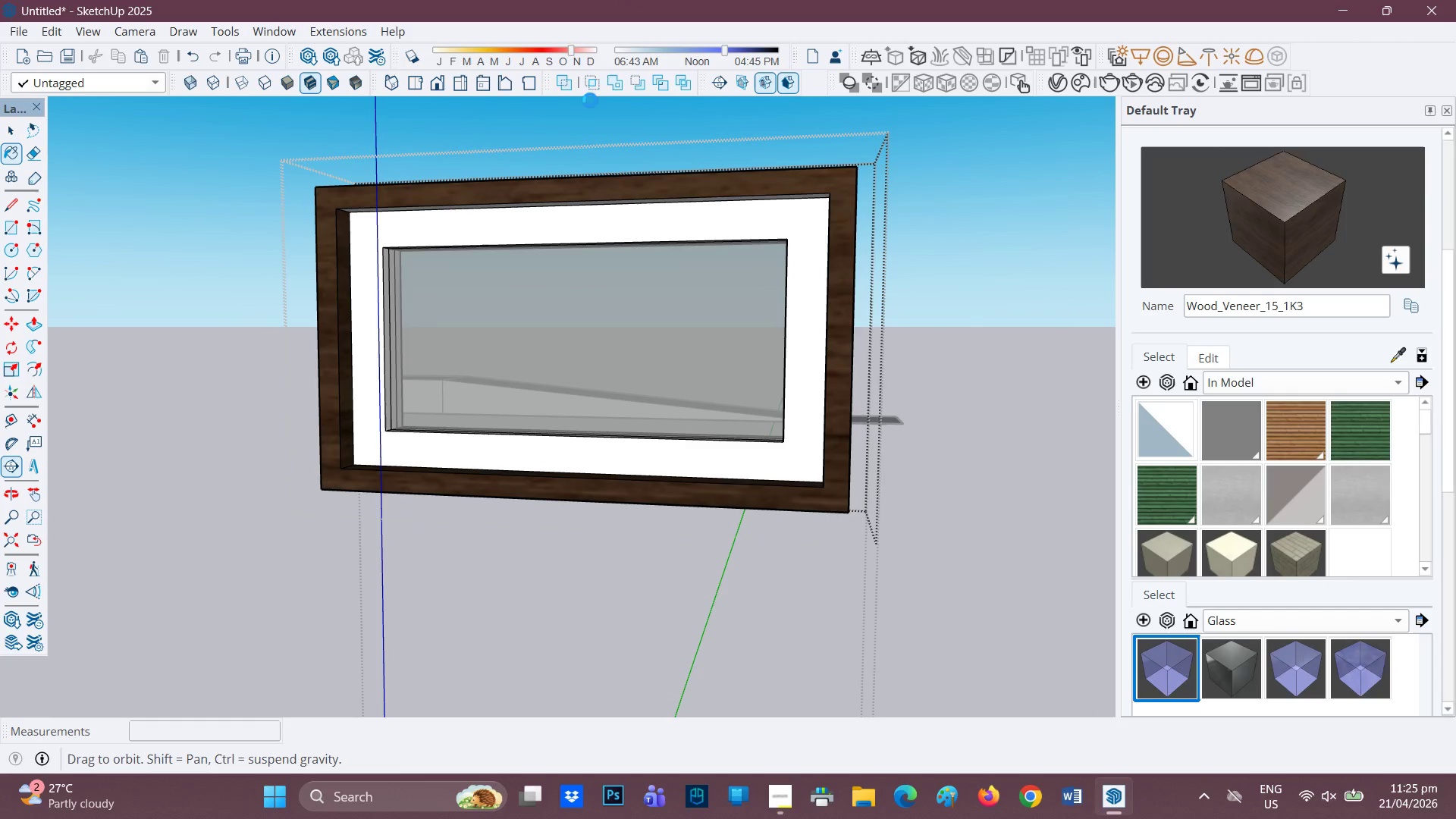 
scroll: coordinate [526, 259], scroll_direction: none, amount: 0.0
 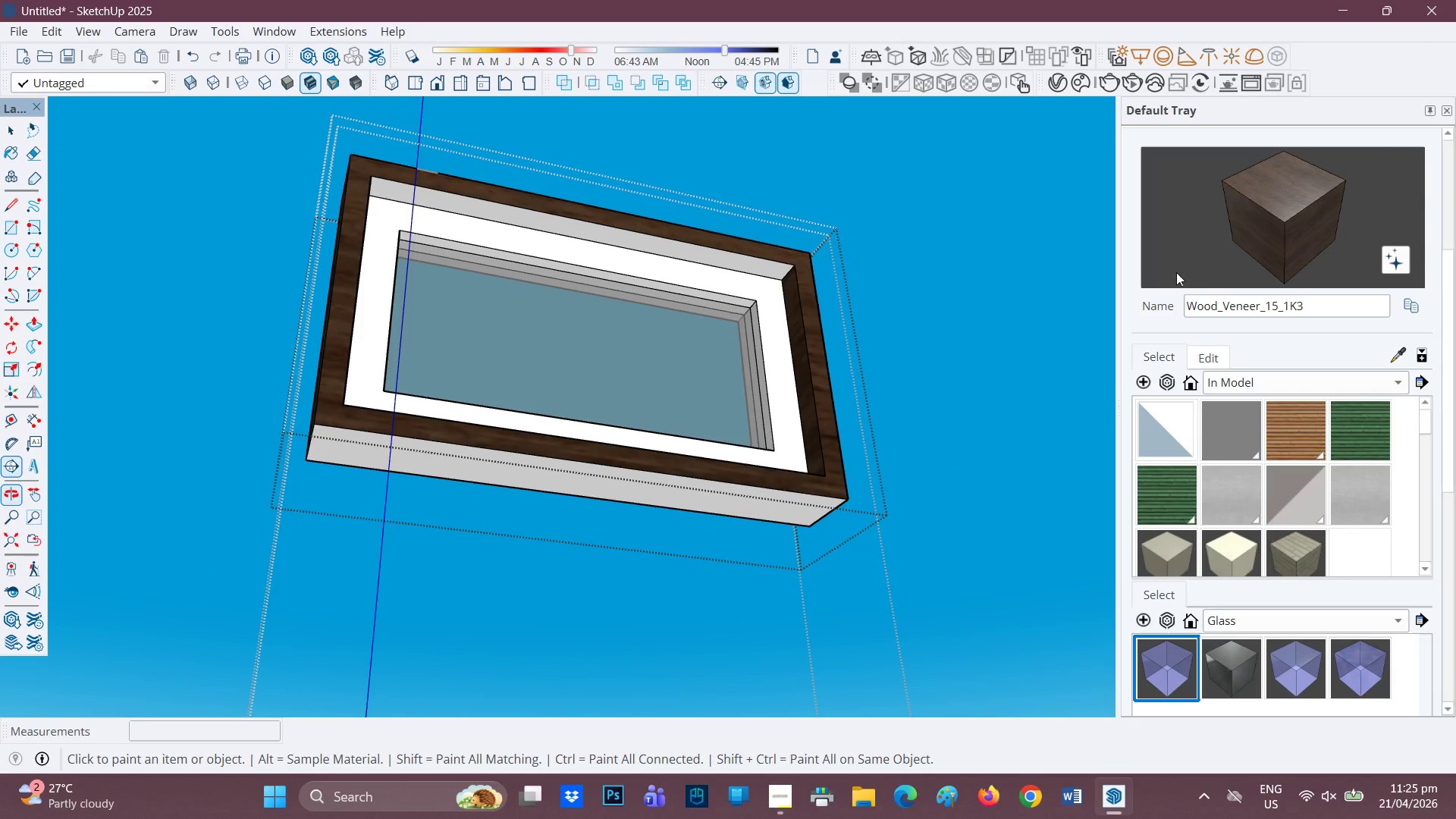 
left_click([1212, 222])
 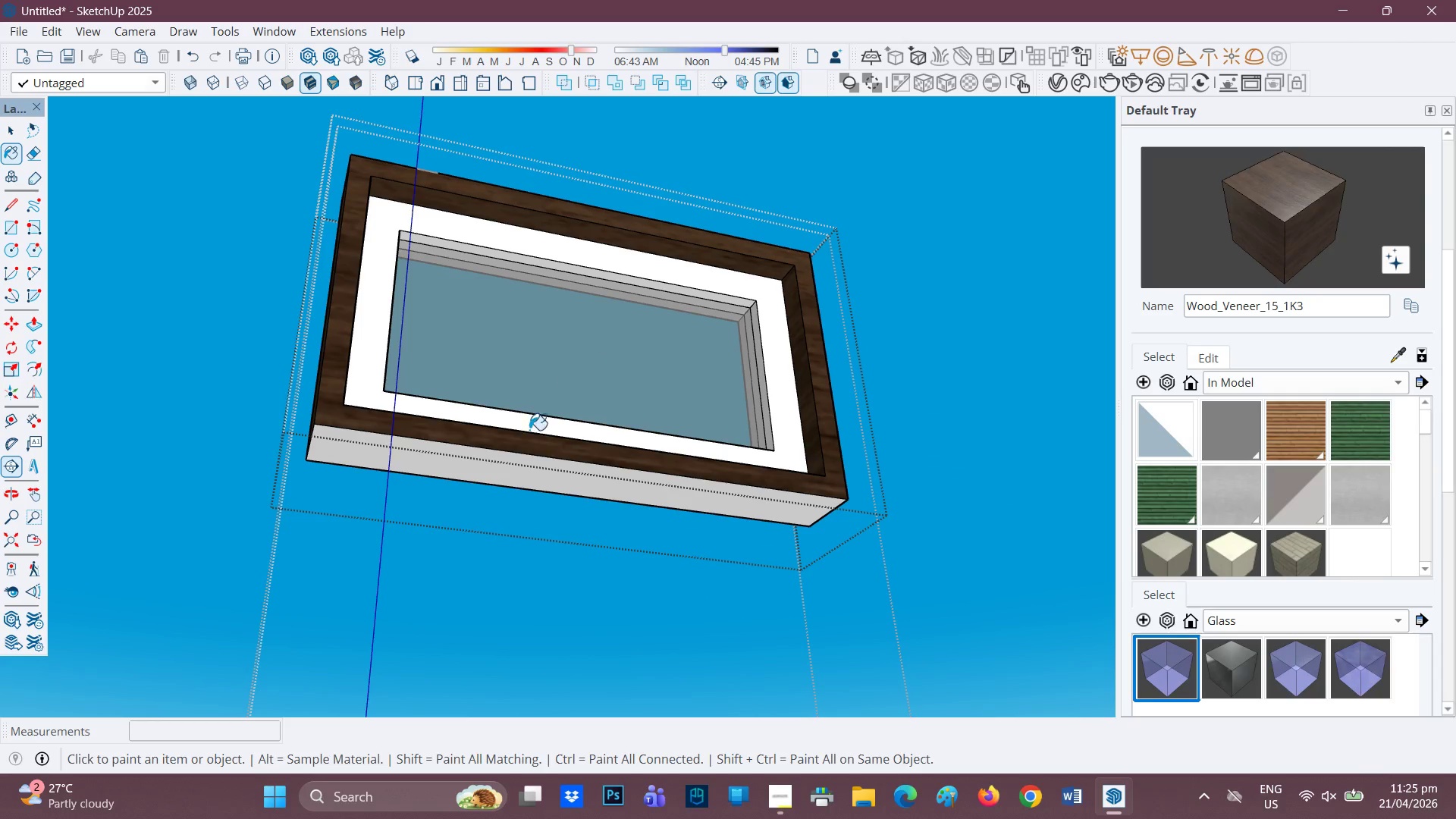 
left_click_drag(start_coordinate=[500, 473], to_coordinate=[497, 473])
 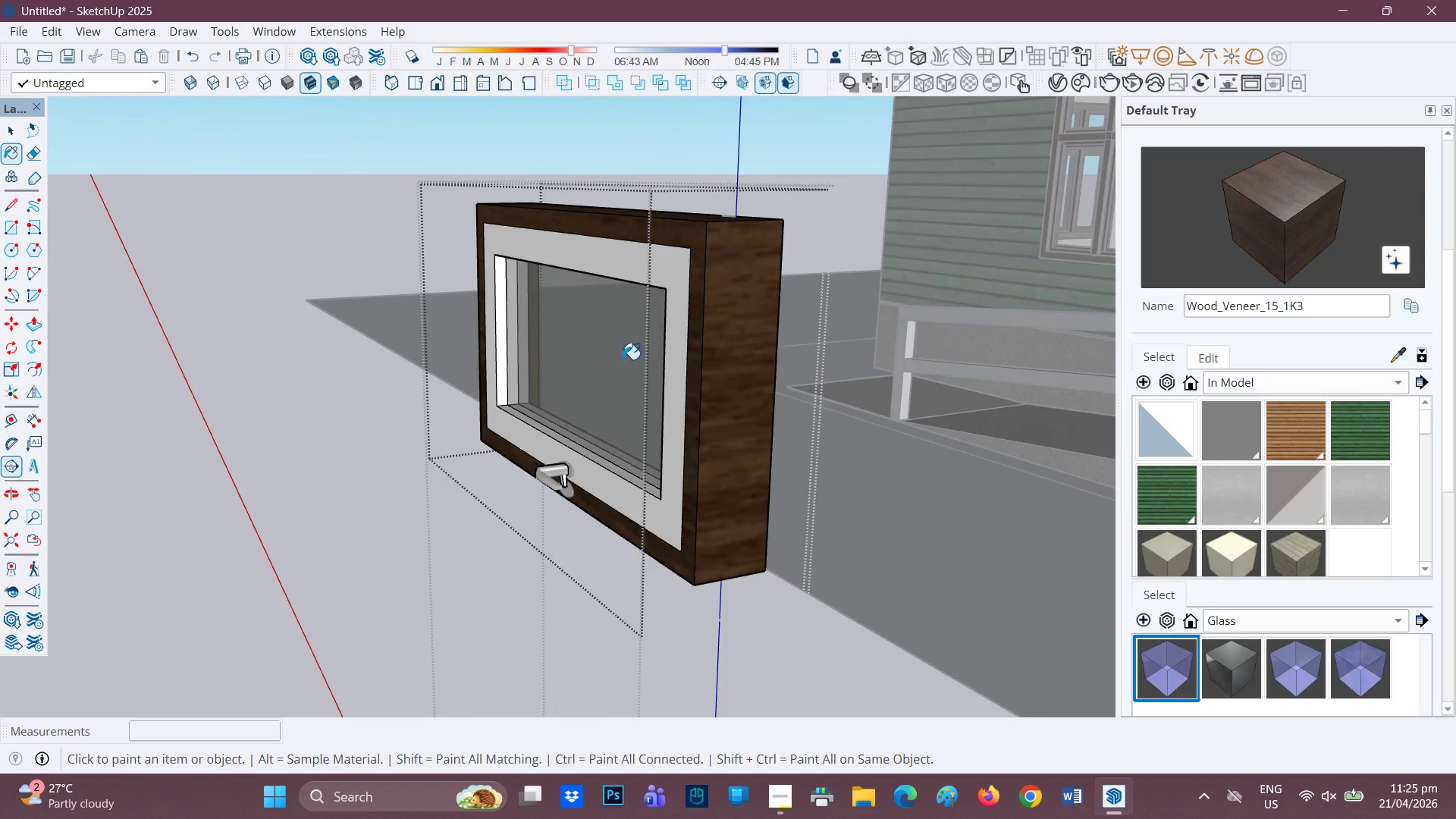 
left_click([738, 273])
 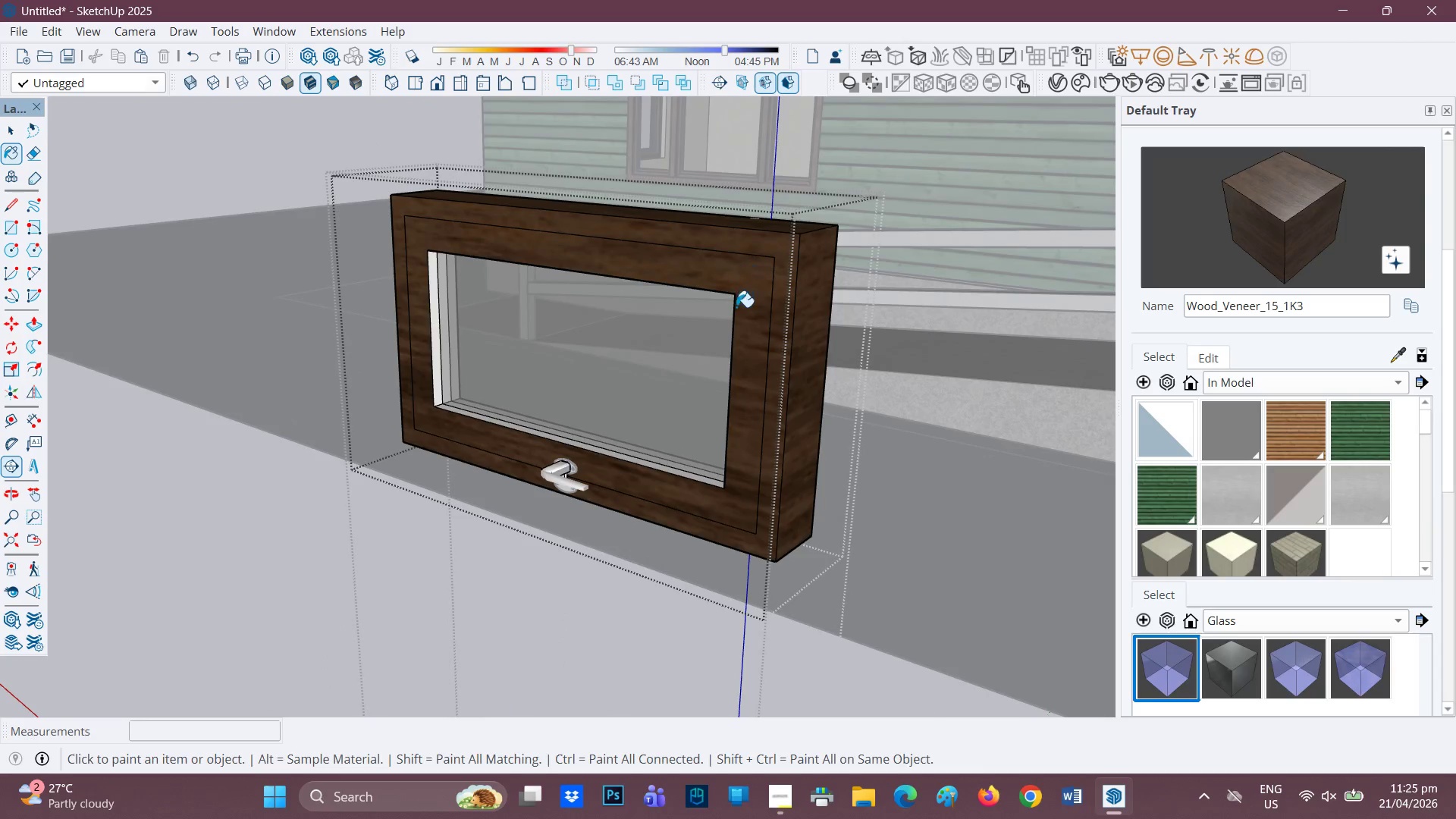 
scroll: coordinate [547, 362], scroll_direction: up, amount: 2.0
 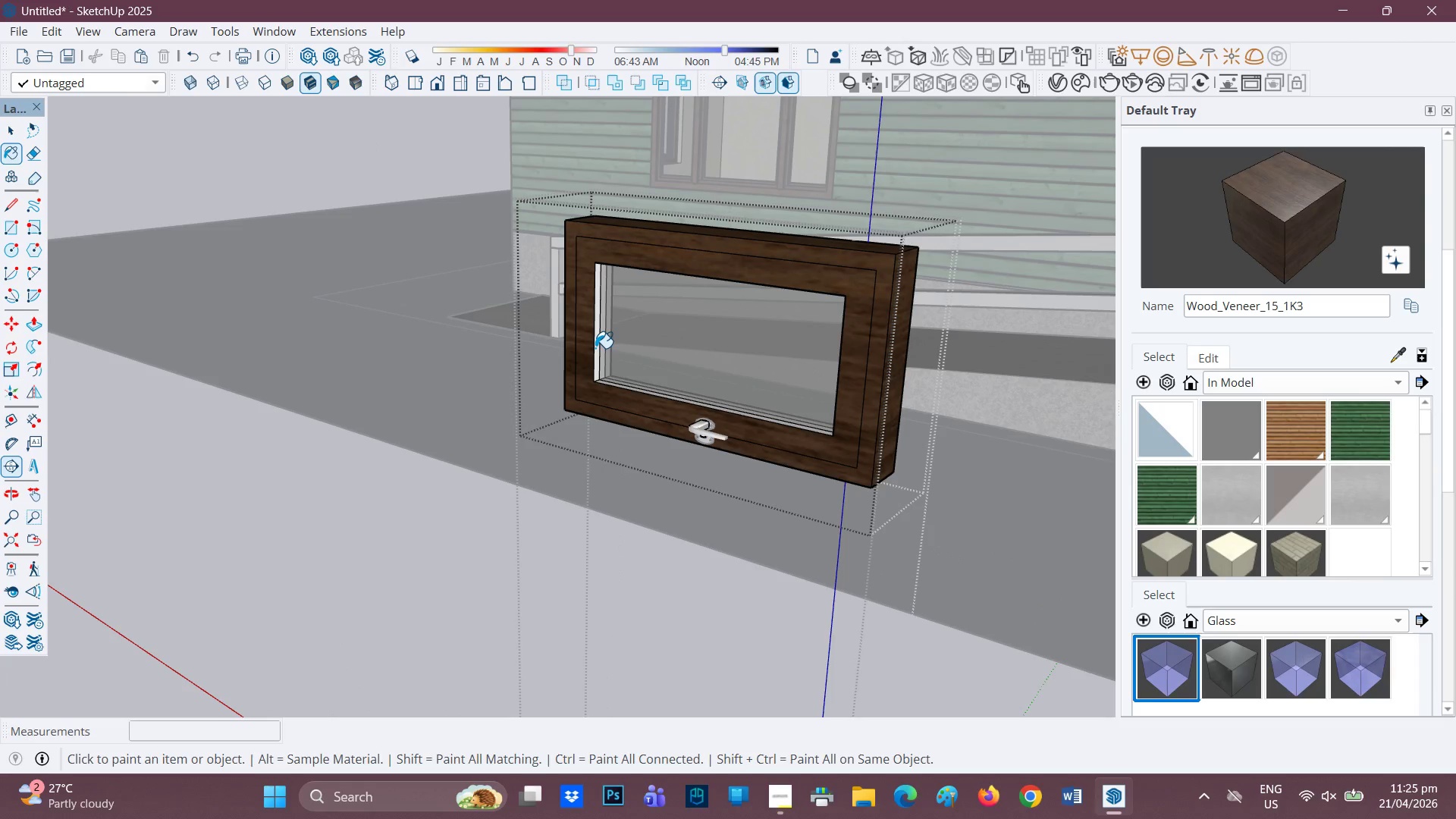 
left_click([595, 348])
 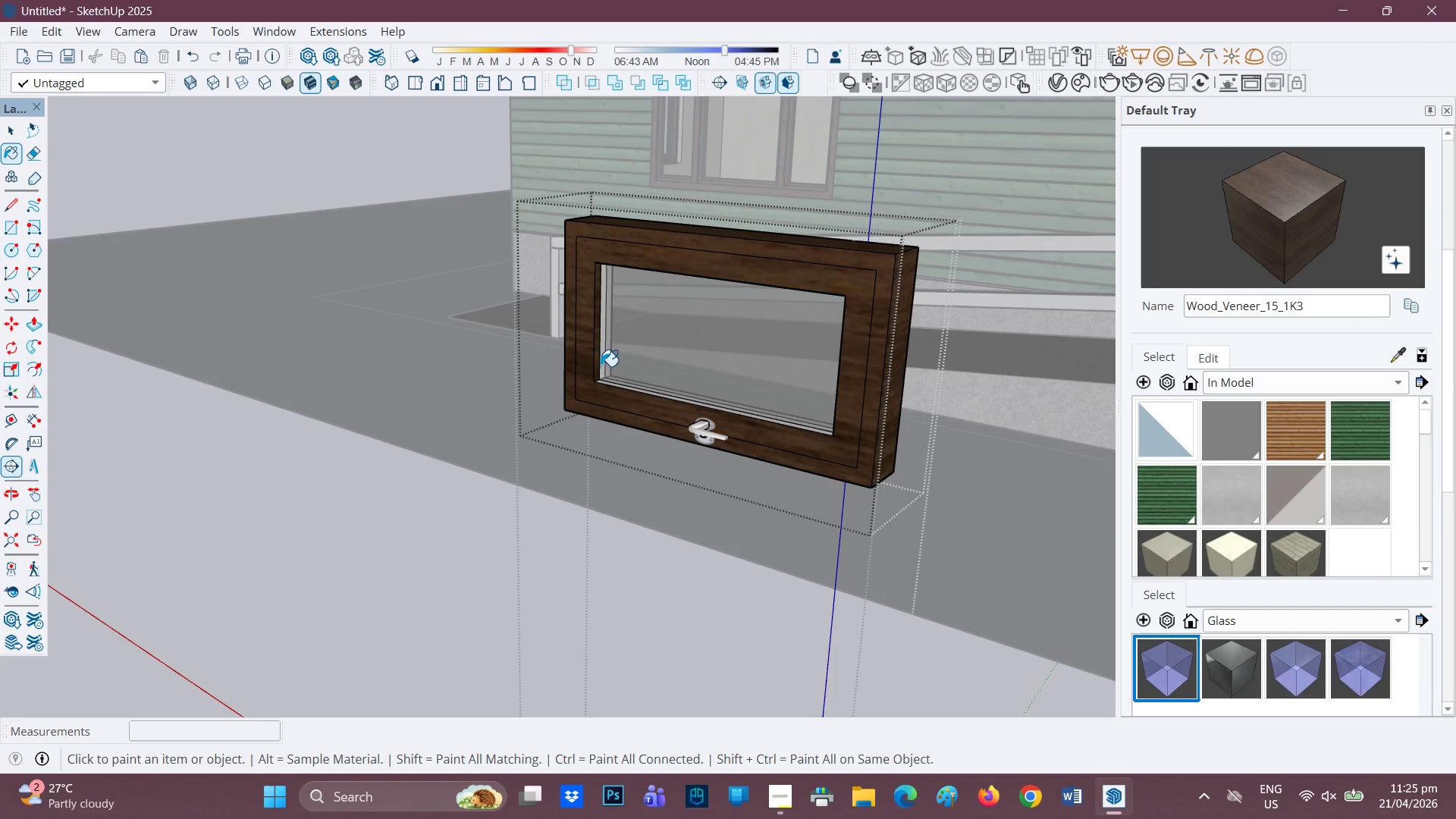 
scroll: coordinate [613, 375], scroll_direction: none, amount: 0.0
 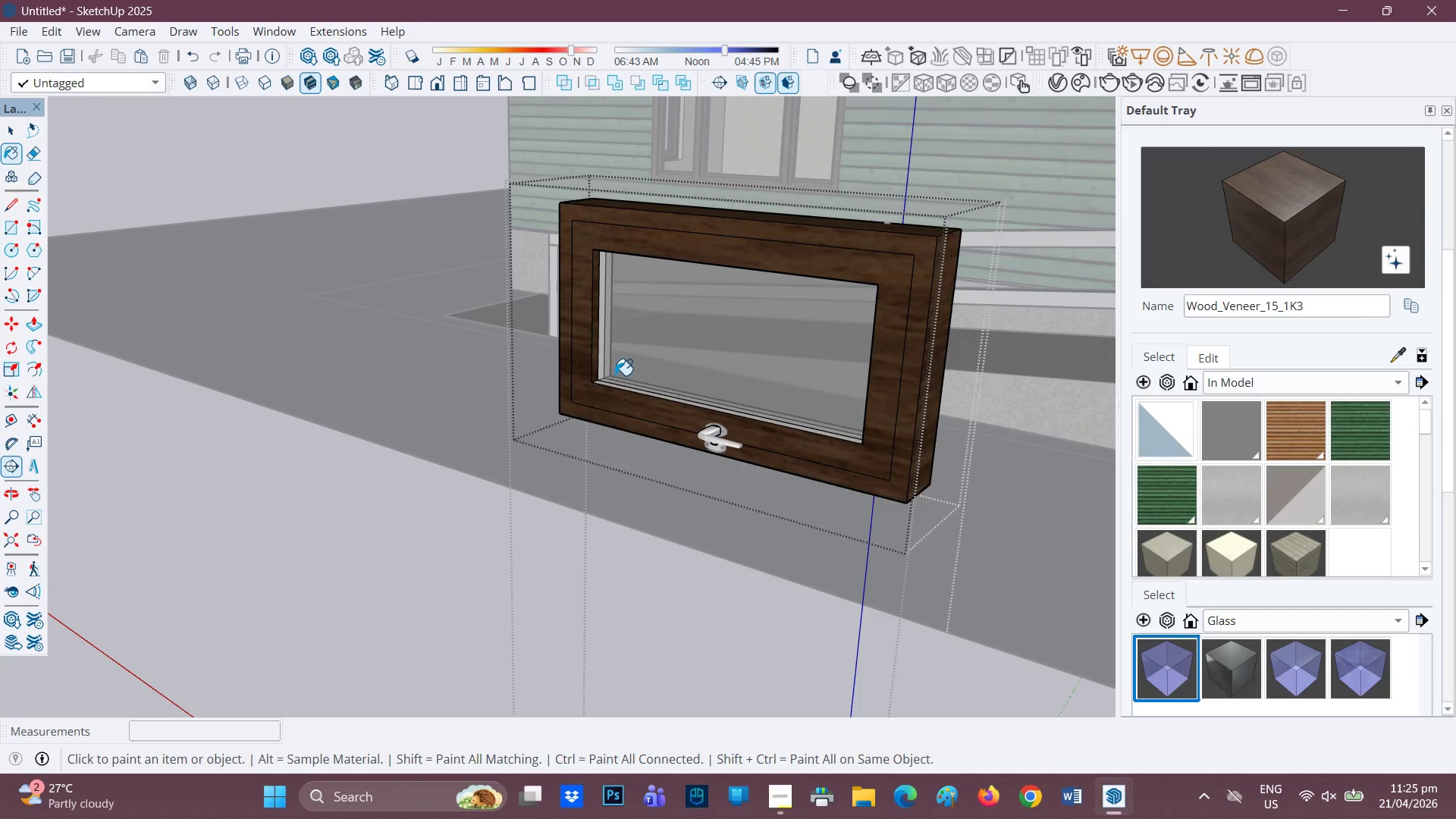 
key(Control+Z)
 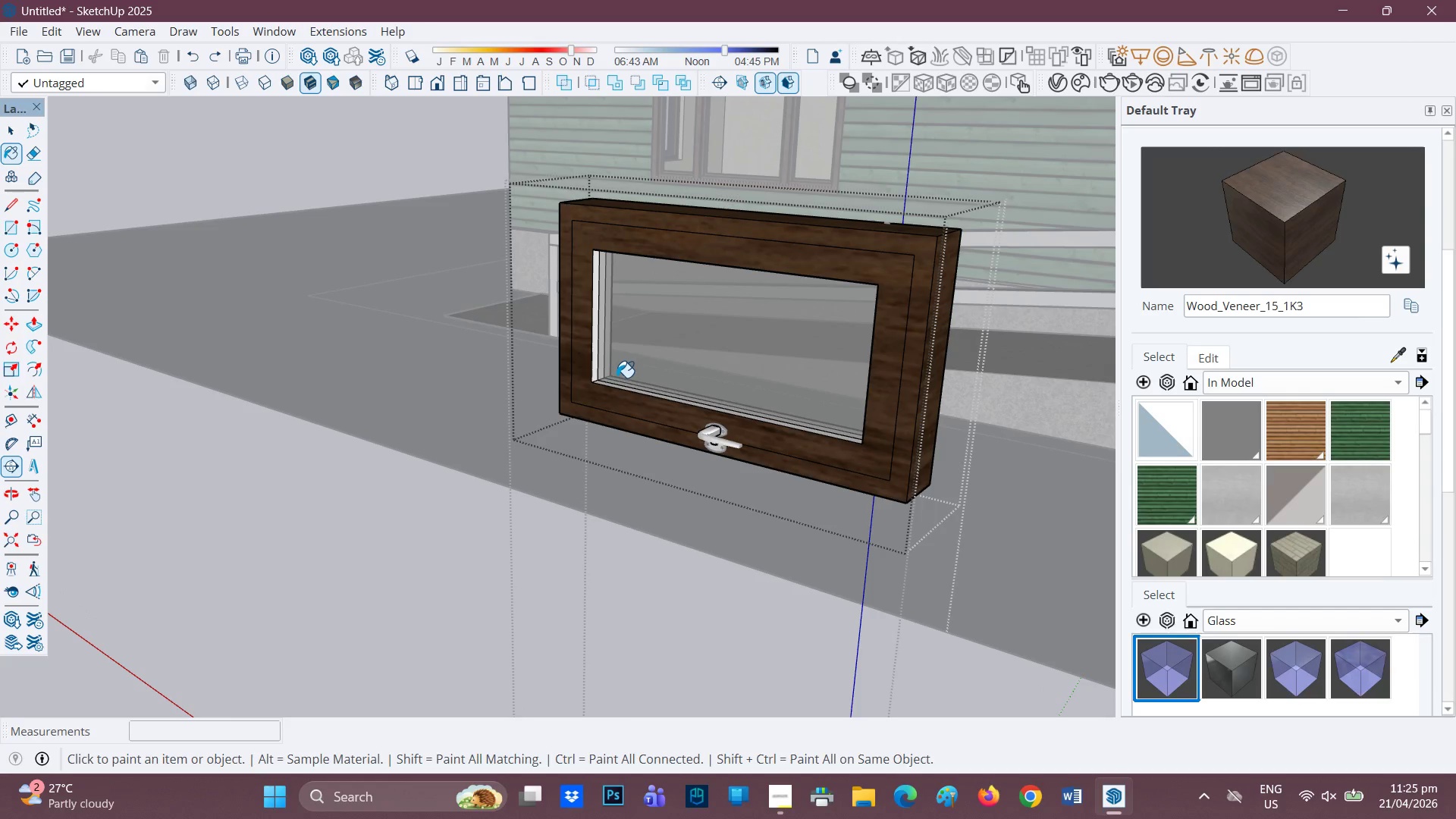 
key(Control+ControlLeft)
 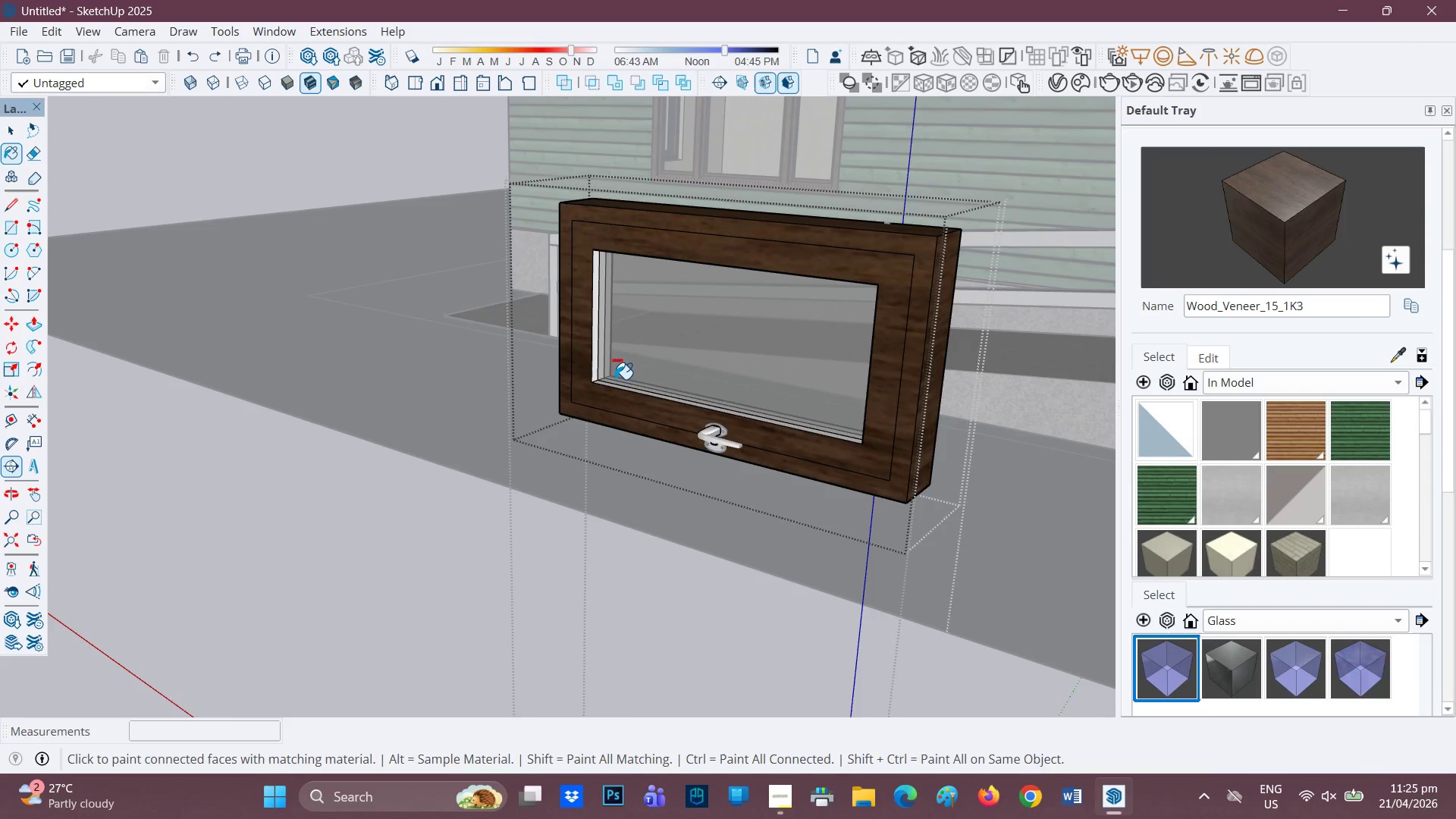 
key(Control+Z)
 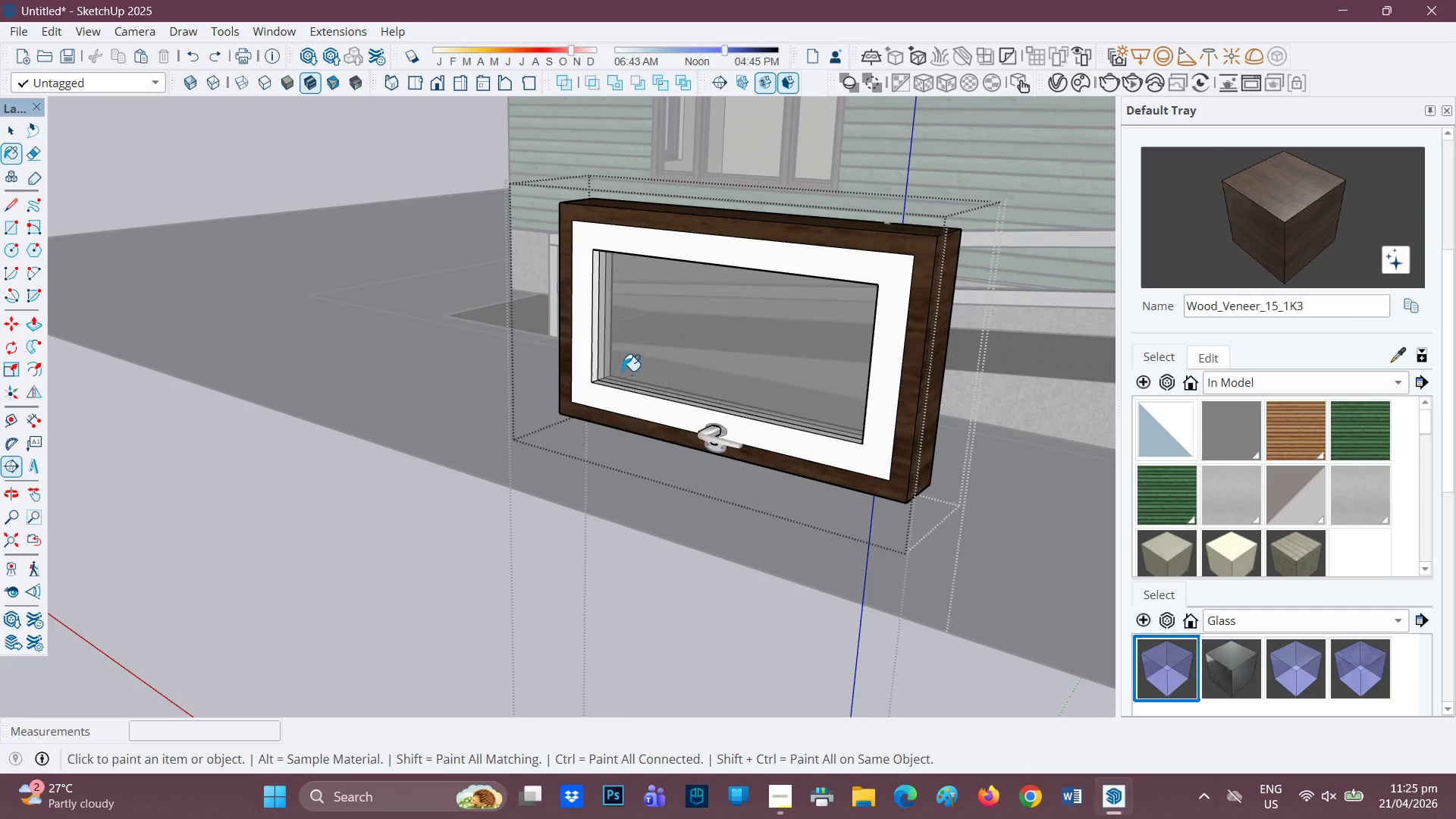 
scroll: coordinate [642, 372], scroll_direction: down, amount: 2.0
 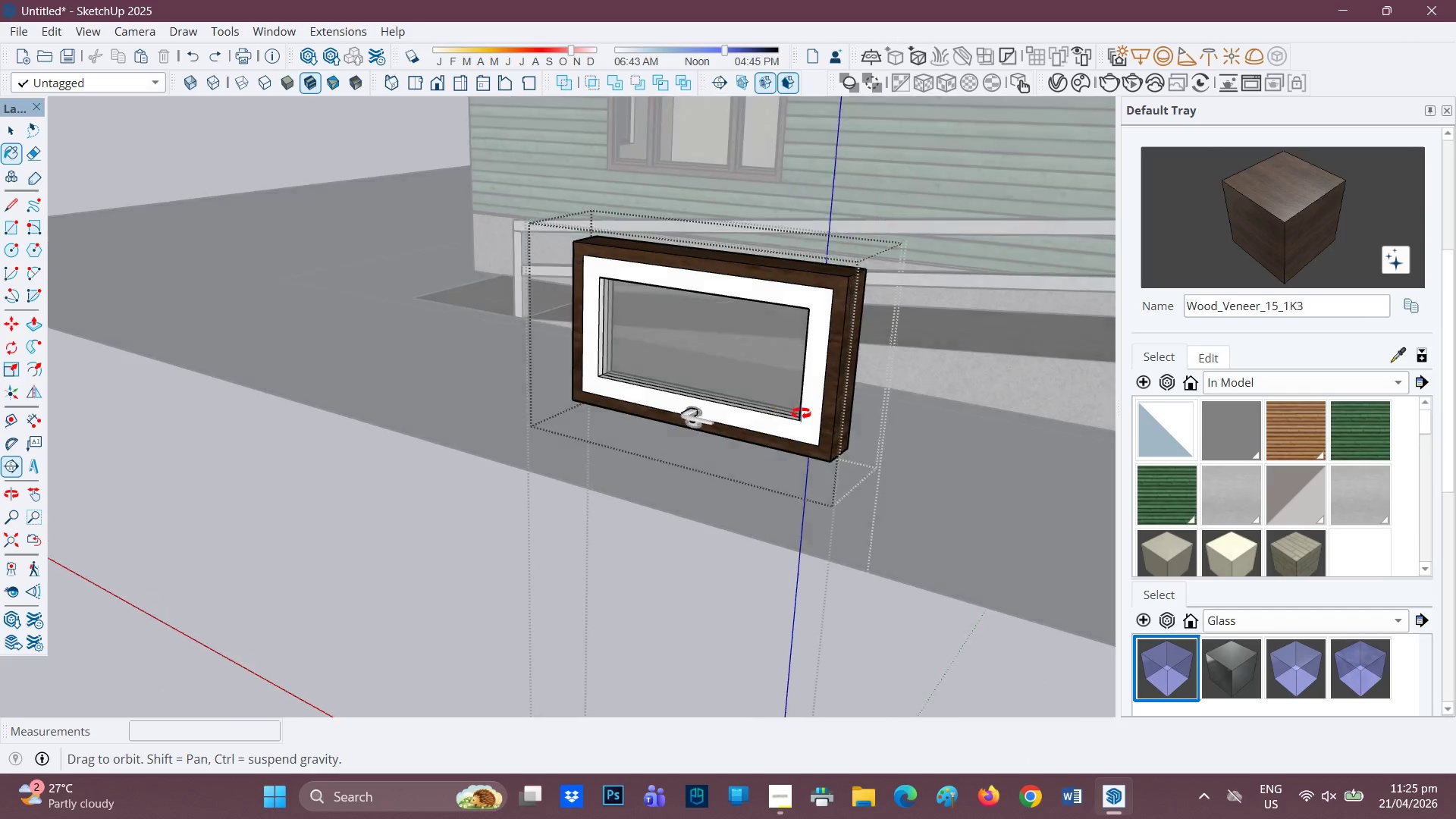 
key(Space)
 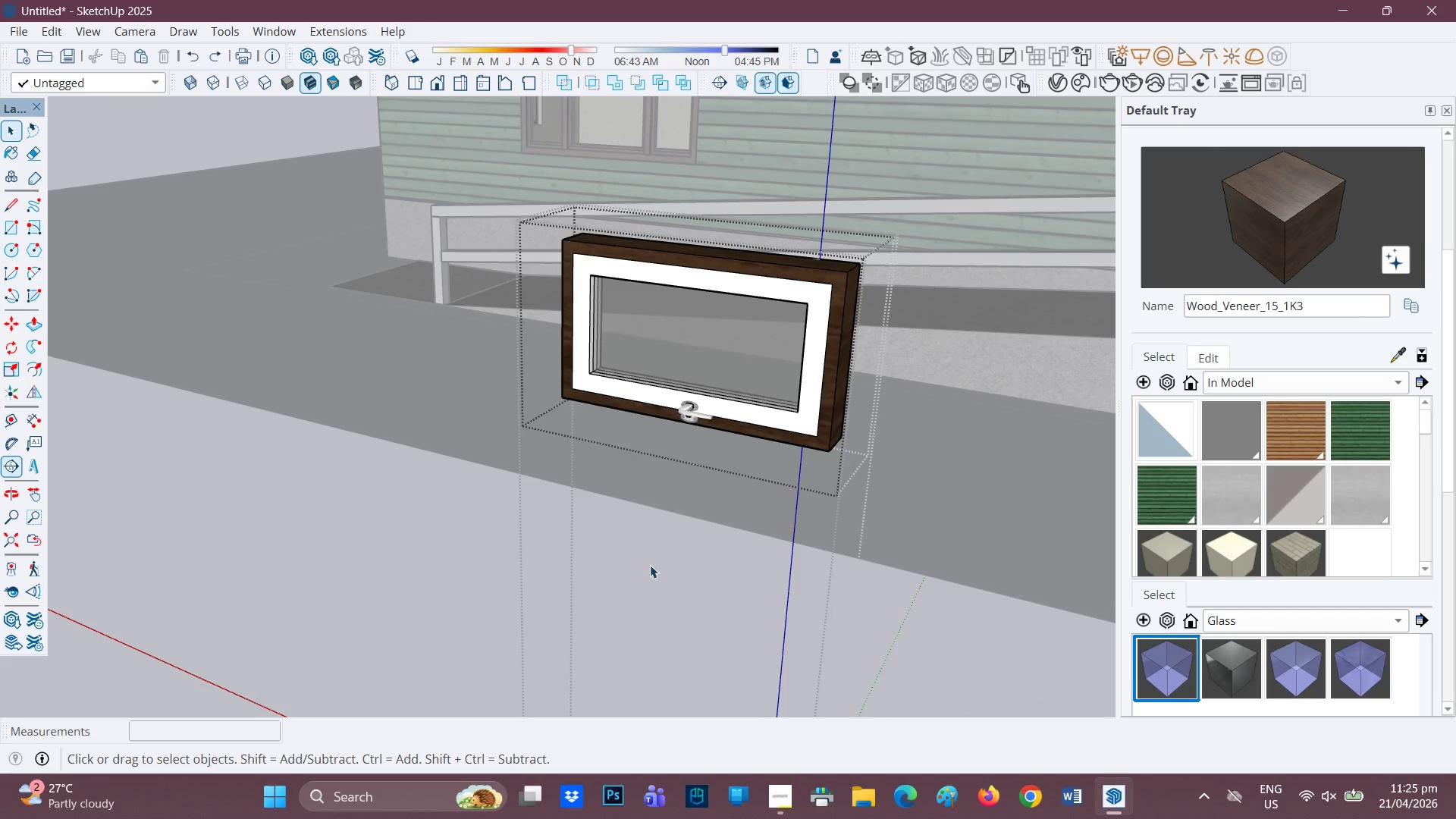 
key(Space)
 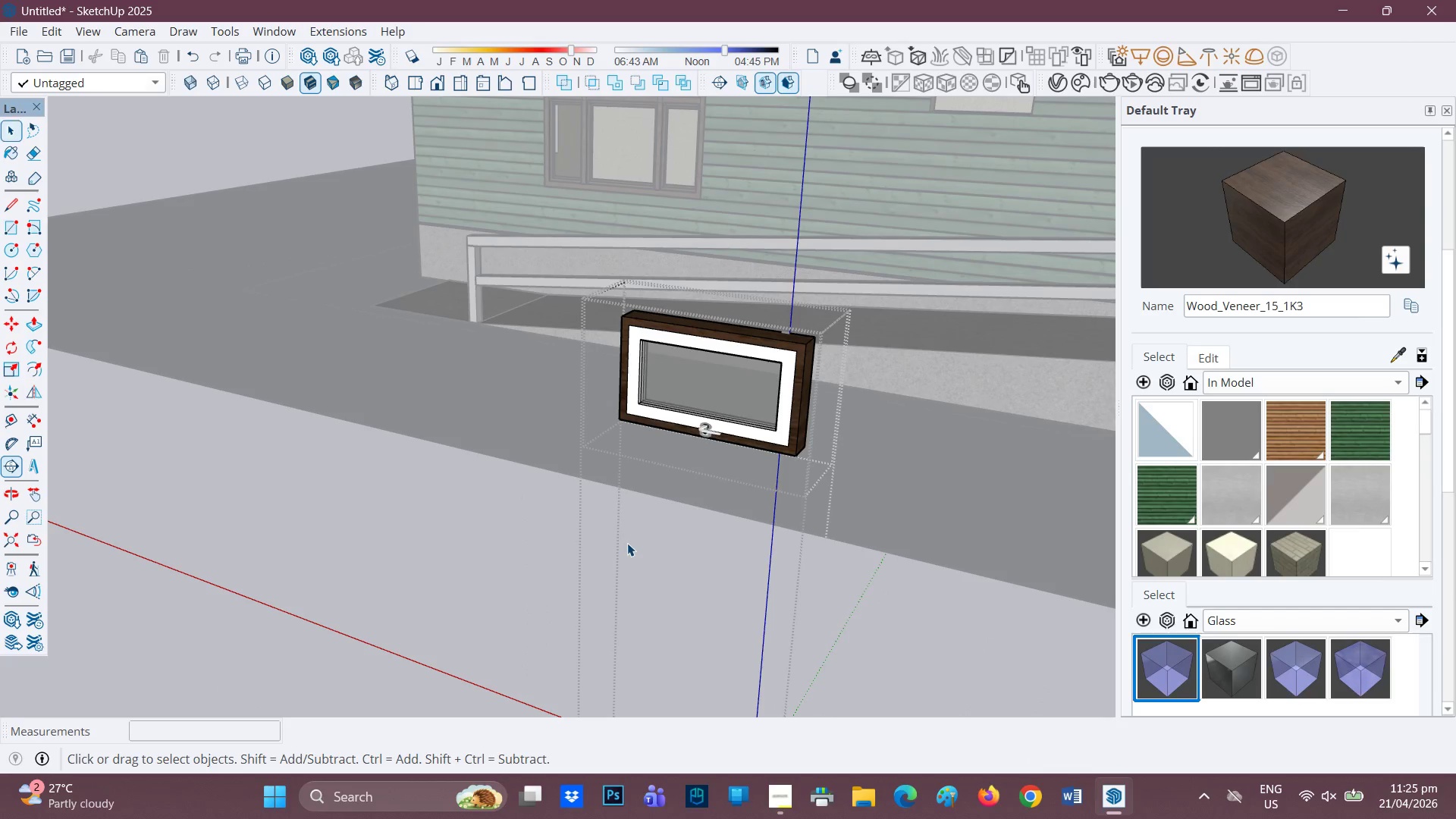 
scroll: coordinate [736, 462], scroll_direction: down, amount: 2.0
 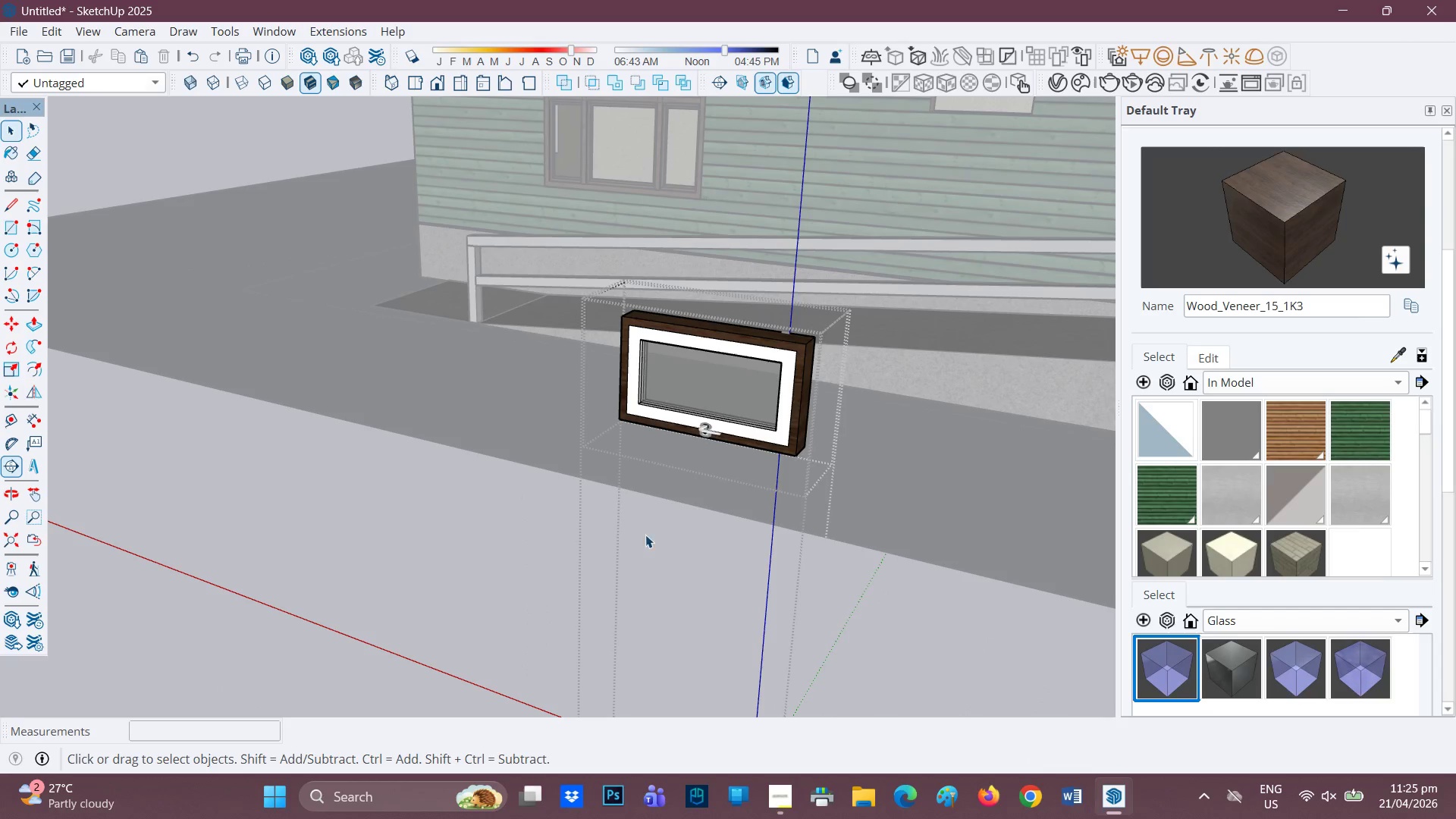 
left_click([627, 543])
 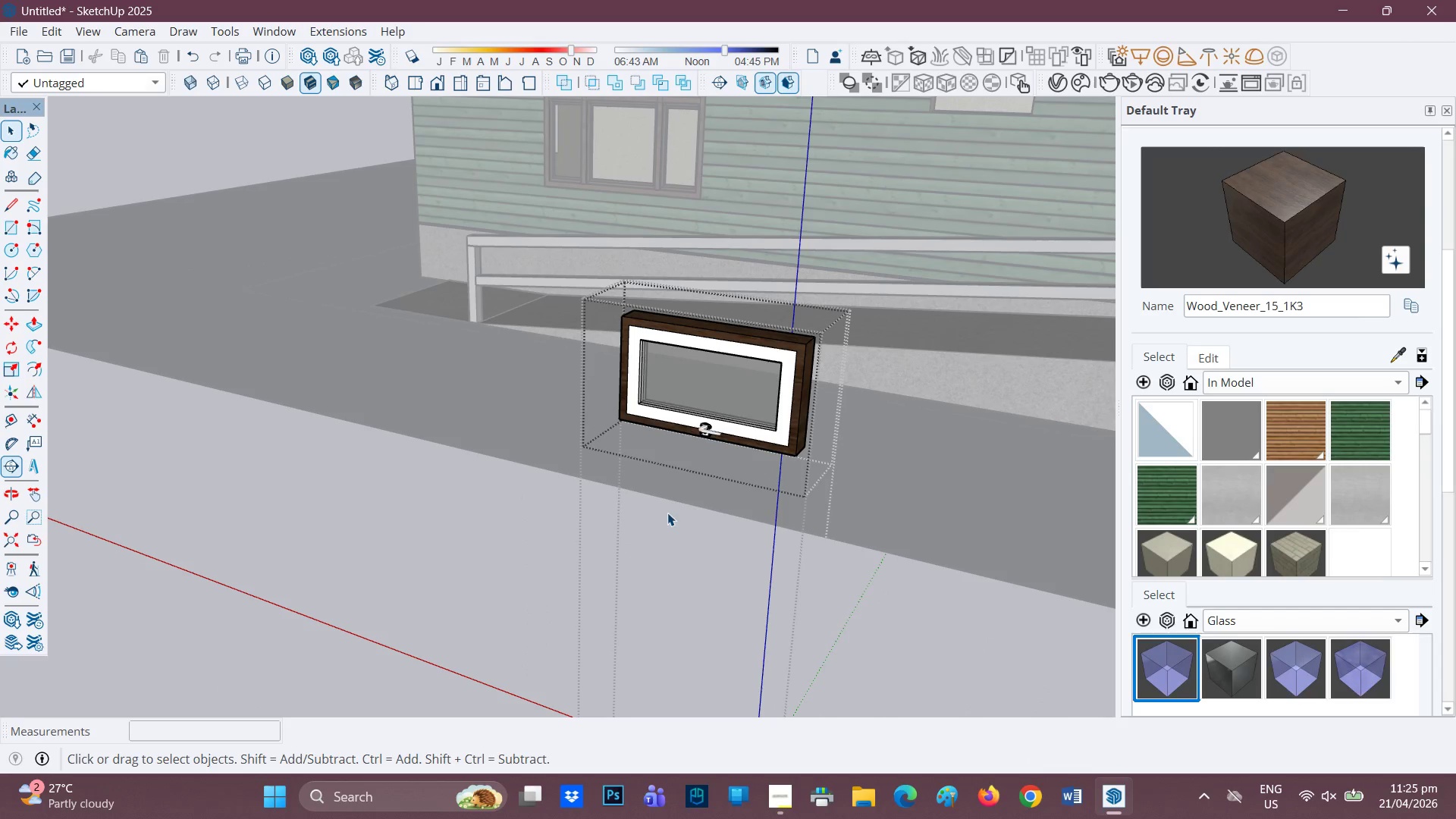 
left_click([736, 519])
 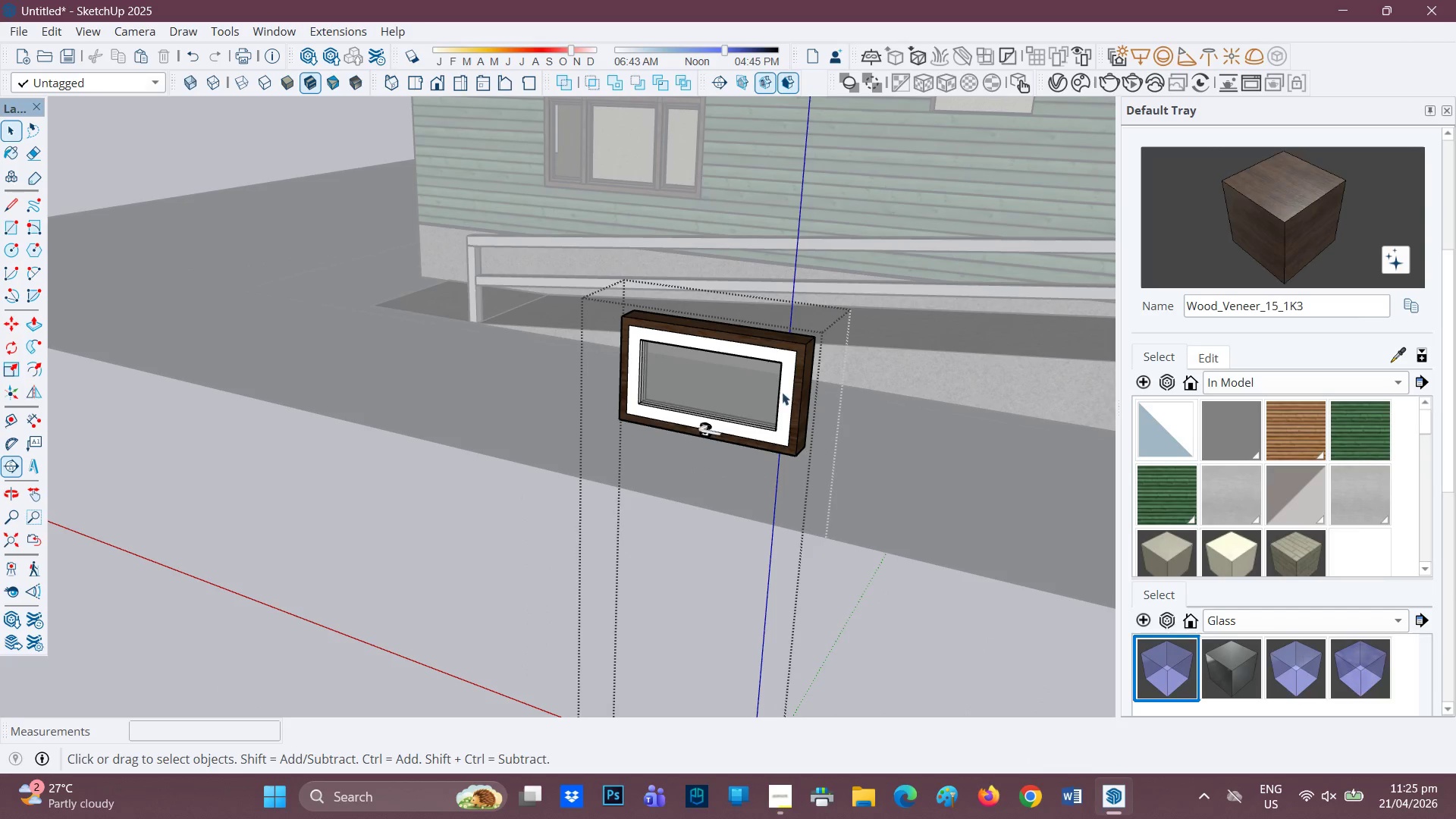 
left_click([796, 347])
 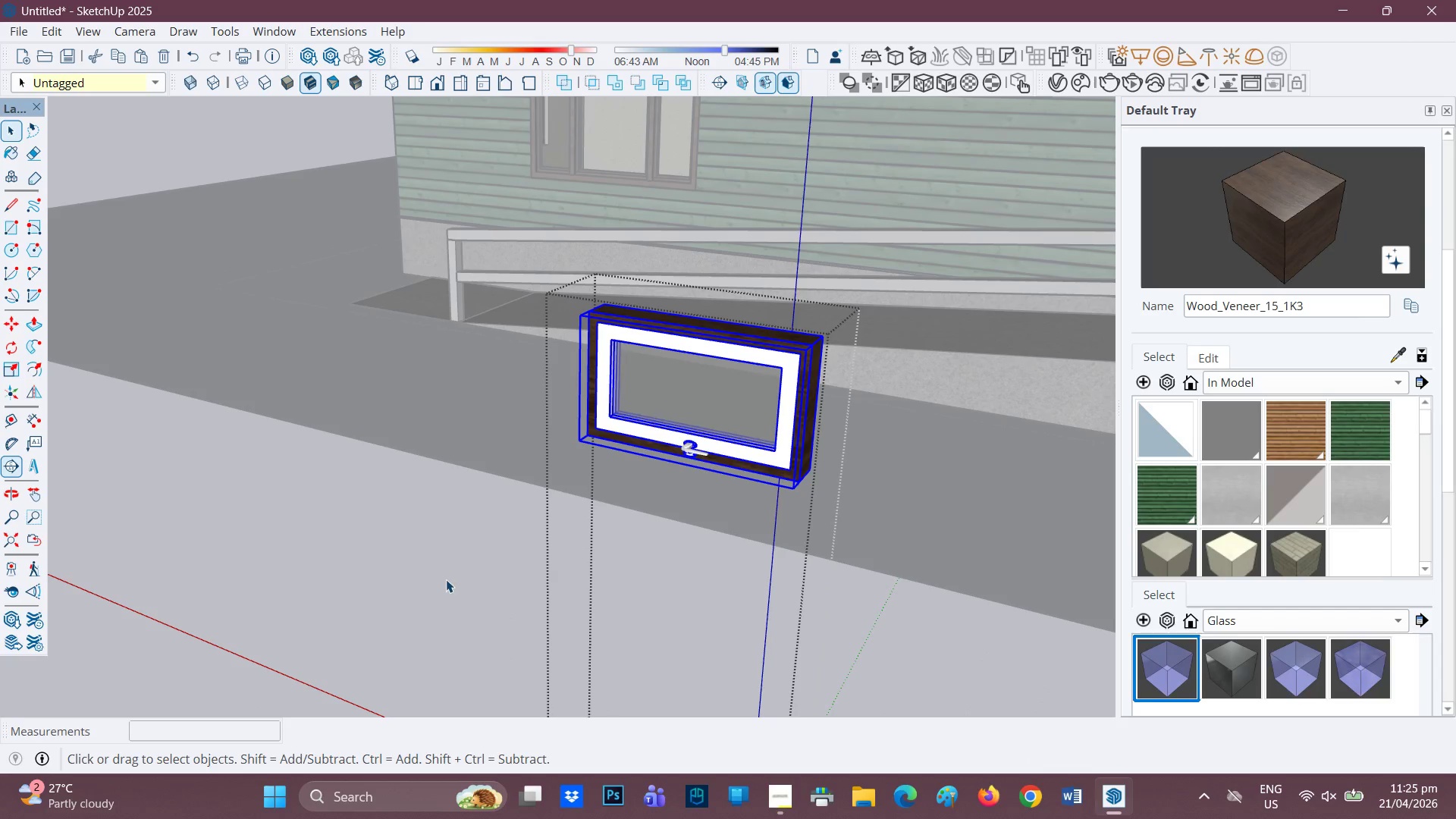 
scroll: coordinate [783, 334], scroll_direction: up, amount: 1.0
 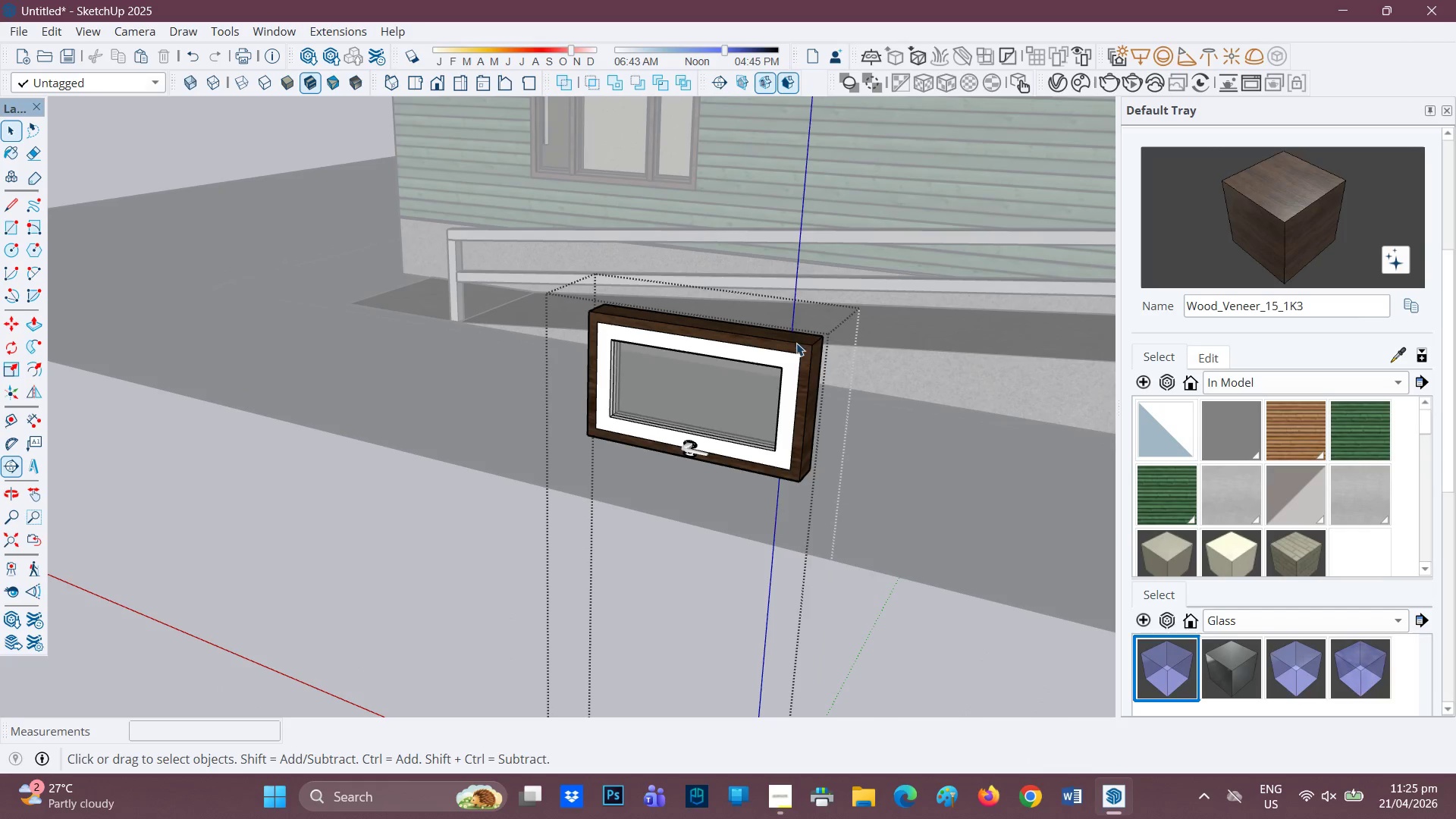 
double_click([444, 580])
 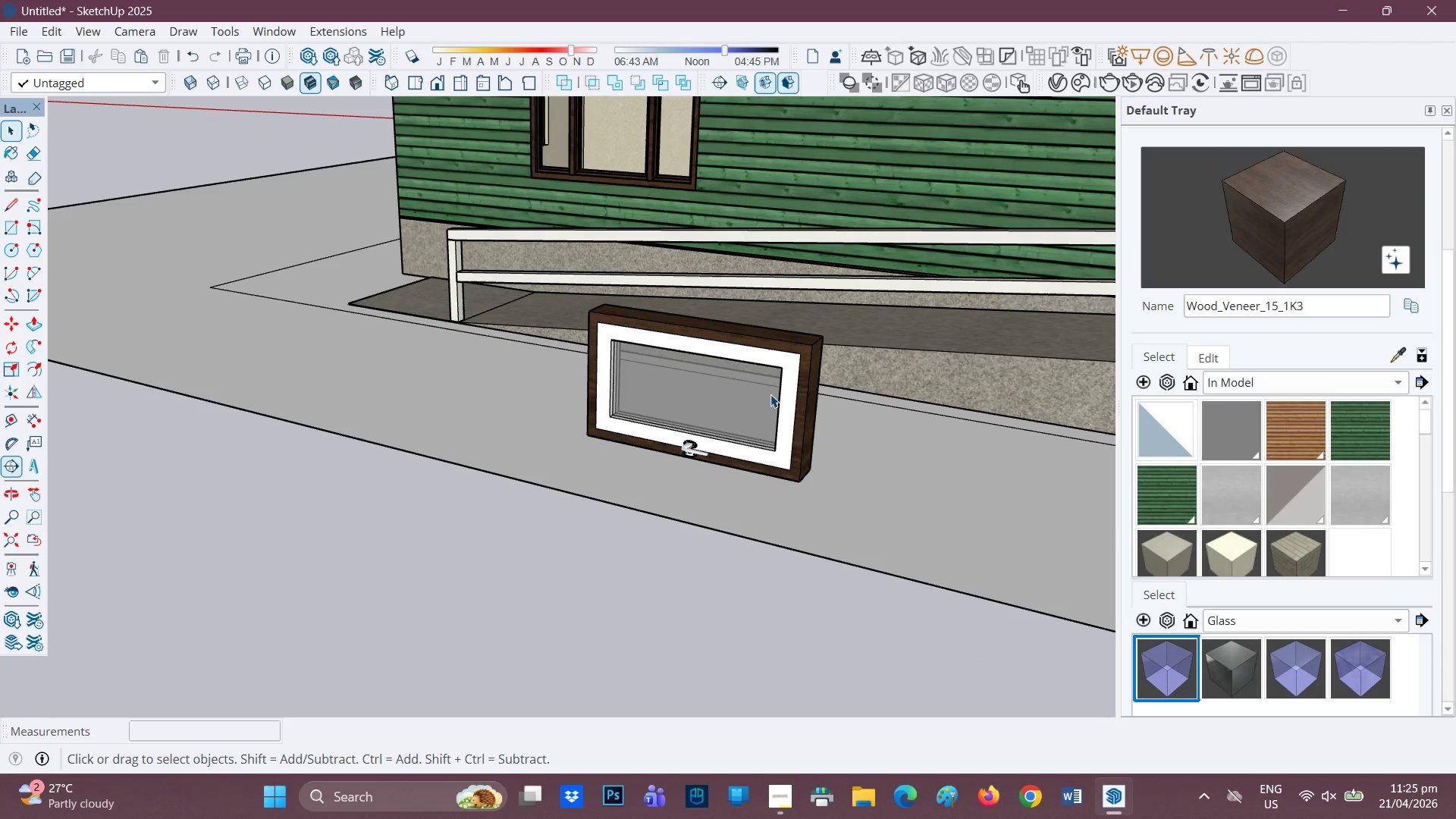 
left_click([779, 361])
 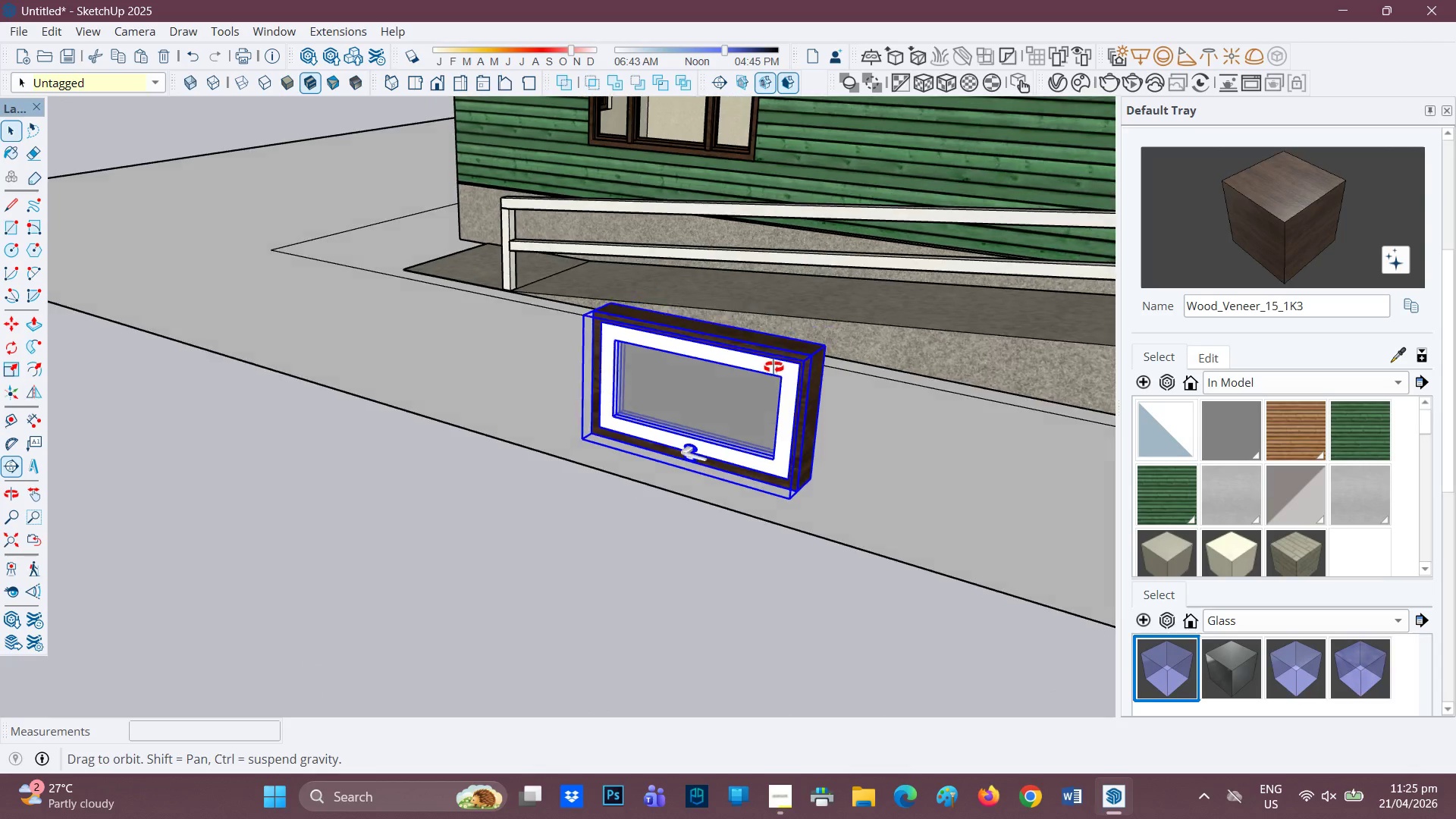 
key(M)
 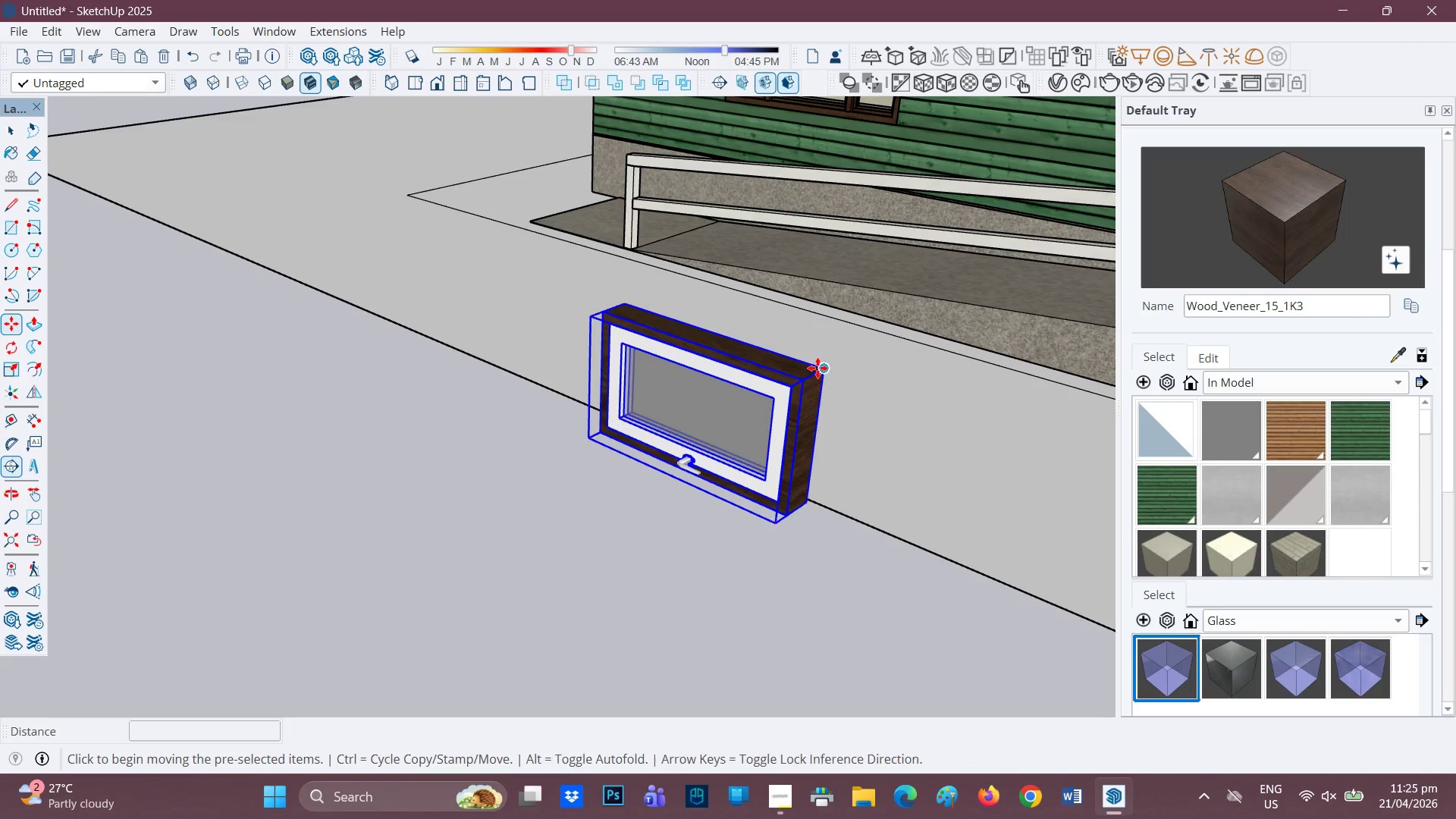 
left_click([826, 363])
 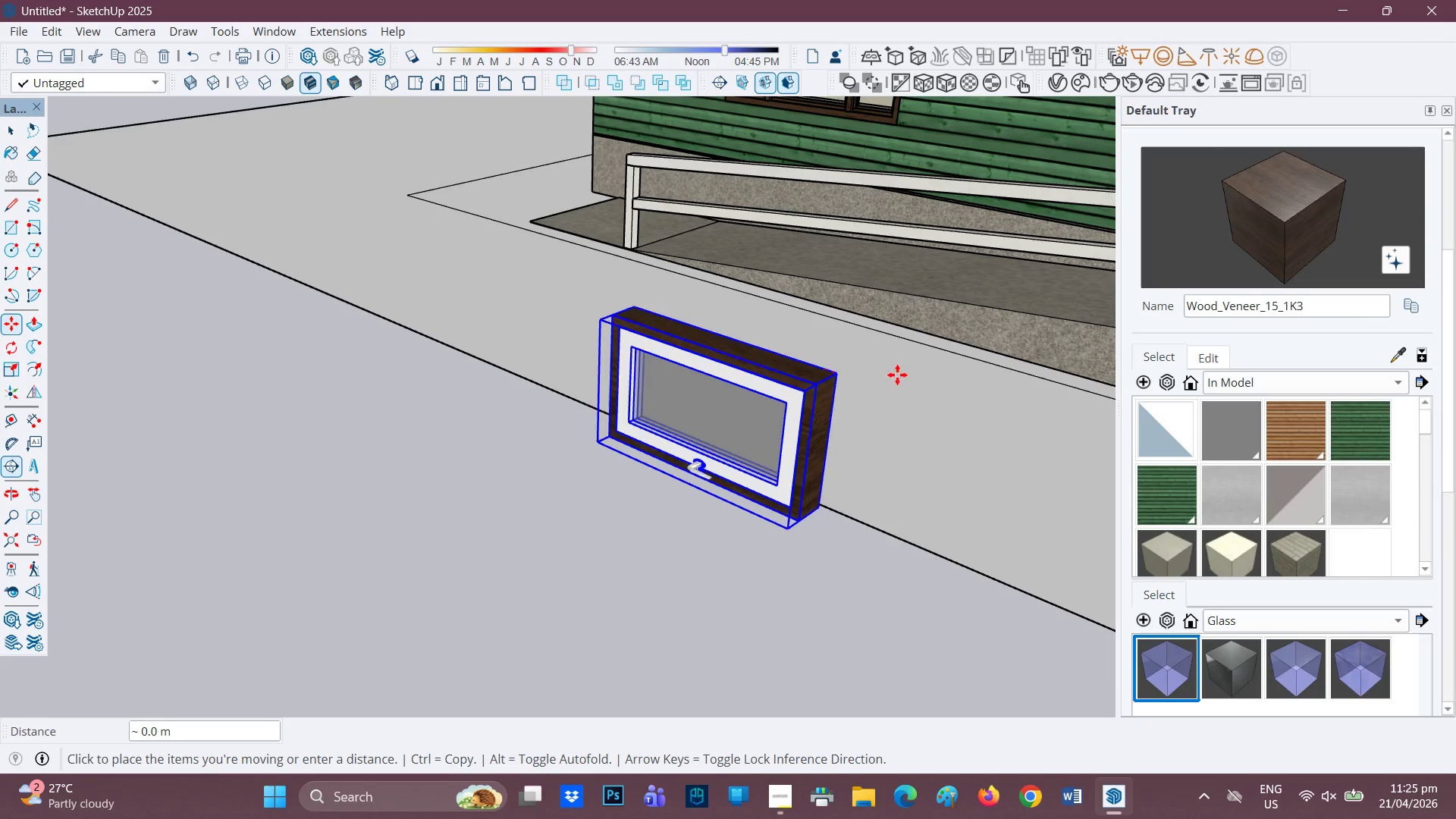 
key(H)
 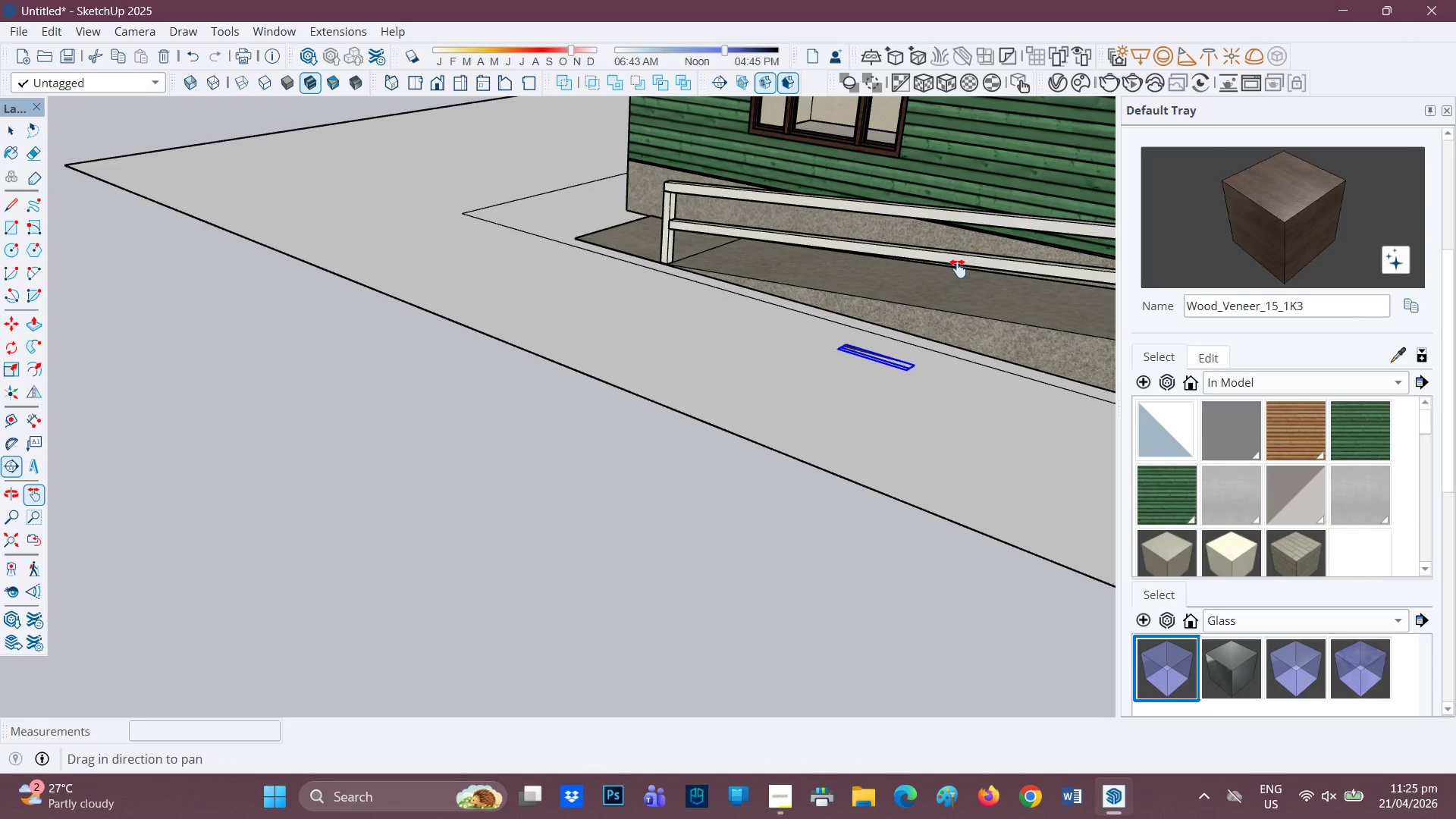 
left_click_drag(start_coordinate=[956, 268], to_coordinate=[426, 582])
 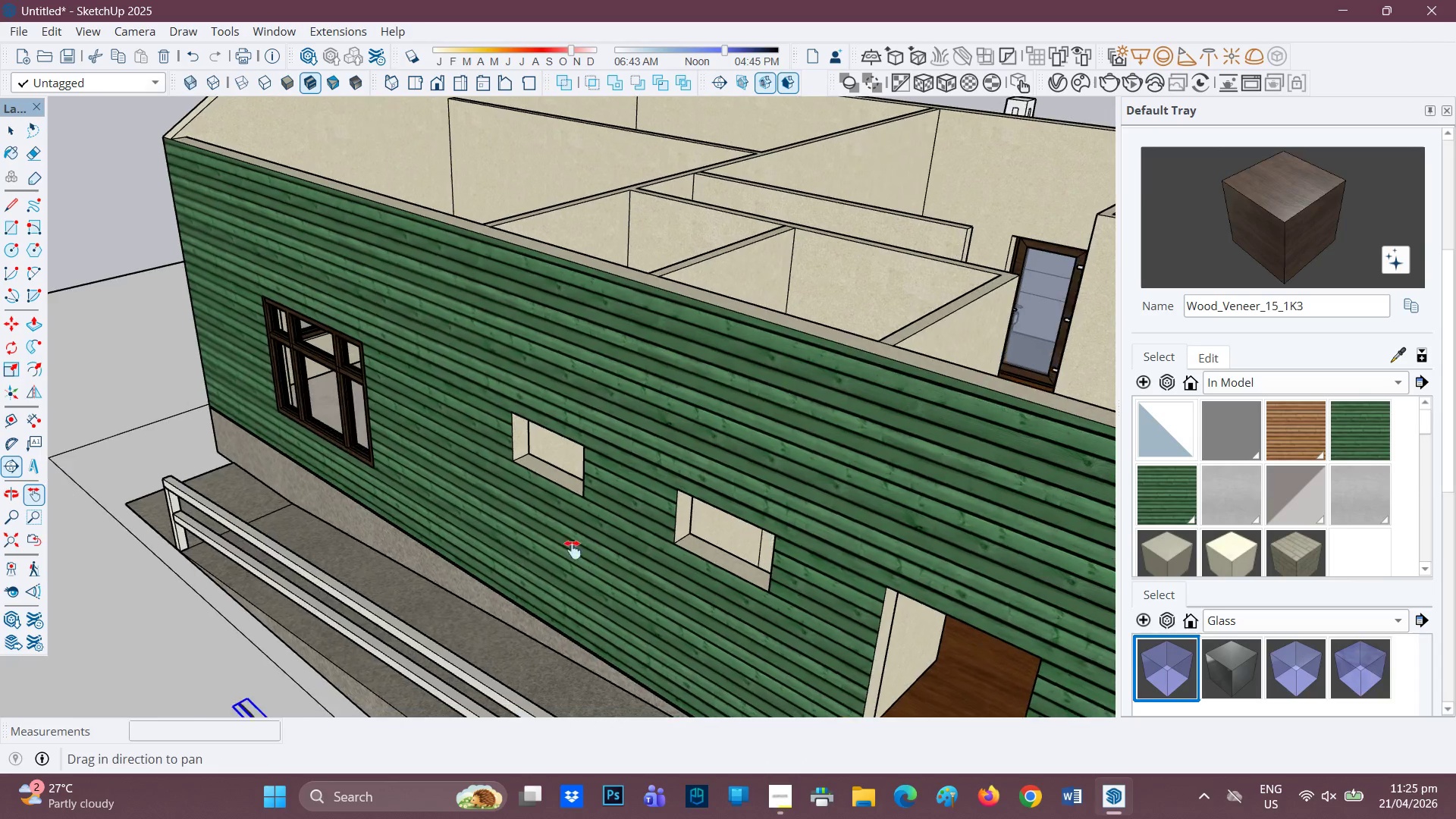 
scroll: coordinate [915, 365], scroll_direction: down, amount: 2.0
 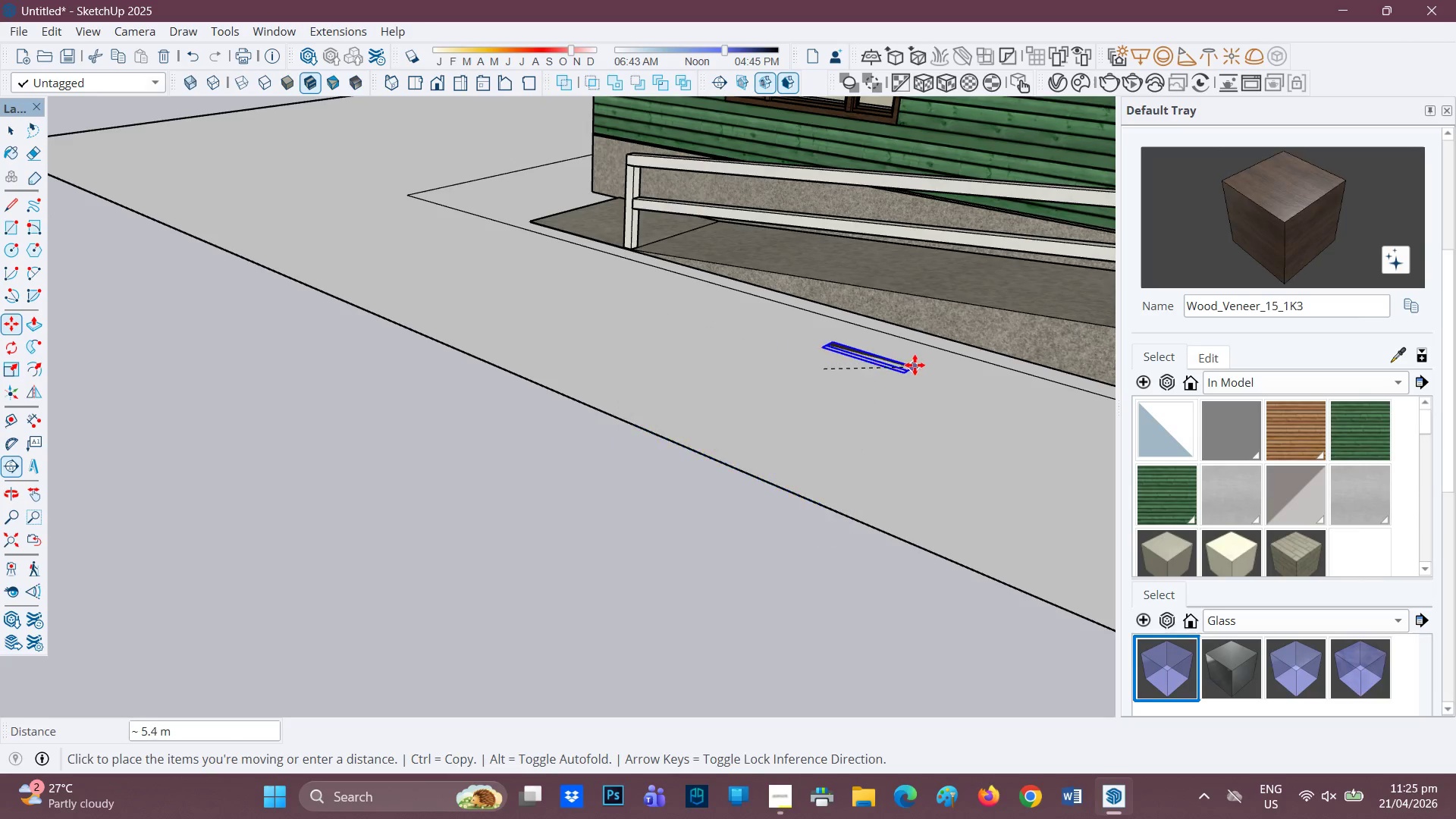 
scroll: coordinate [598, 388], scroll_direction: up, amount: 4.0
 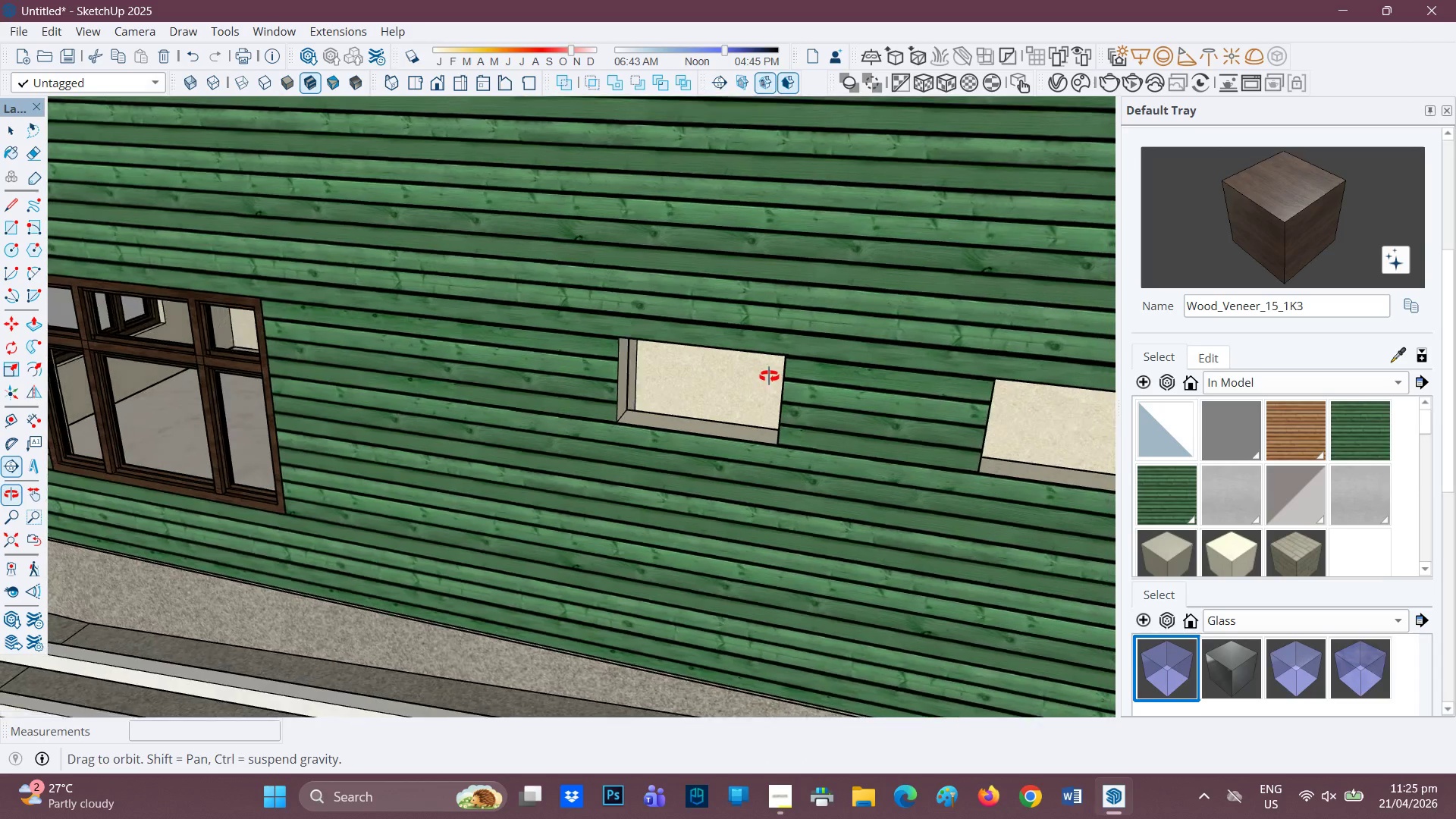 
key(M)
 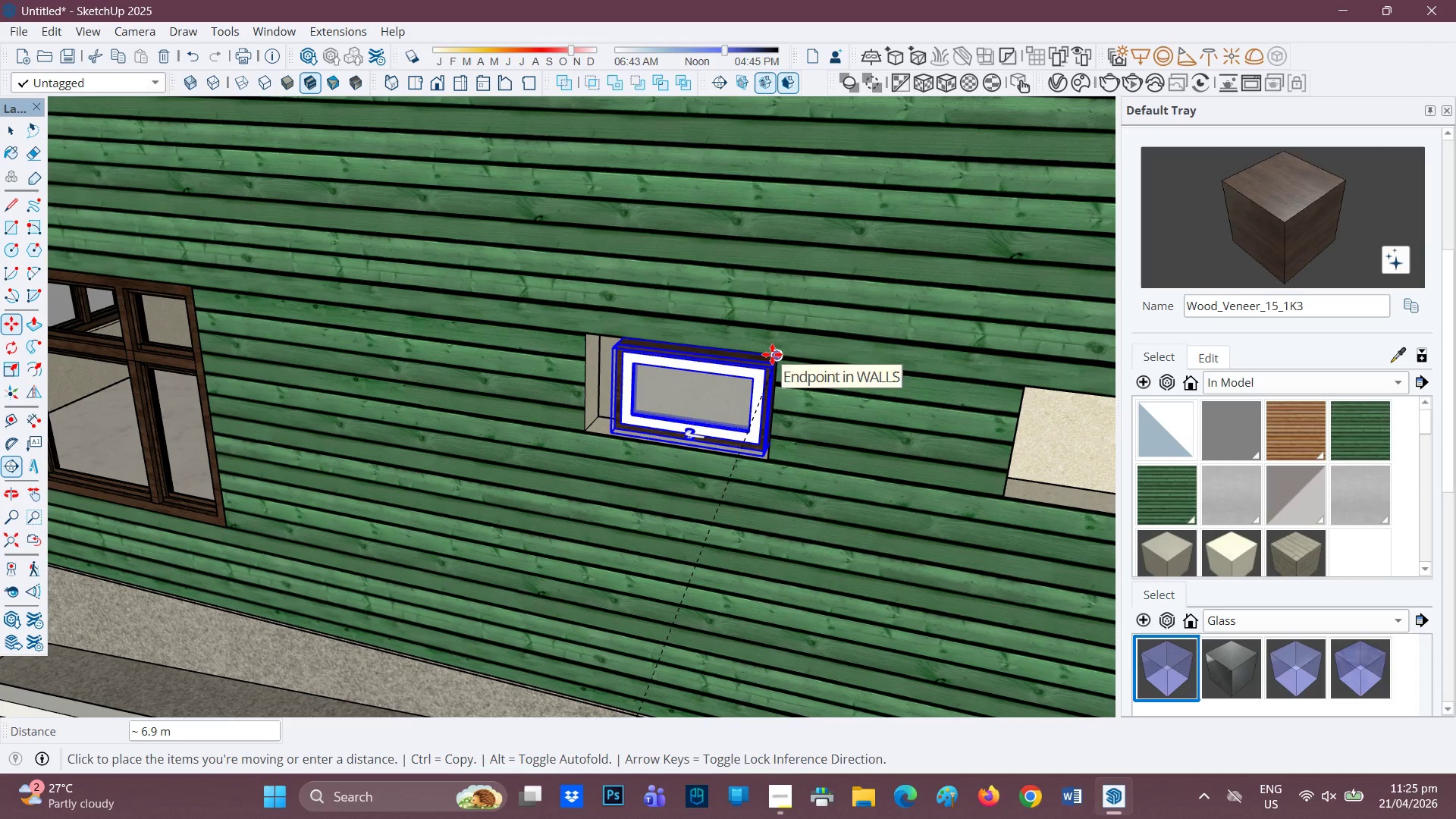 
scroll: coordinate [767, 377], scroll_direction: up, amount: 1.0
 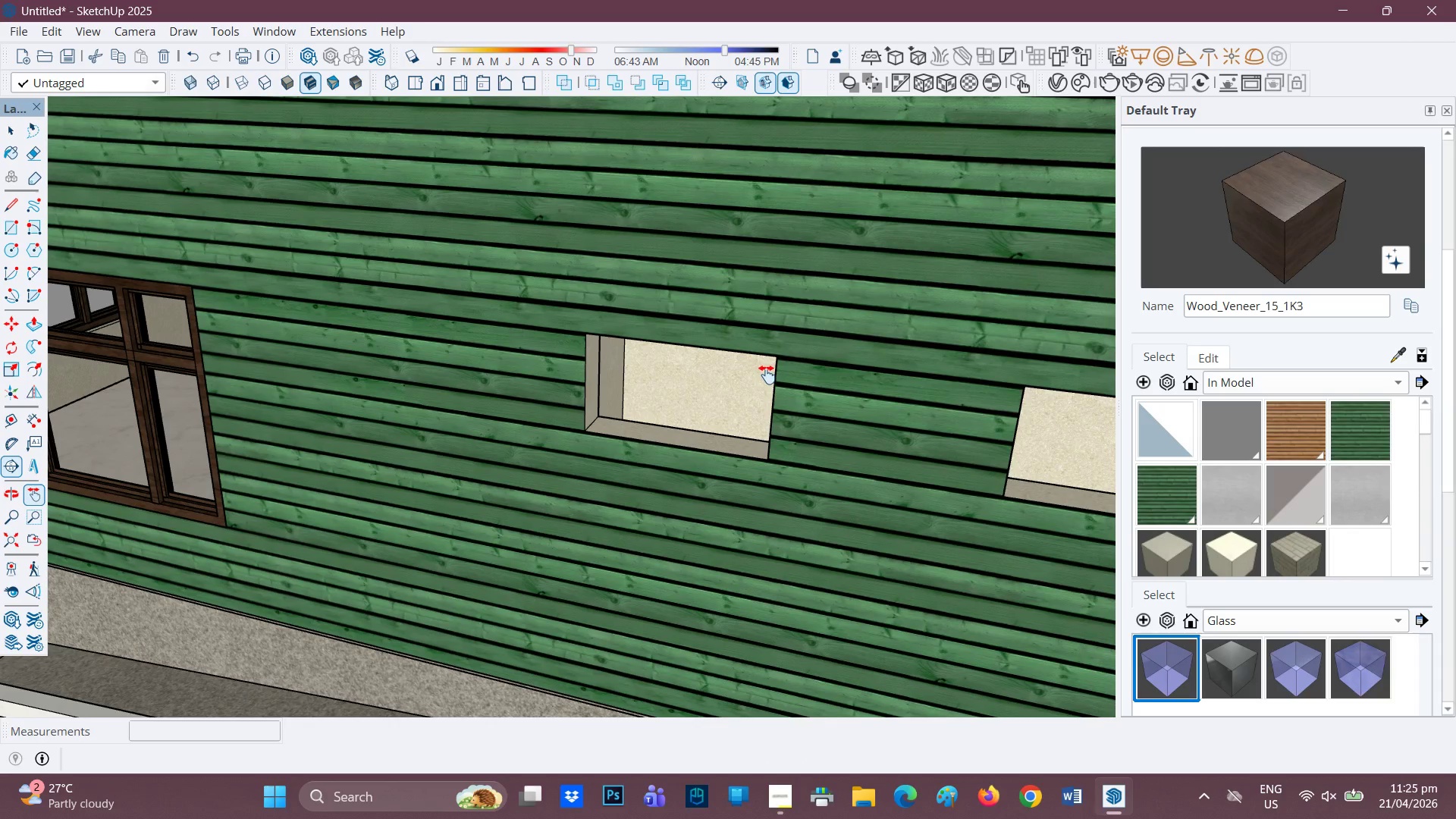 
left_click([774, 353])
 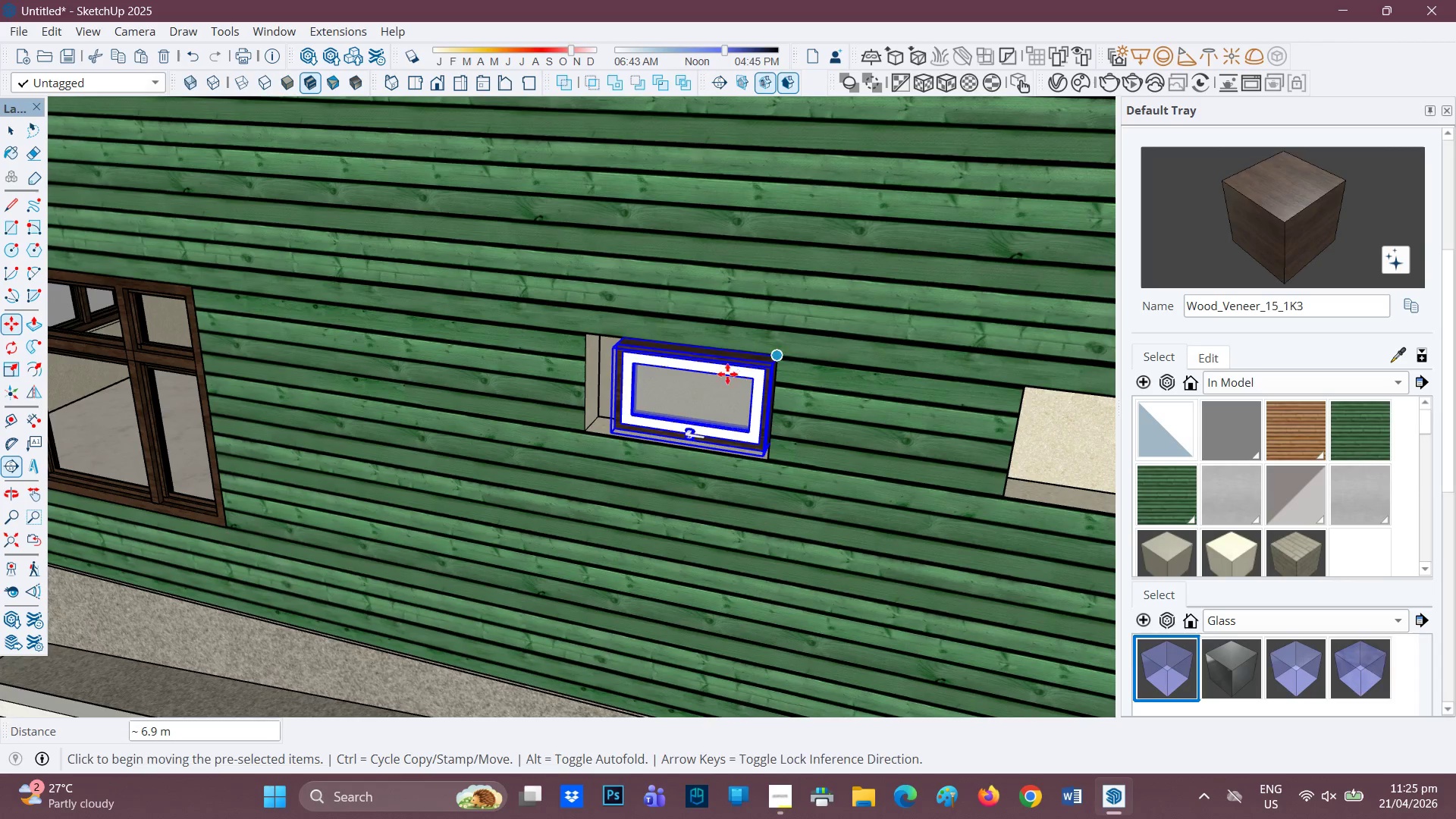 
scroll: coordinate [681, 433], scroll_direction: up, amount: 6.0
 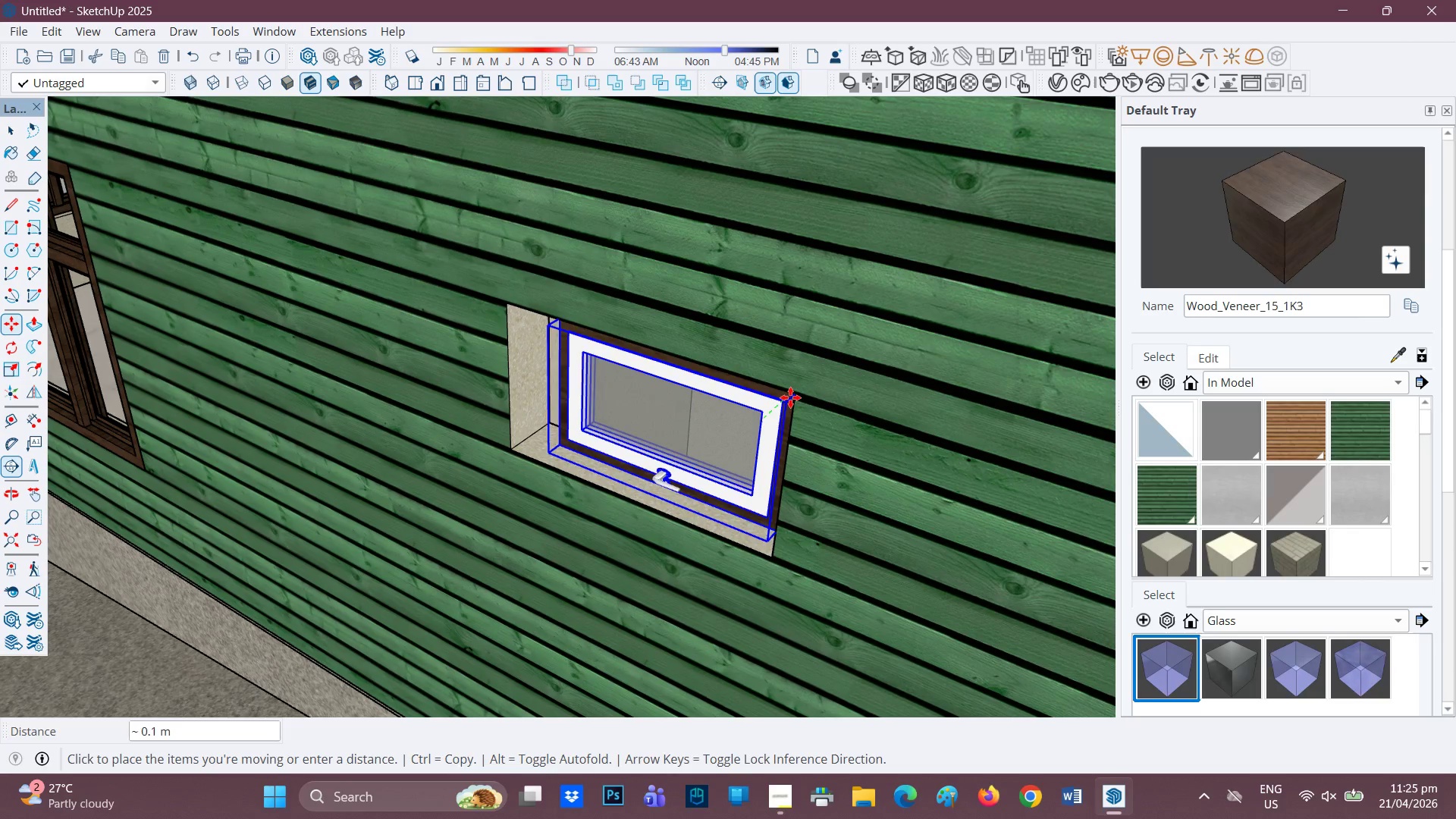 
left_click([792, 396])
 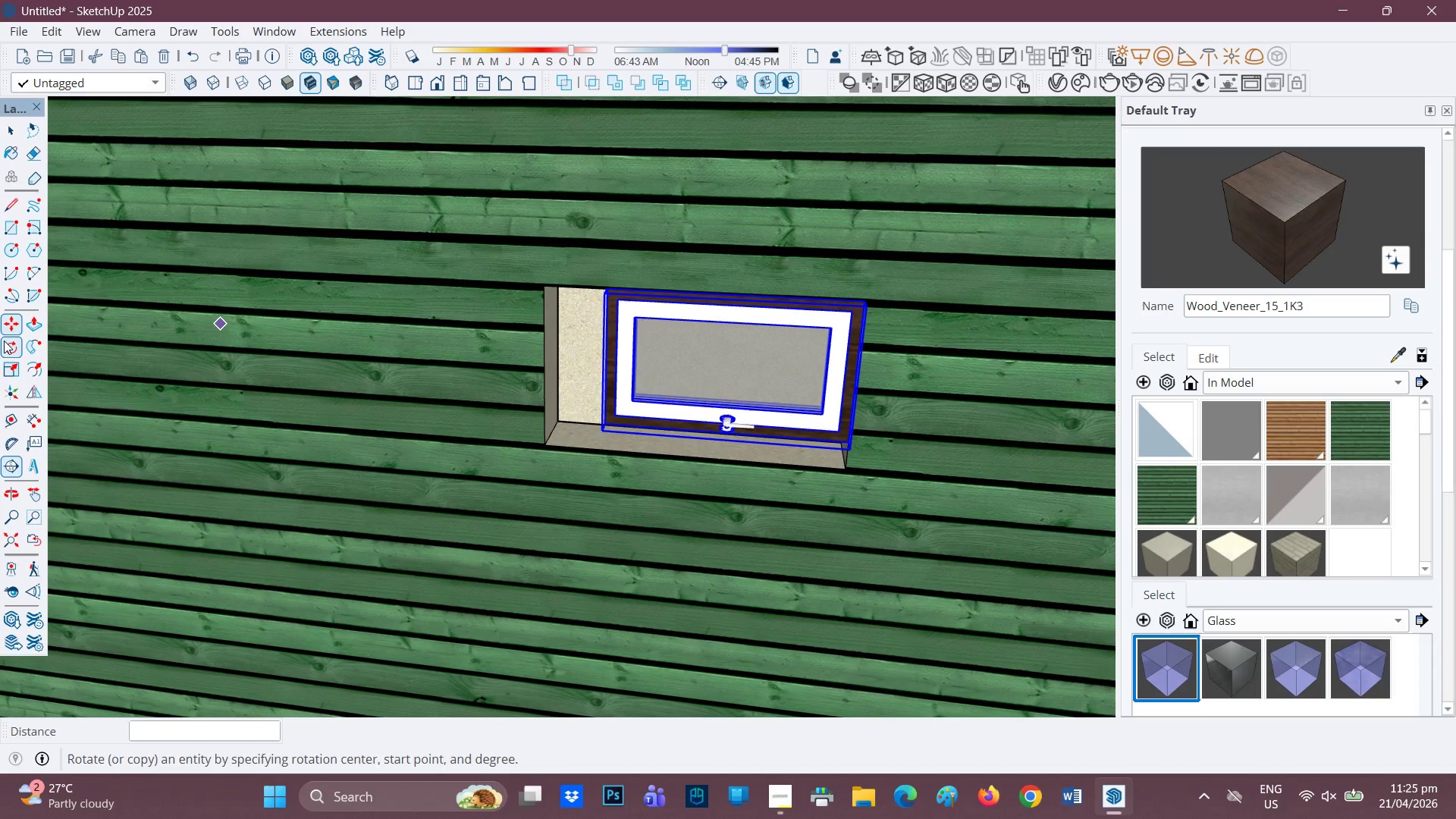 
scroll: coordinate [514, 358], scroll_direction: up, amount: 2.0
 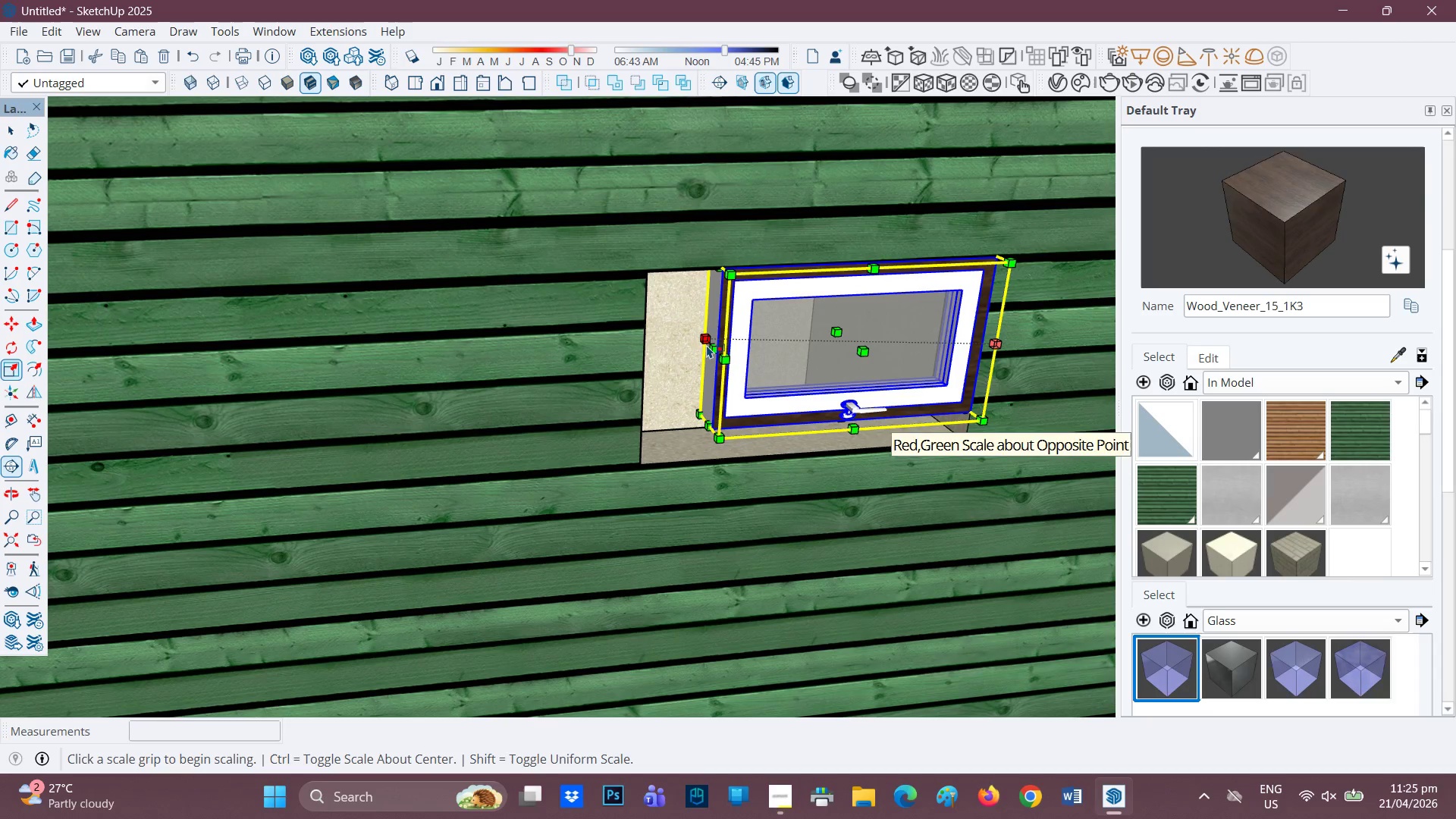 
left_click([712, 347])
 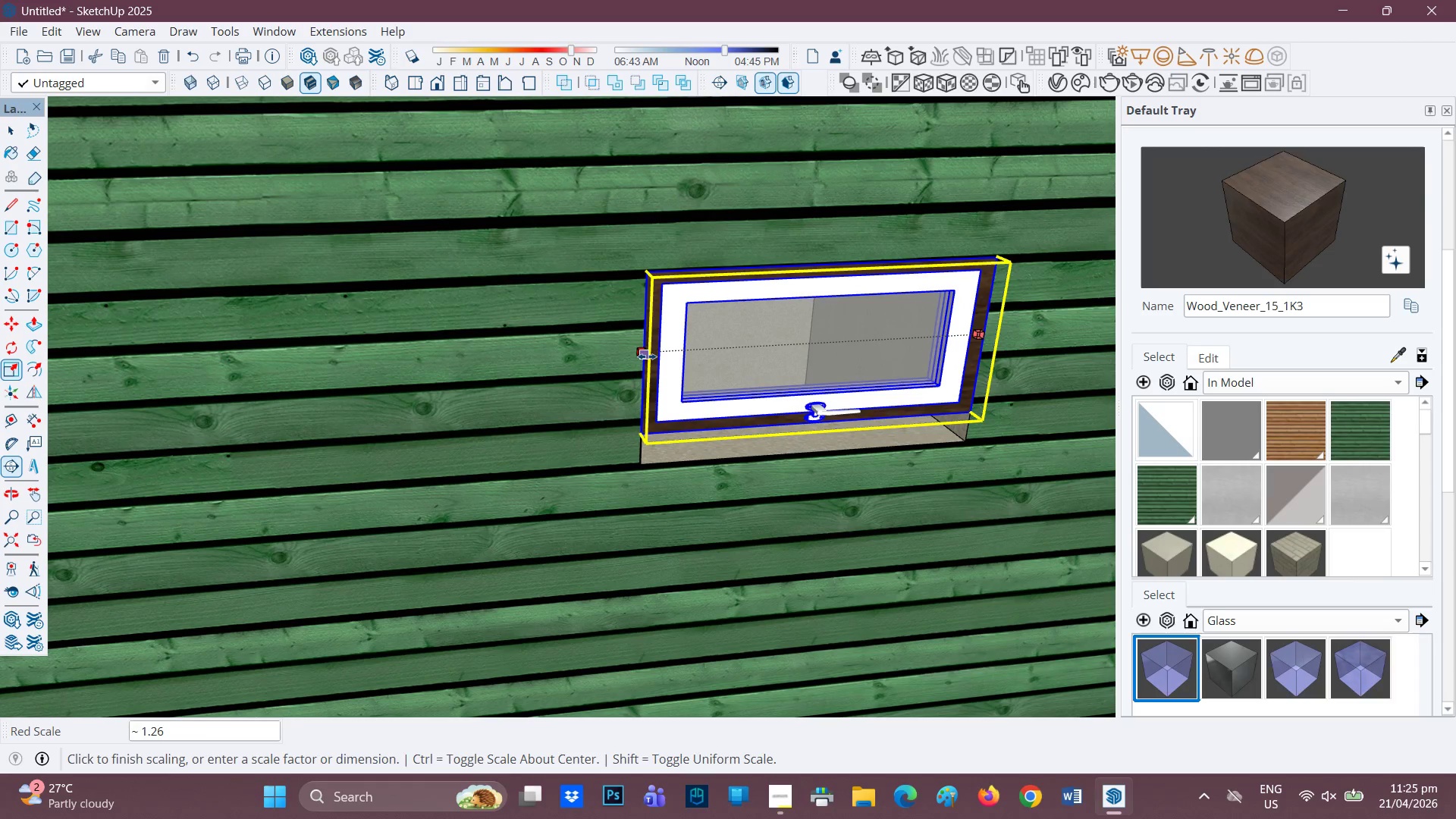 
left_click([647, 356])
 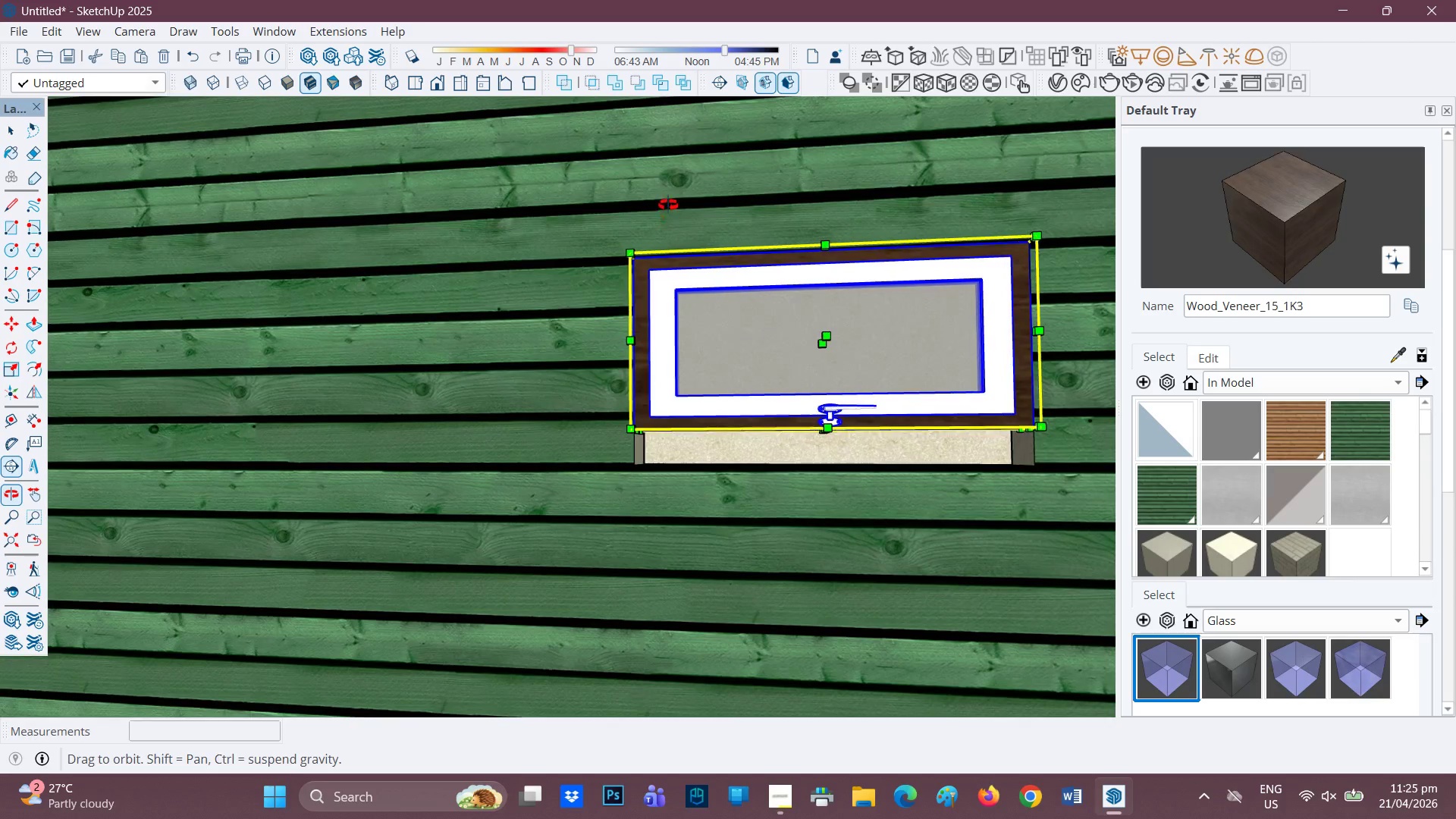 
scroll: coordinate [817, 438], scroll_direction: up, amount: 2.0
 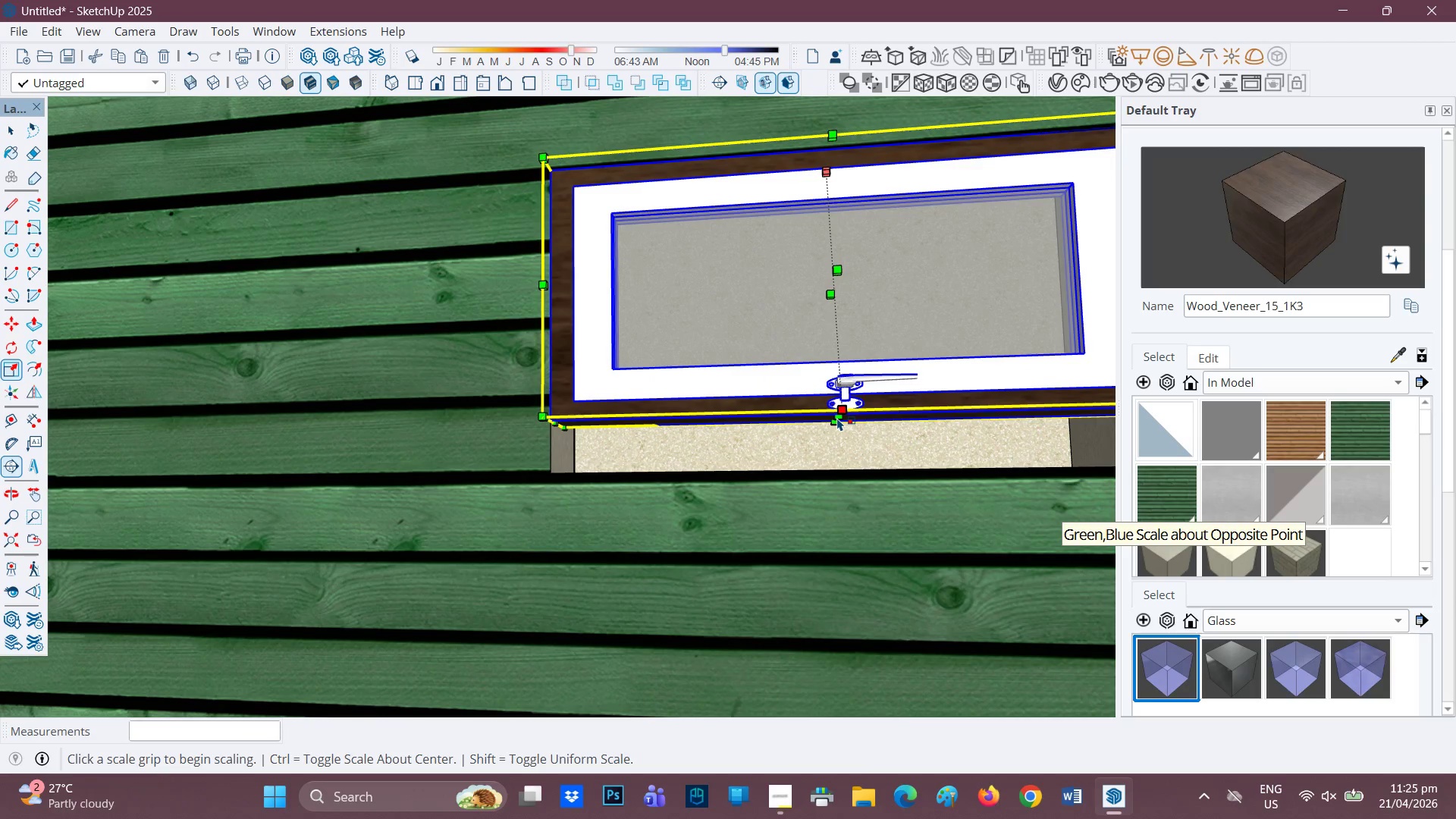 
left_click([836, 420])
 